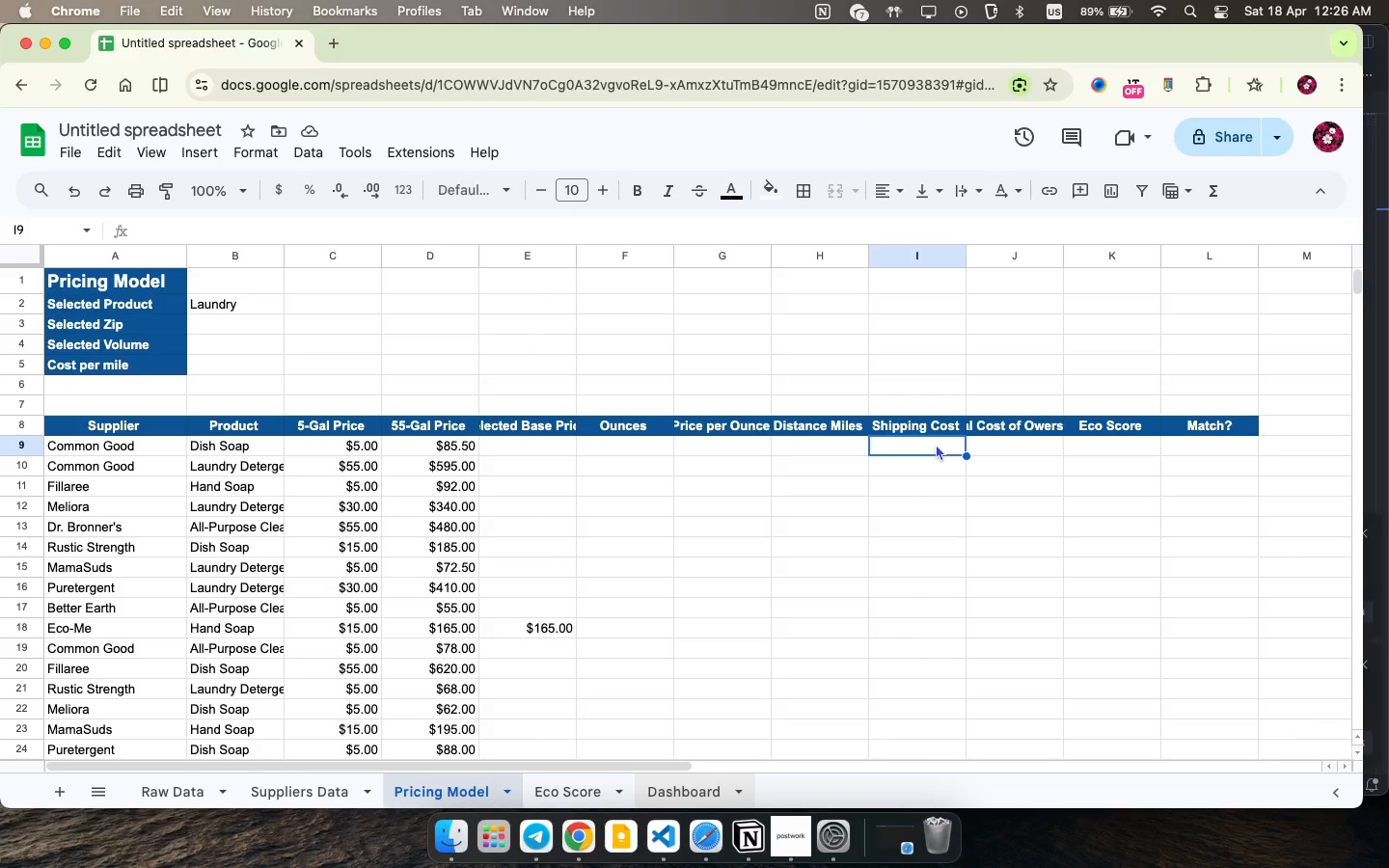 
scroll: coordinate [844, 504], scroll_direction: up, amount: 71.0
 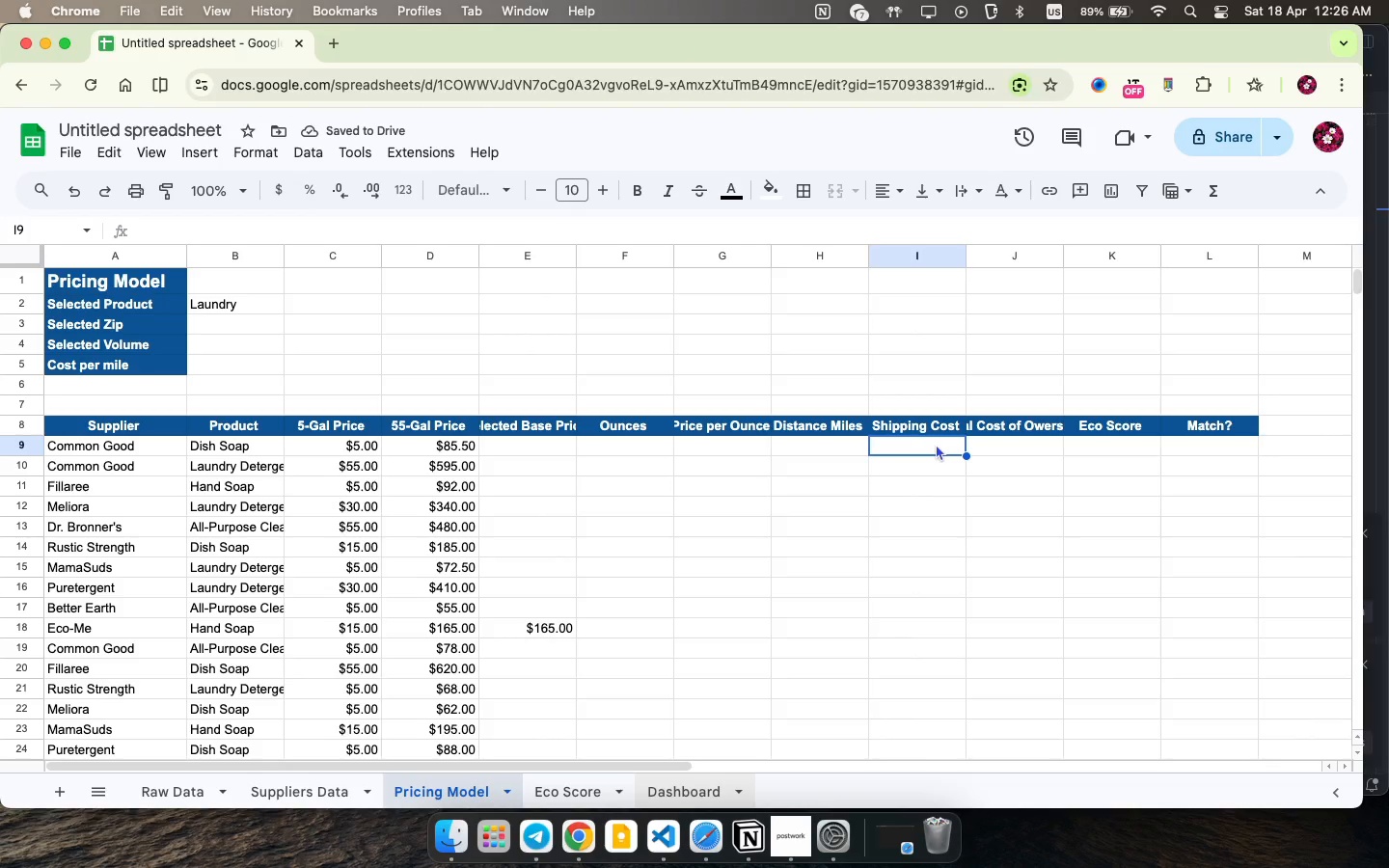 
type(=if(b9=b2,h)
 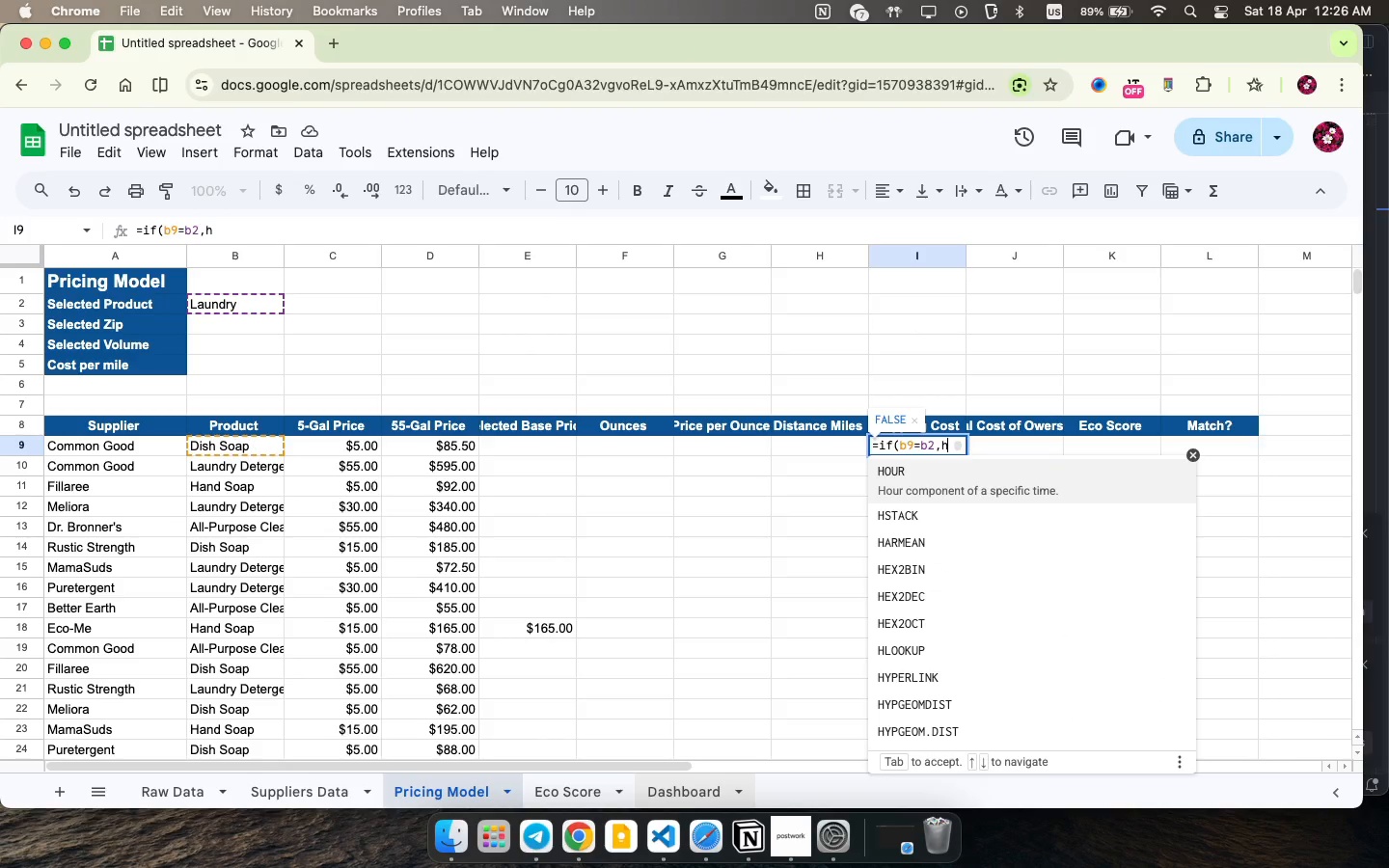 
wait(33.47)
 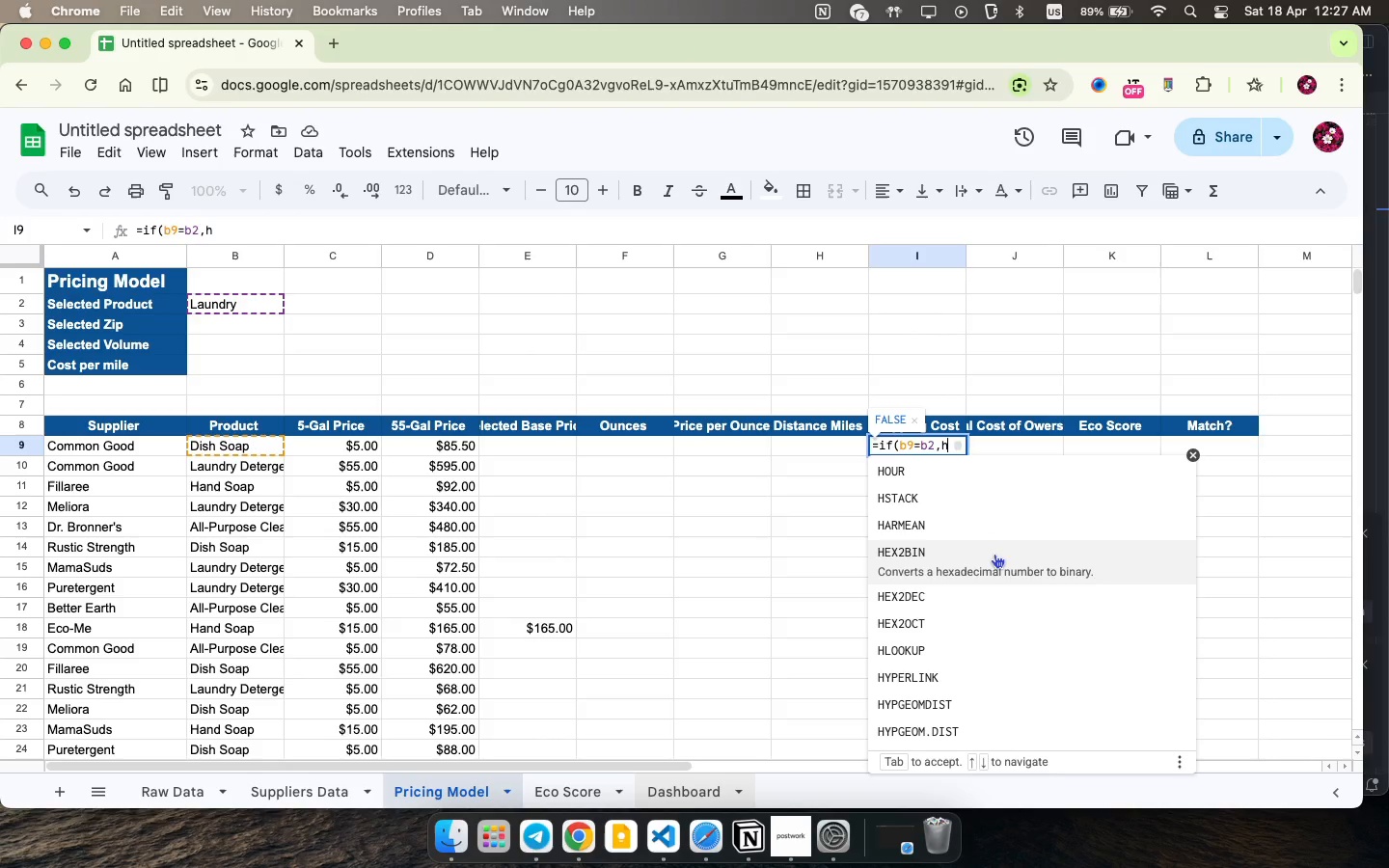 
key(Comma)
 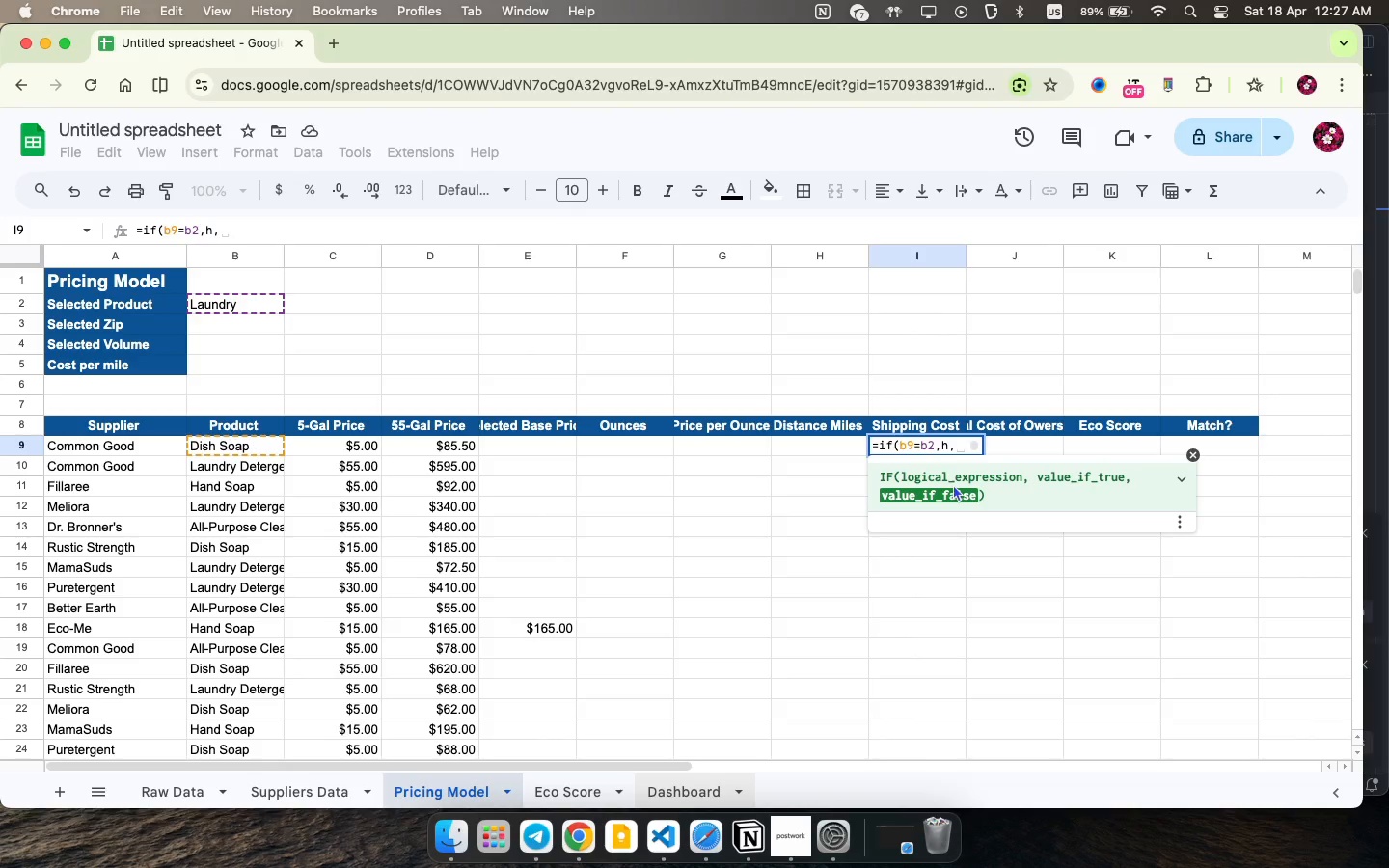 
wait(9.9)
 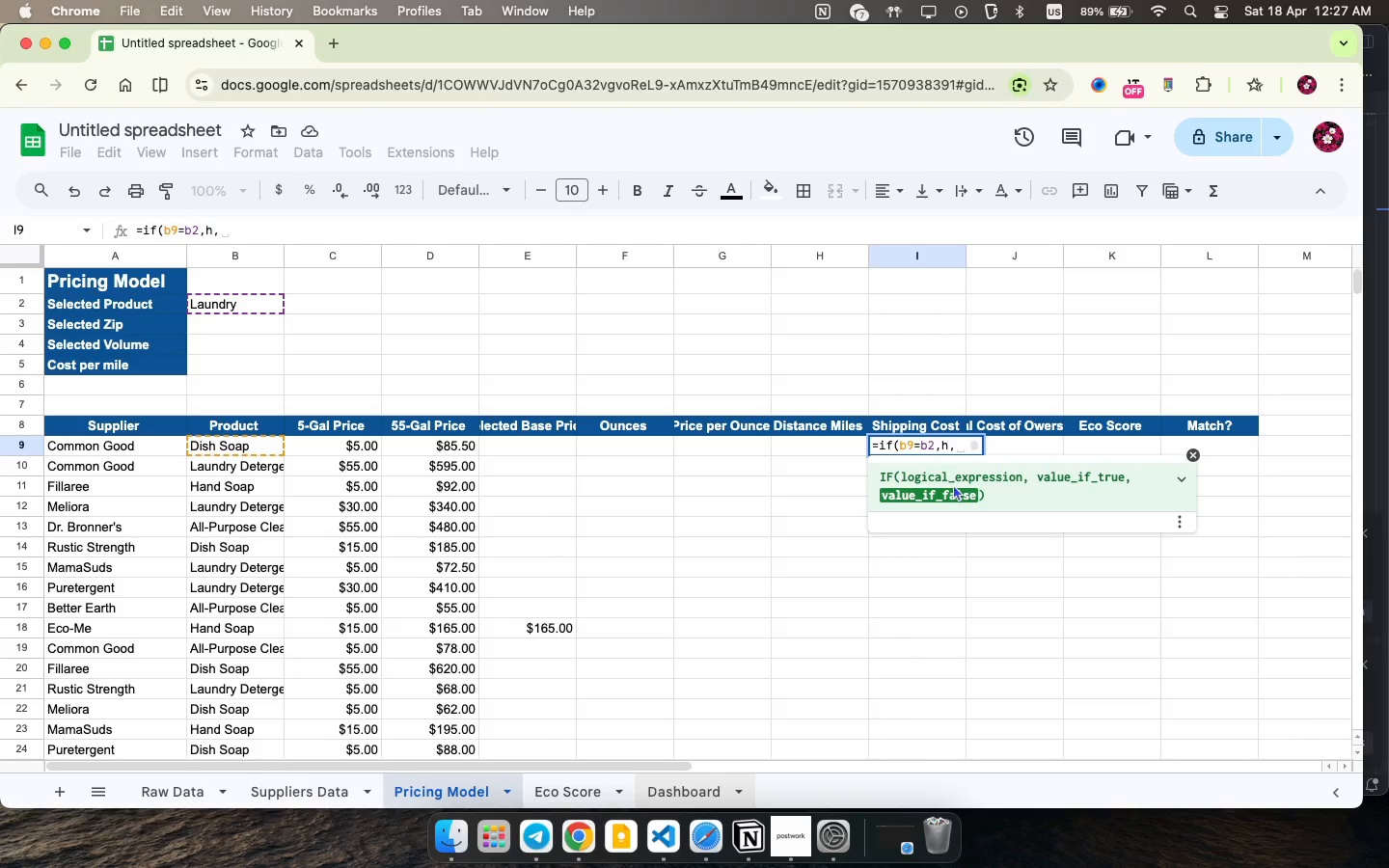 
key(Comma)
 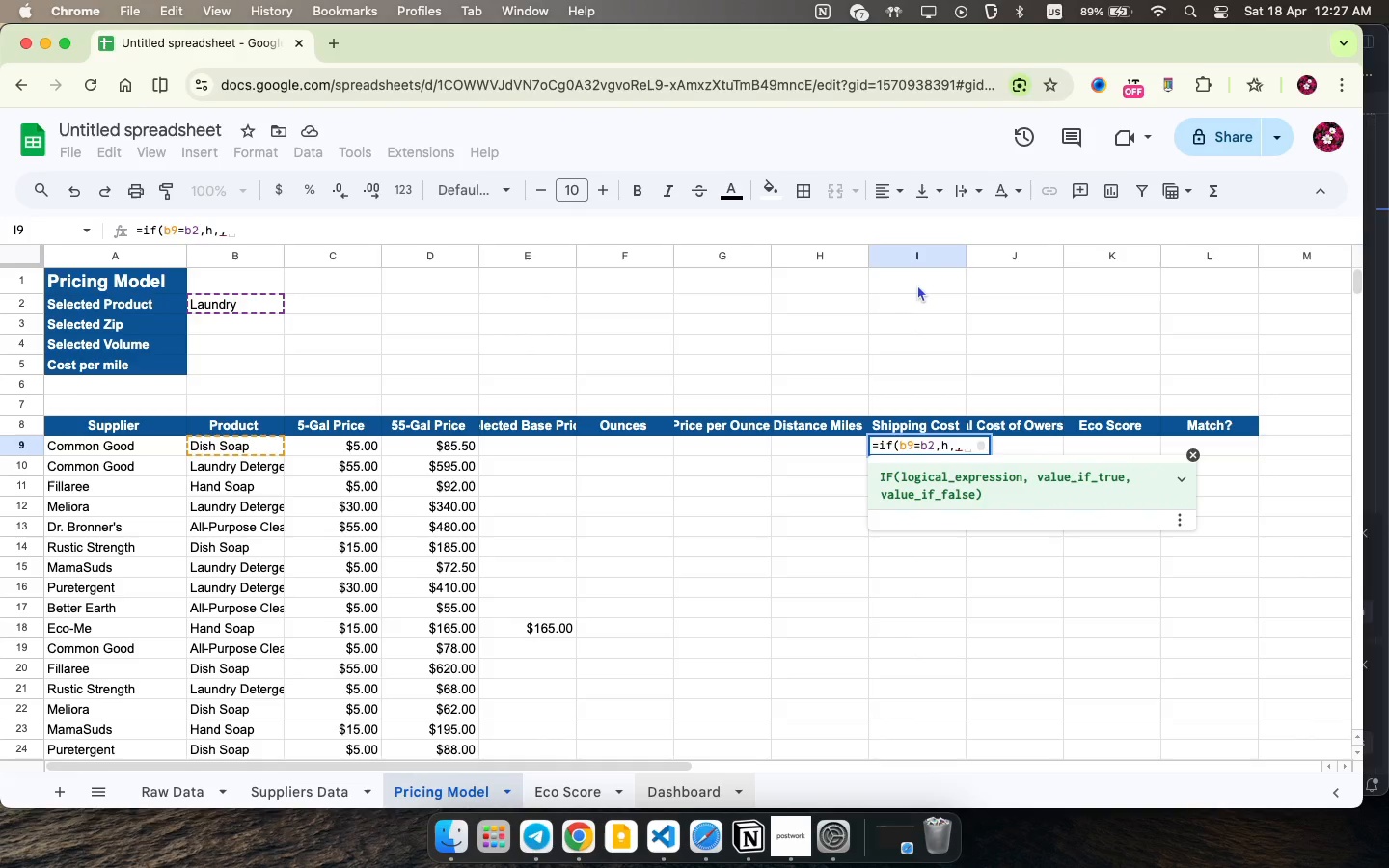 
wait(16.15)
 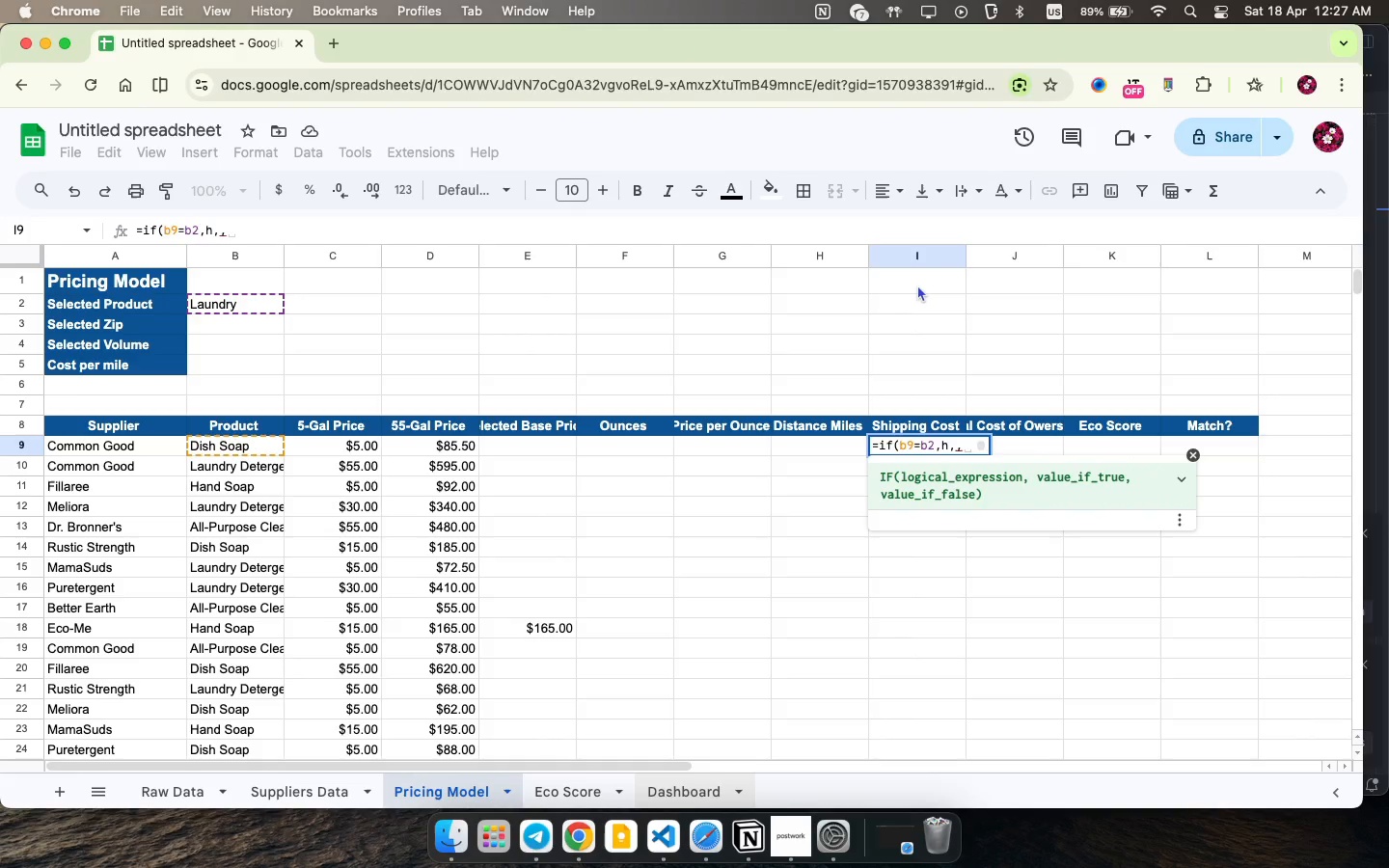 
key(Backspace)
 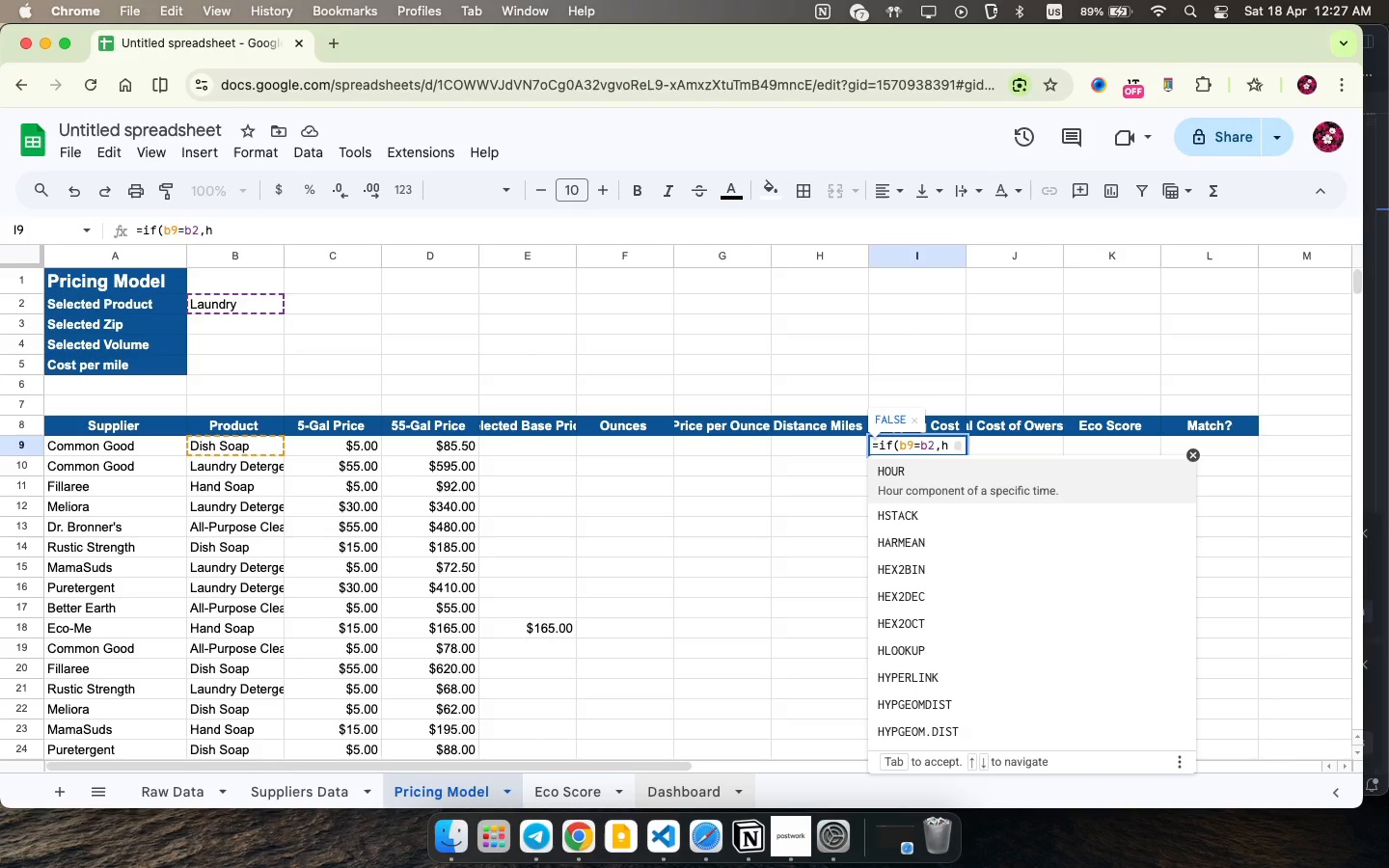 
key(Backspace)
 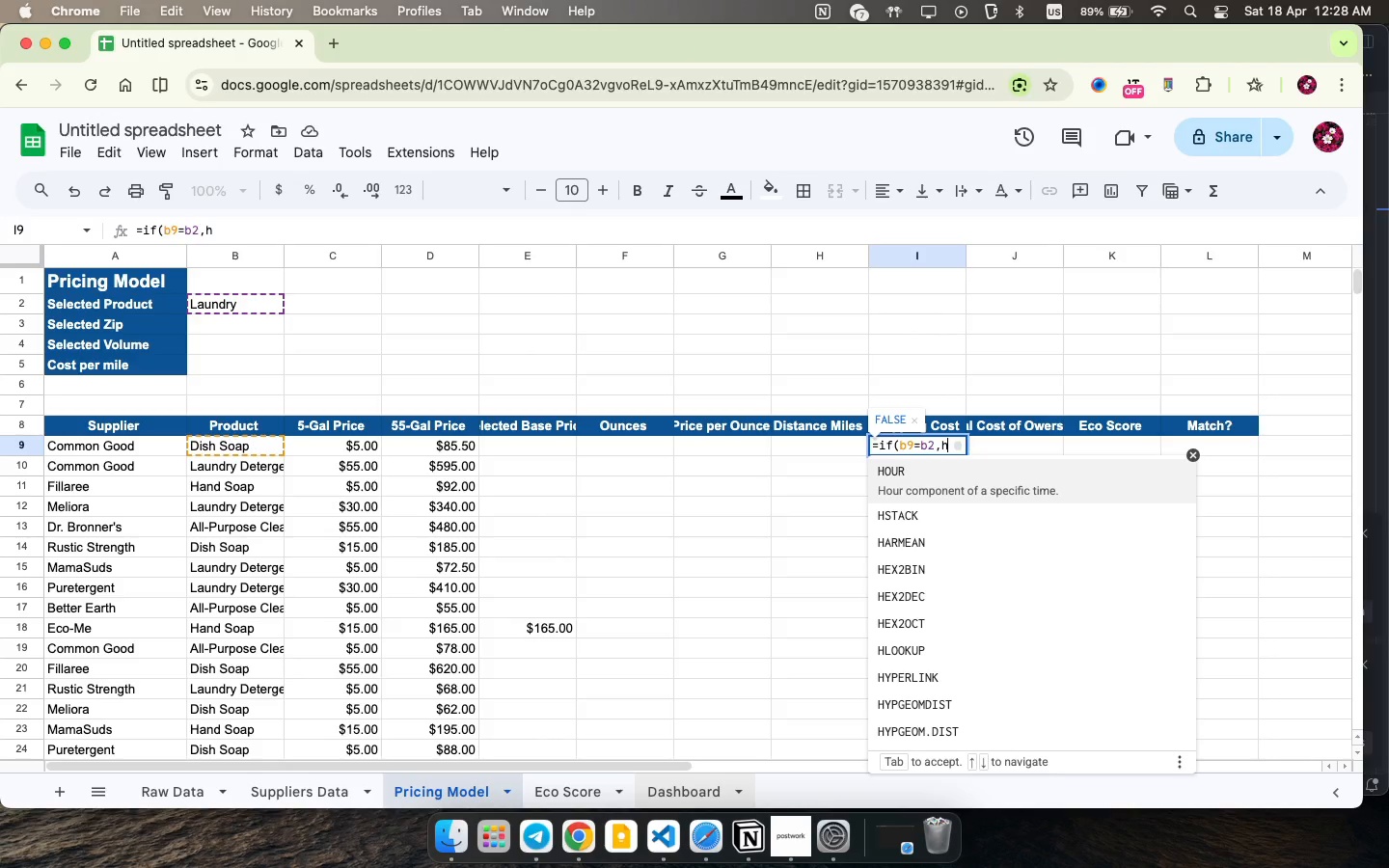 
wait(23.63)
 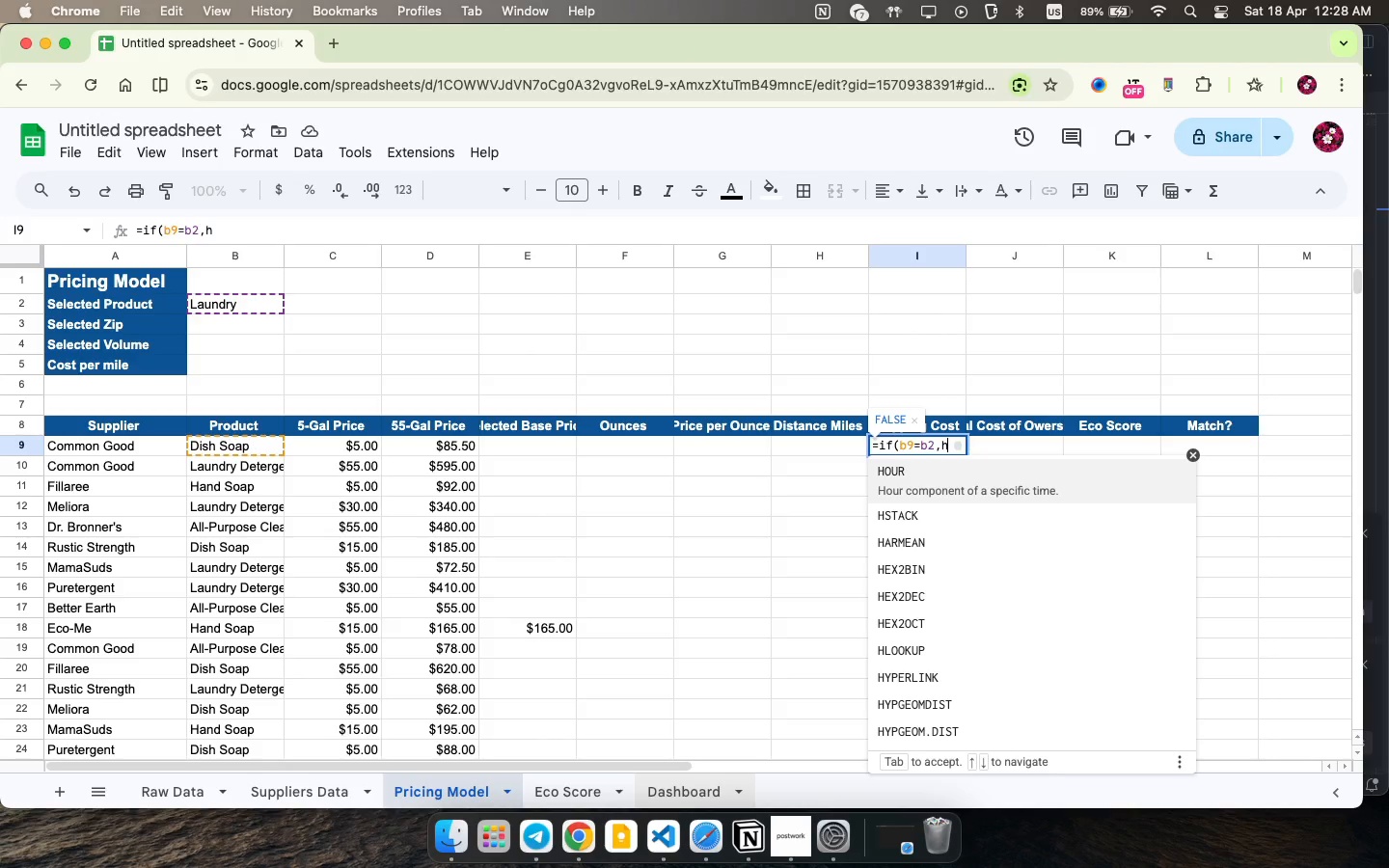 
key(Backspace)
 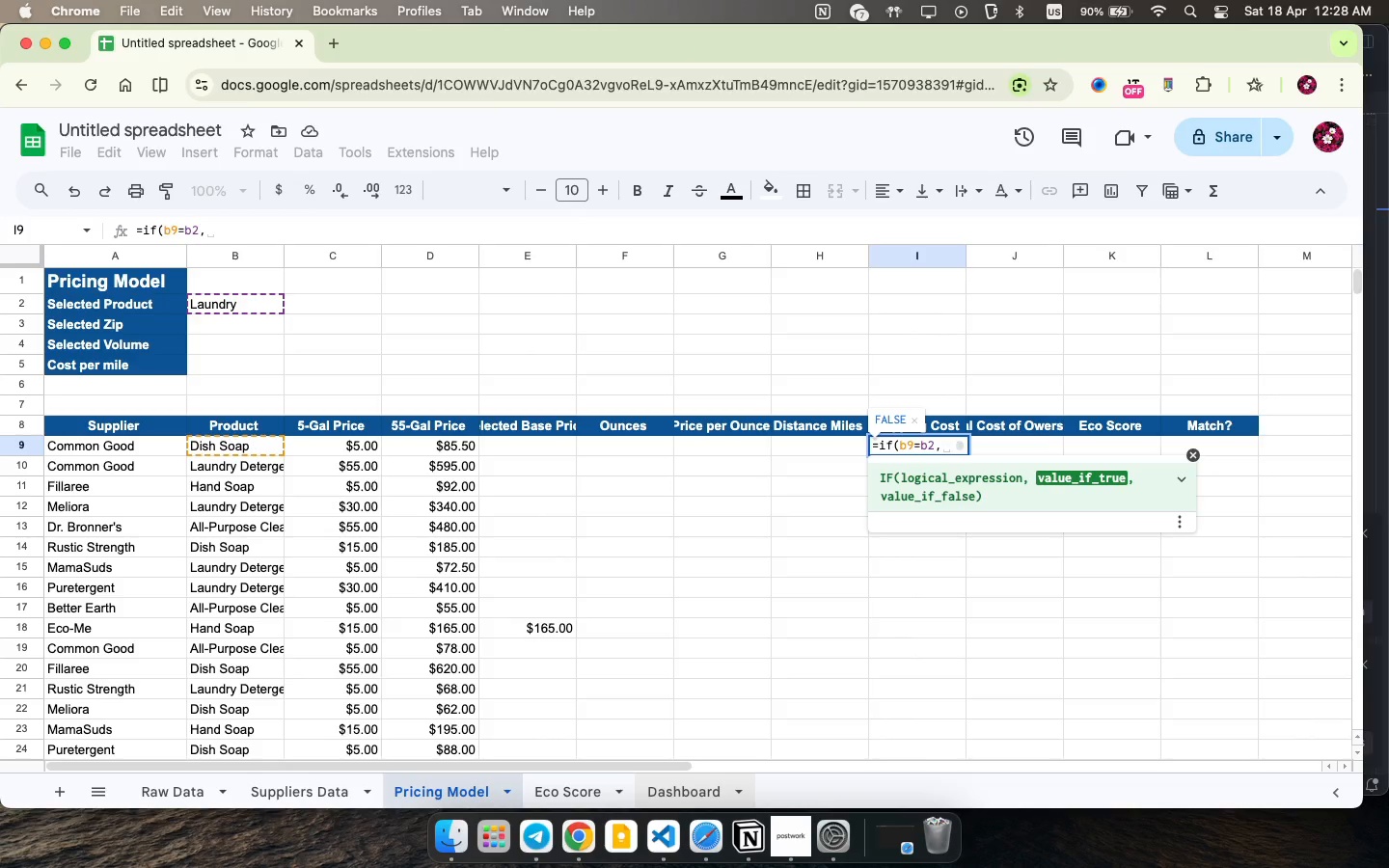 
wait(10.03)
 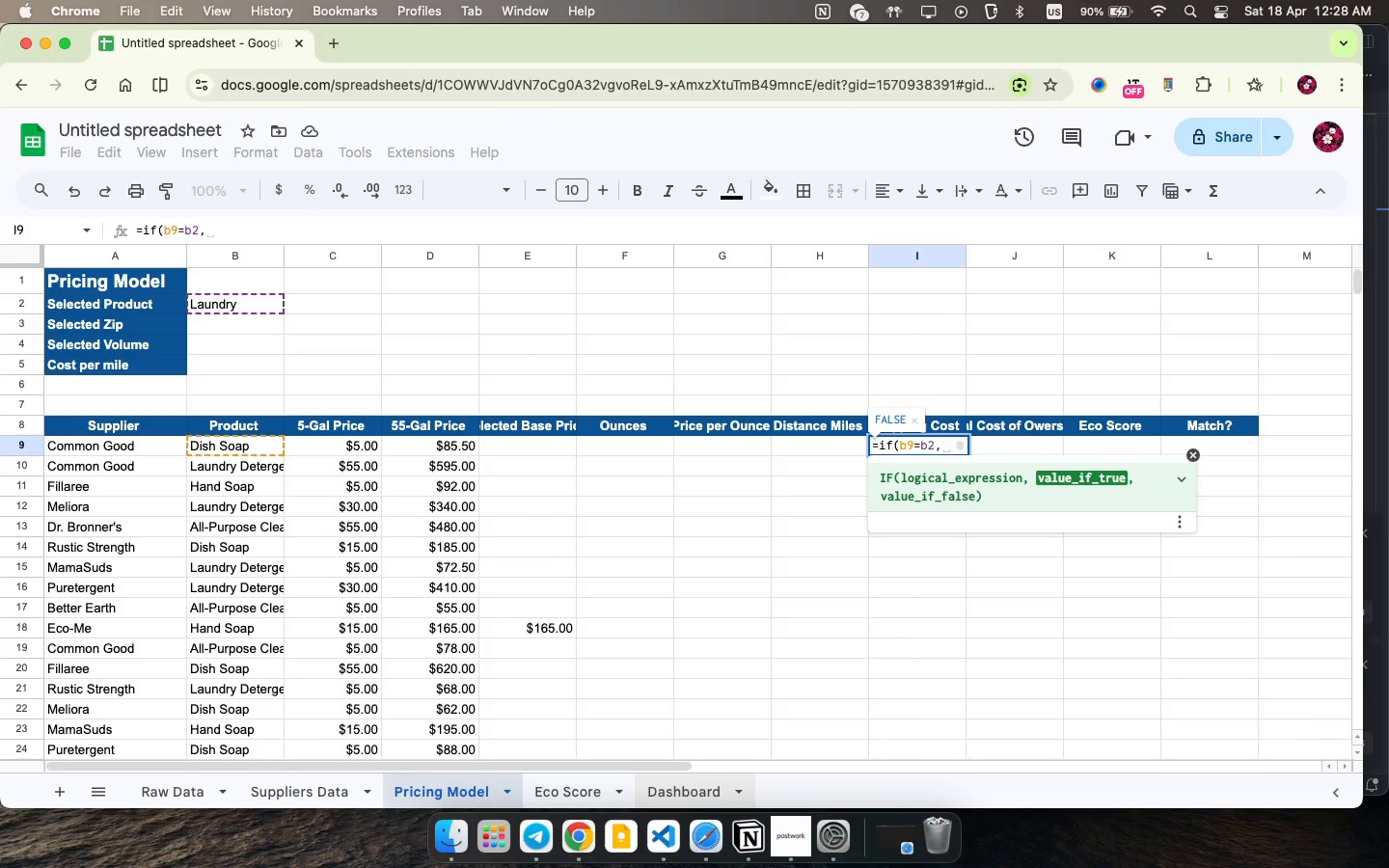 
type(h9)
 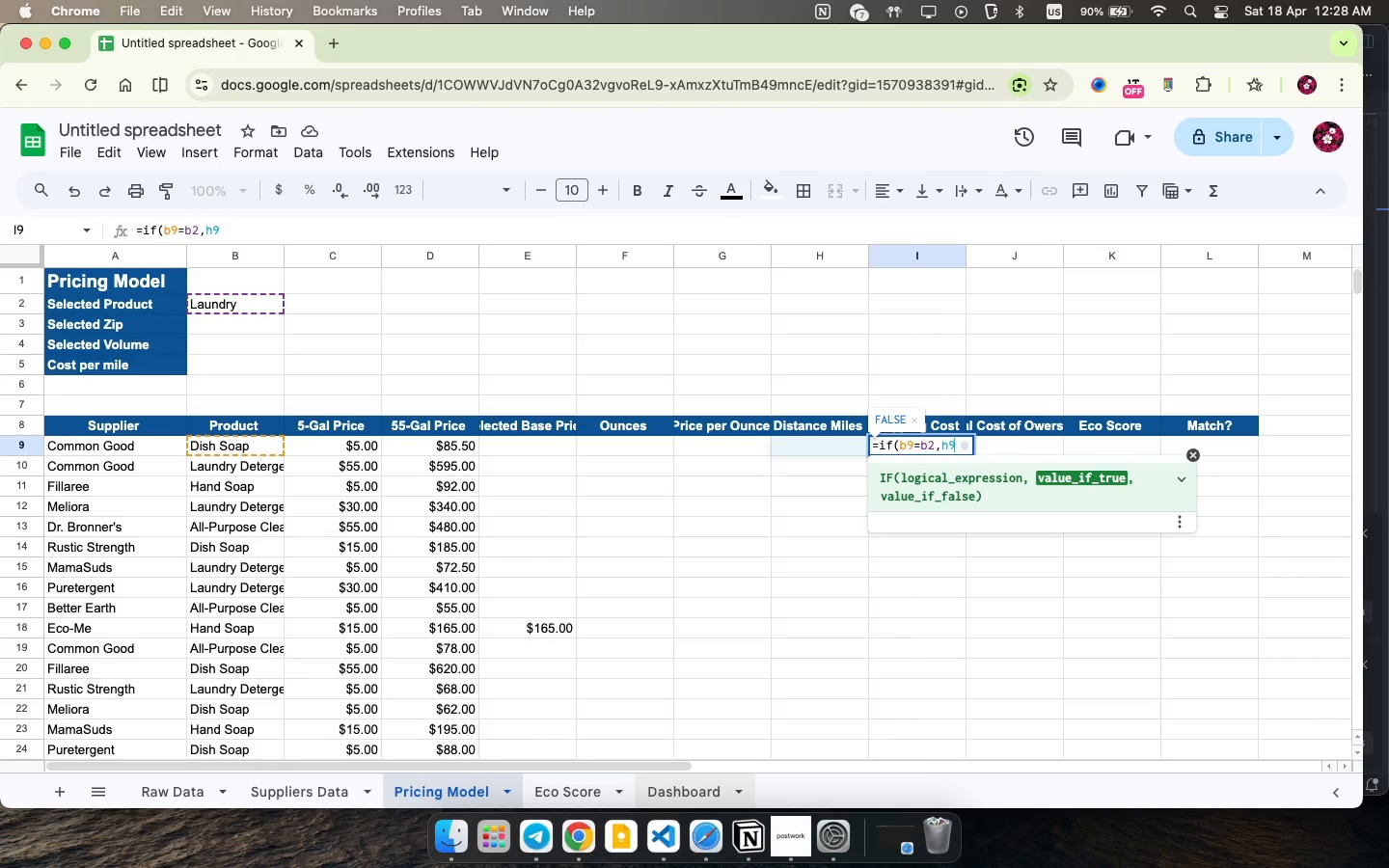 
wait(25.61)
 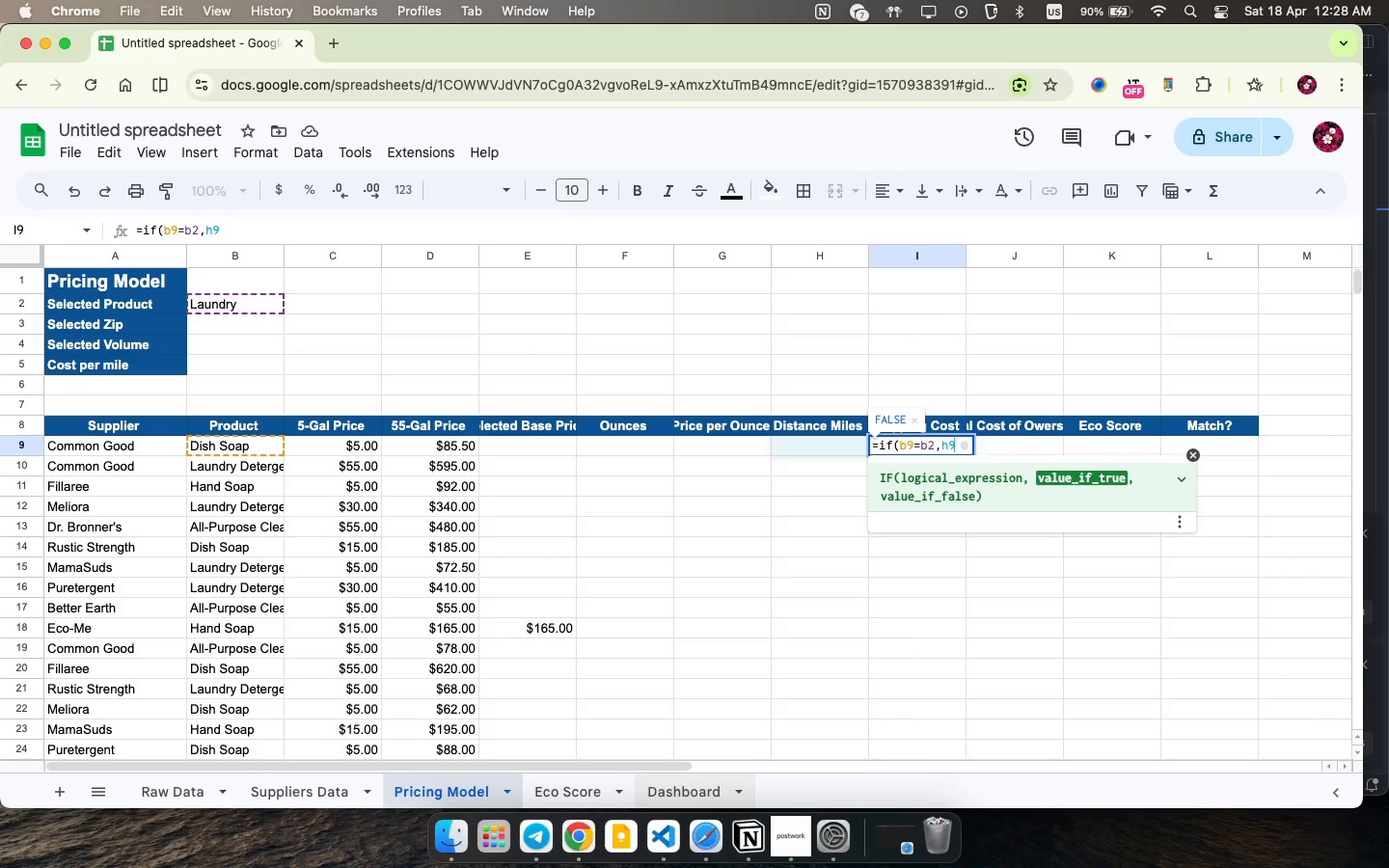 
type(*b5,"")
 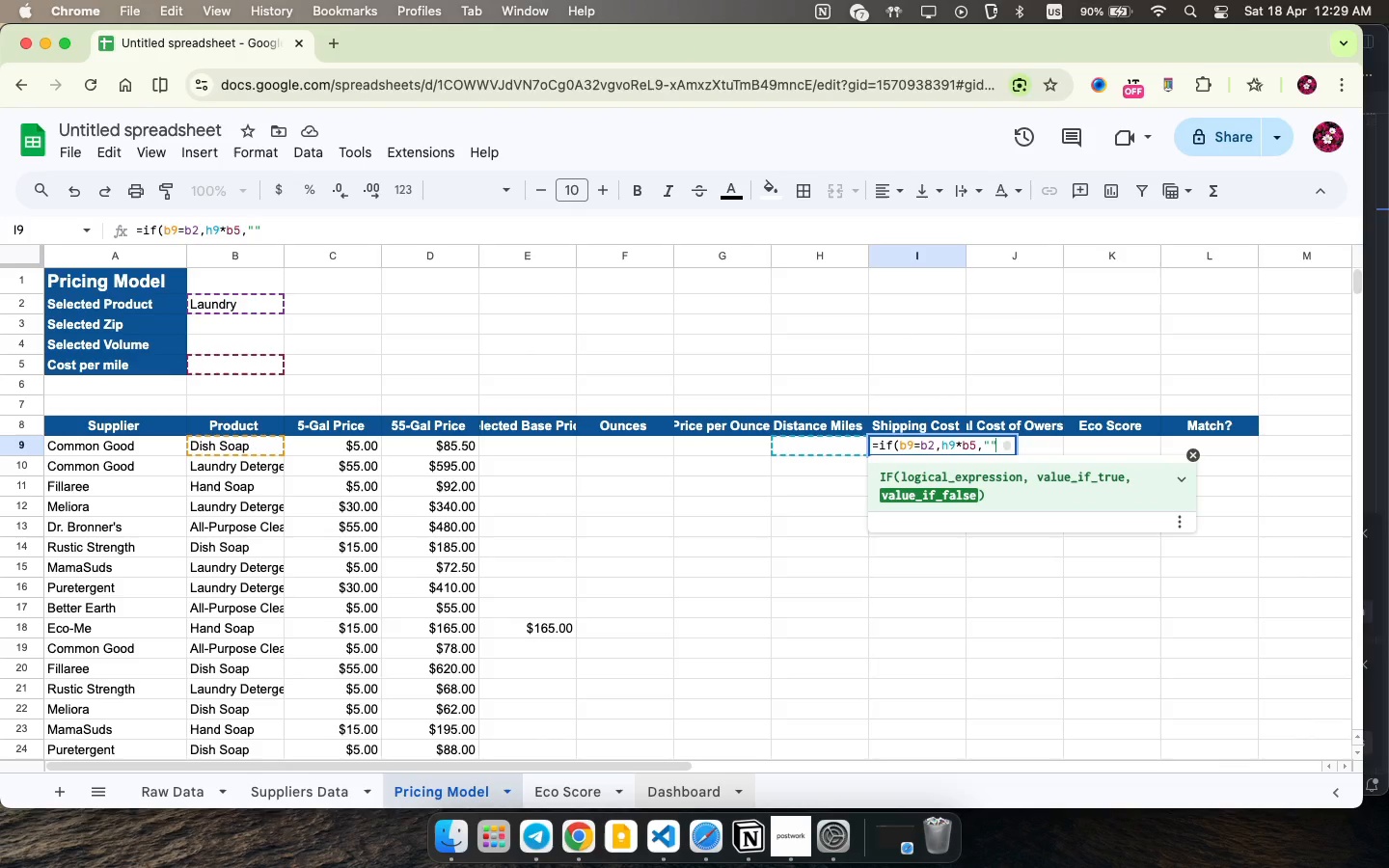 
key(Shift+0)
 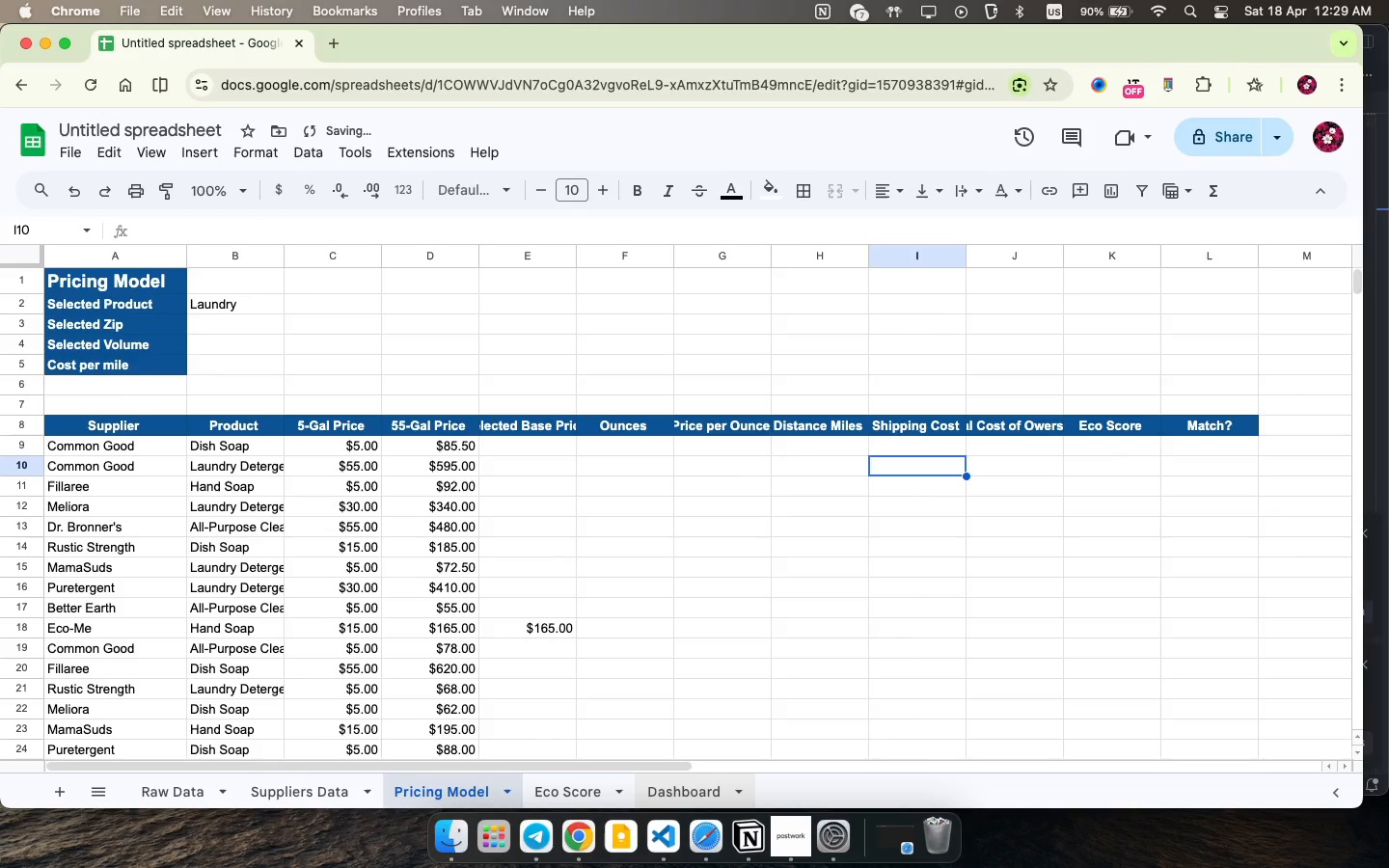 
key(Enter)
 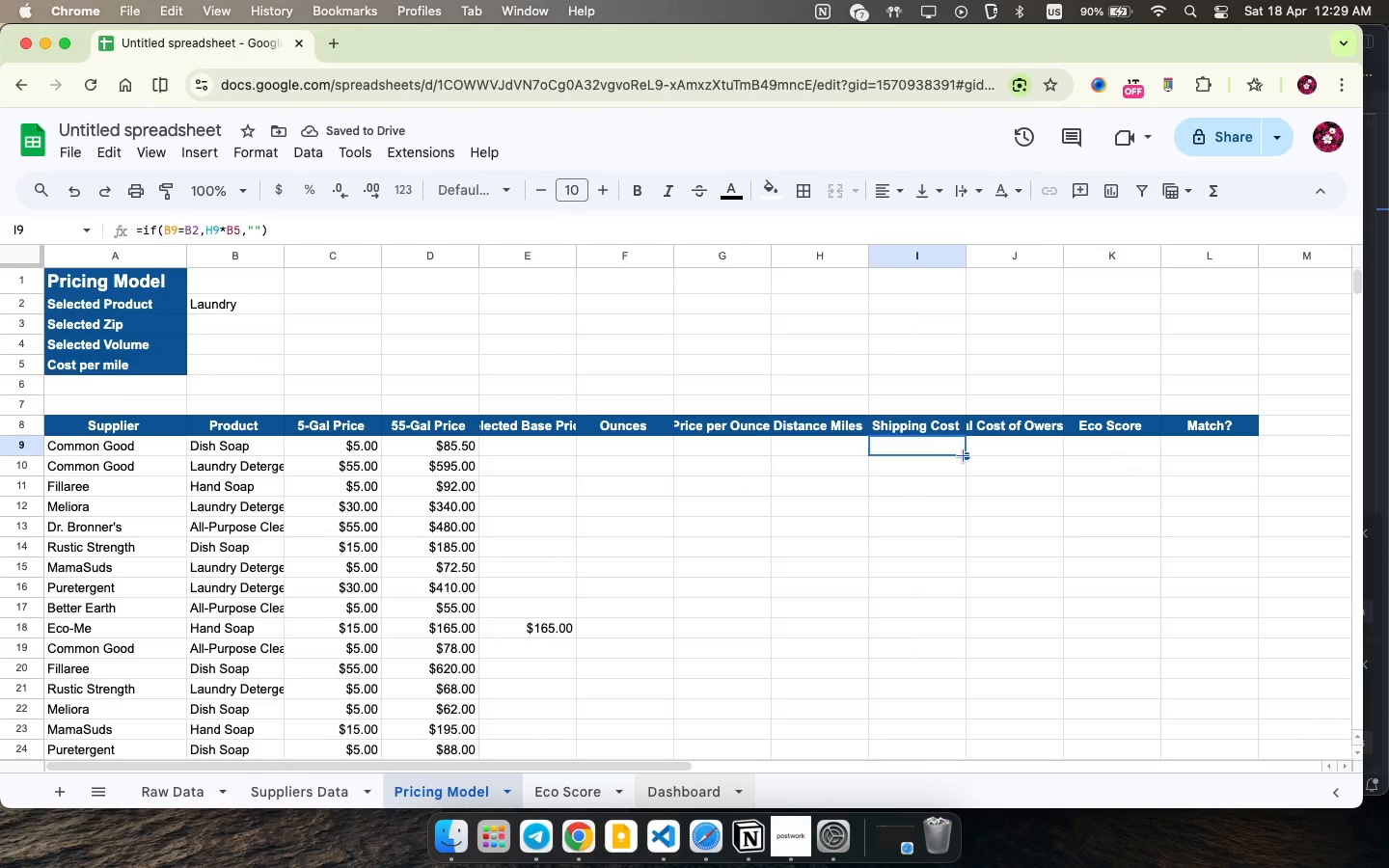 
left_click_drag(start_coordinate=[964, 454], to_coordinate=[971, 825])
 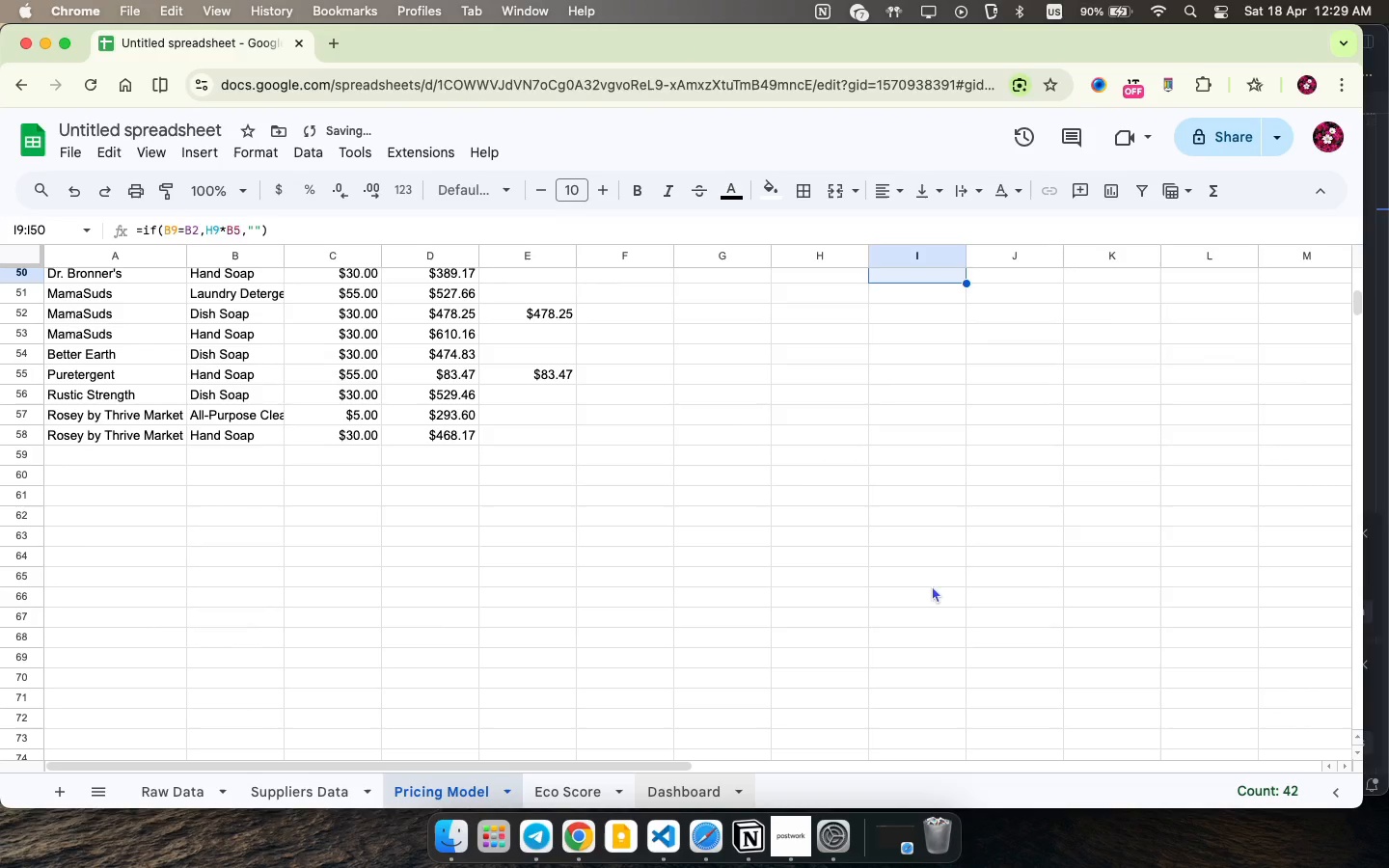 
scroll: coordinate [927, 641], scroll_direction: down, amount: 13.0
 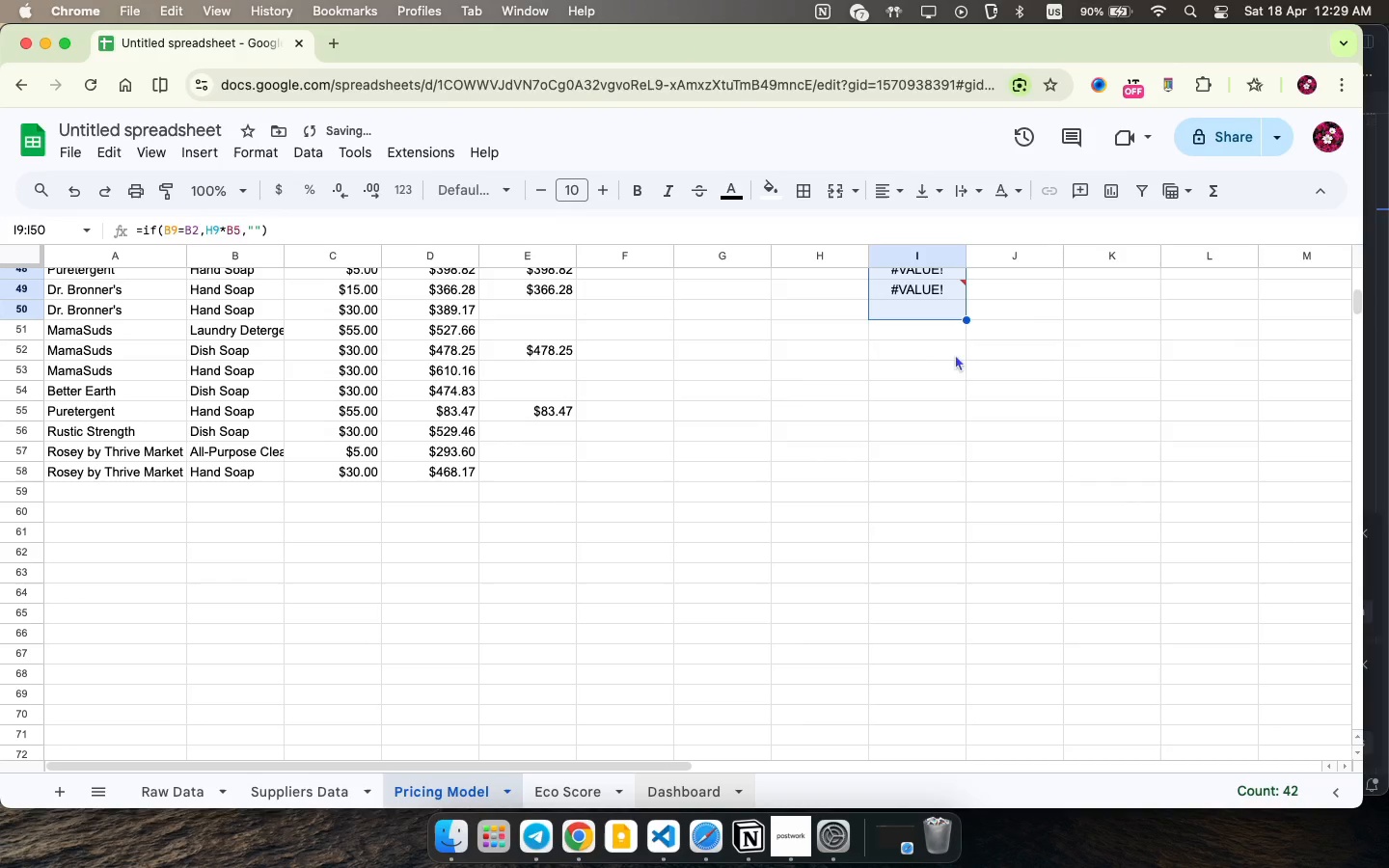 
scroll: coordinate [936, 428], scroll_direction: up, amount: 2.0
 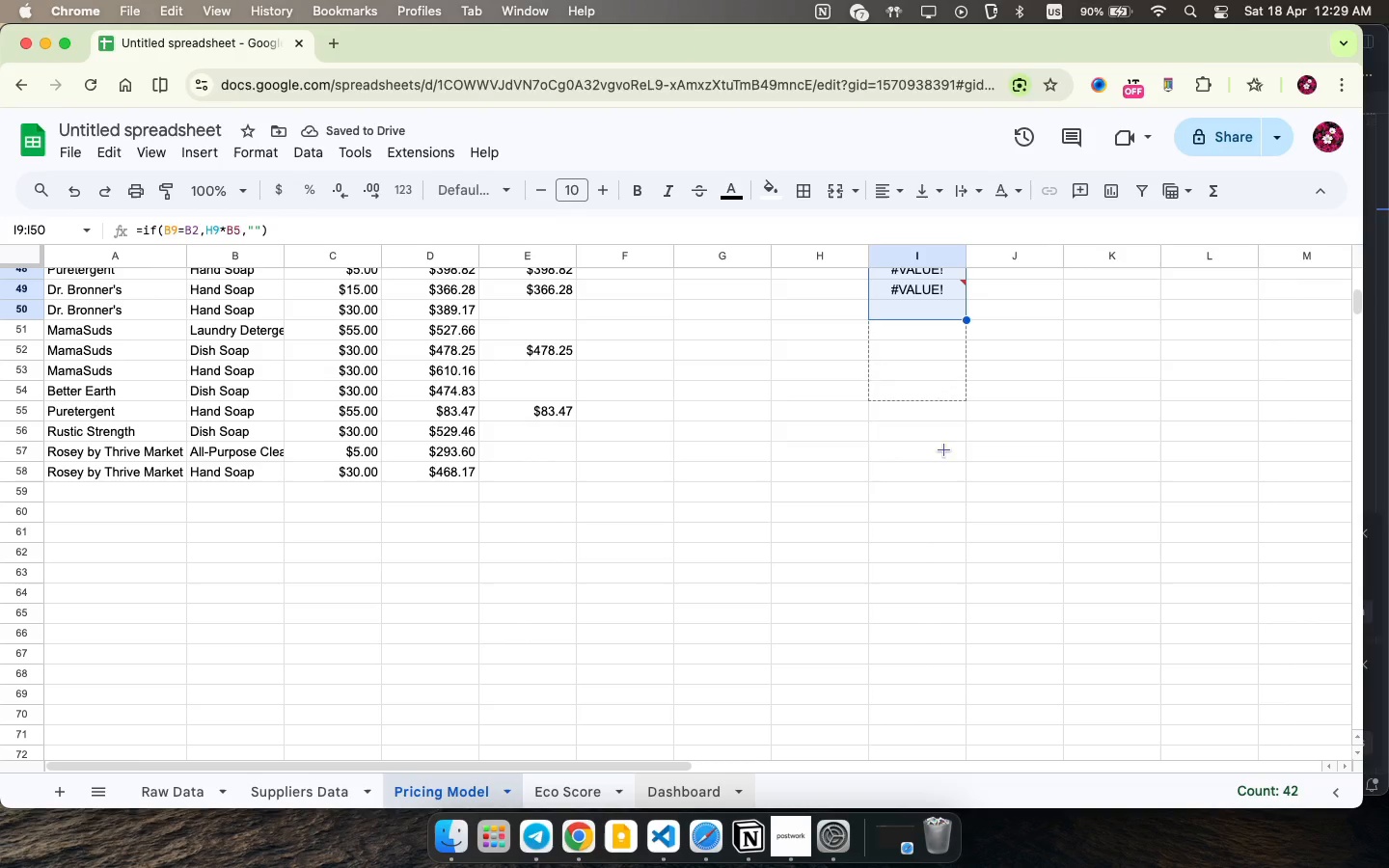 
left_click_drag(start_coordinate=[963, 320], to_coordinate=[943, 476])
 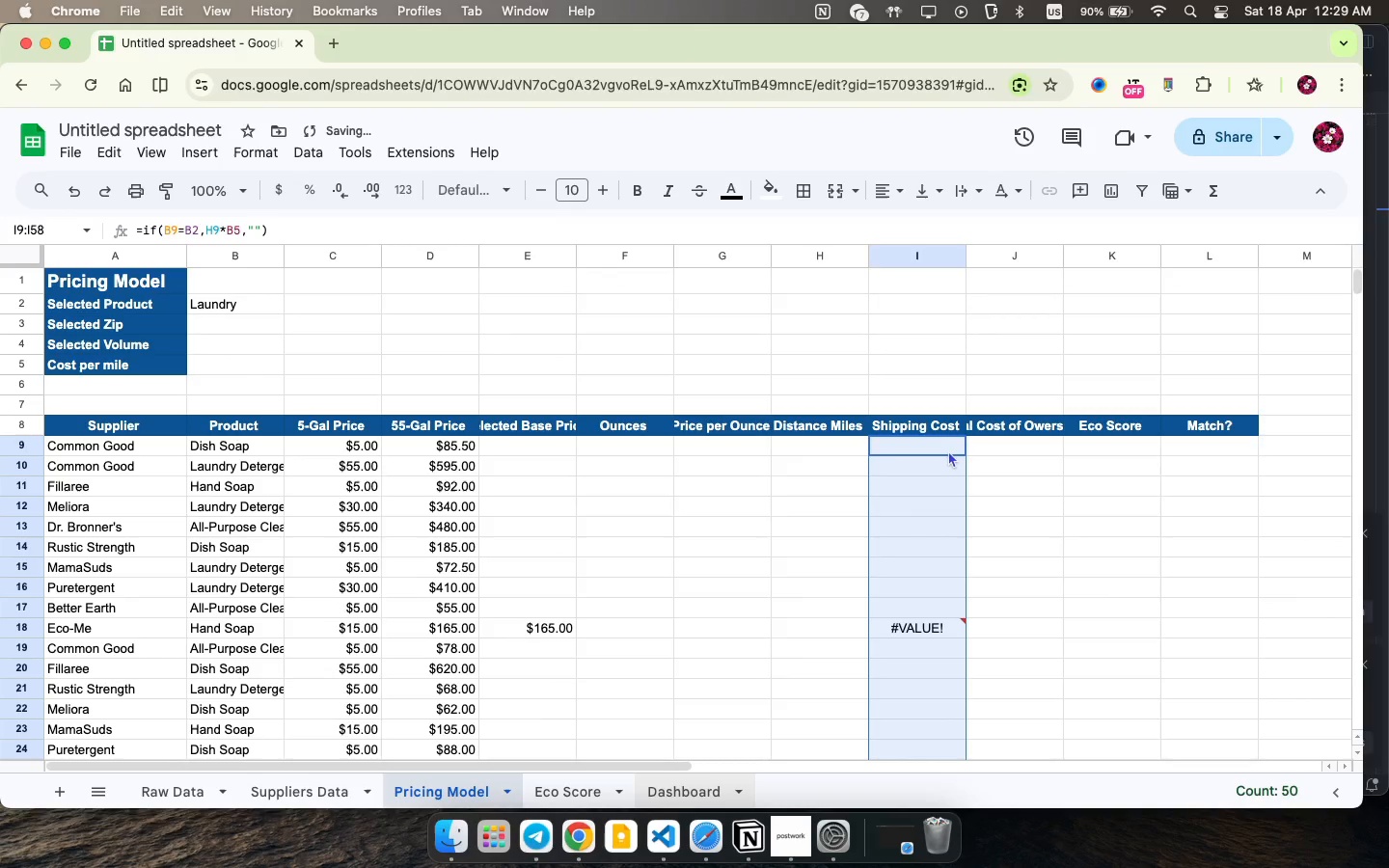 
scroll: coordinate [948, 452], scroll_direction: up, amount: 33.0
 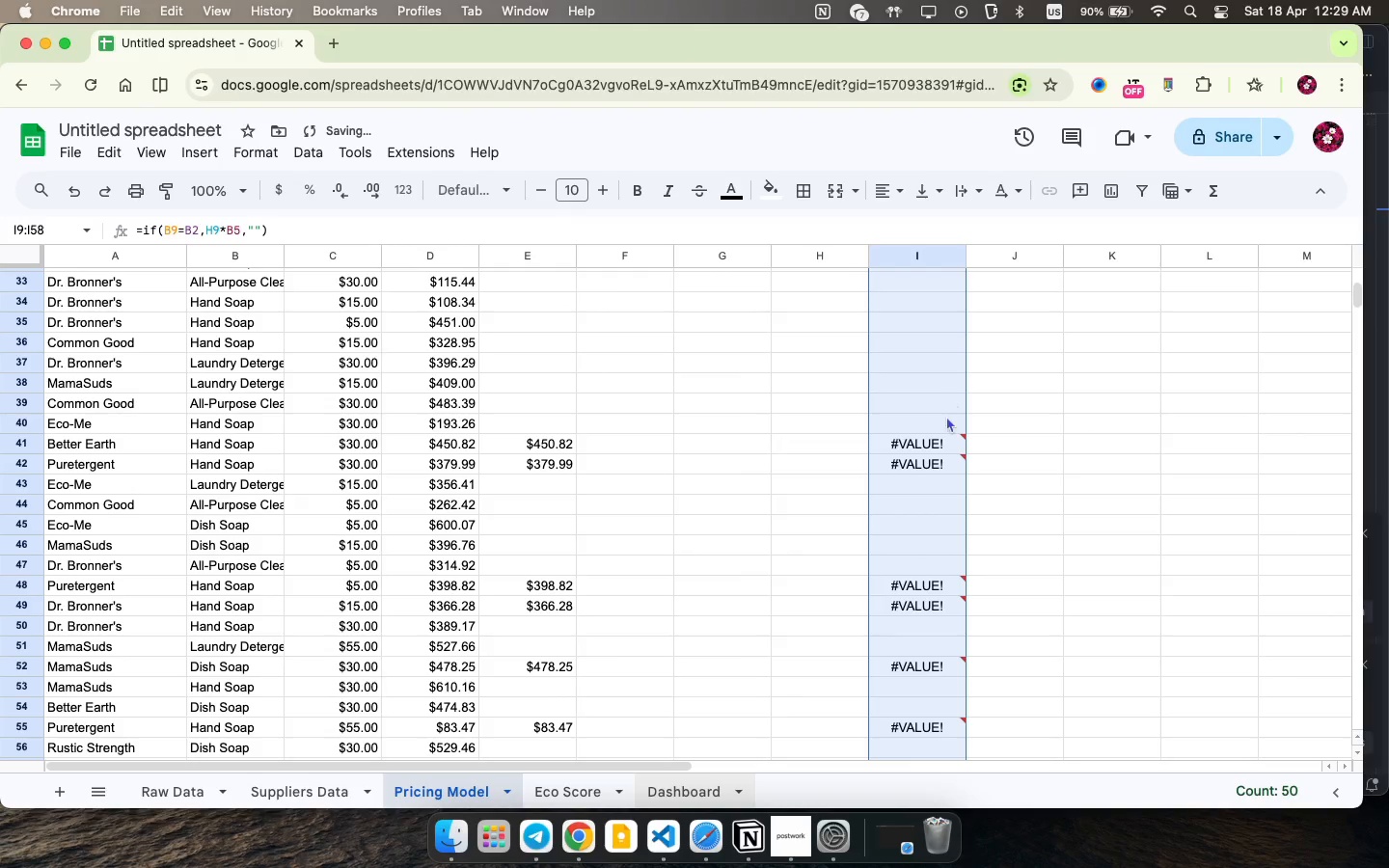 
scroll: coordinate [948, 454], scroll_direction: down, amount: 16.0
 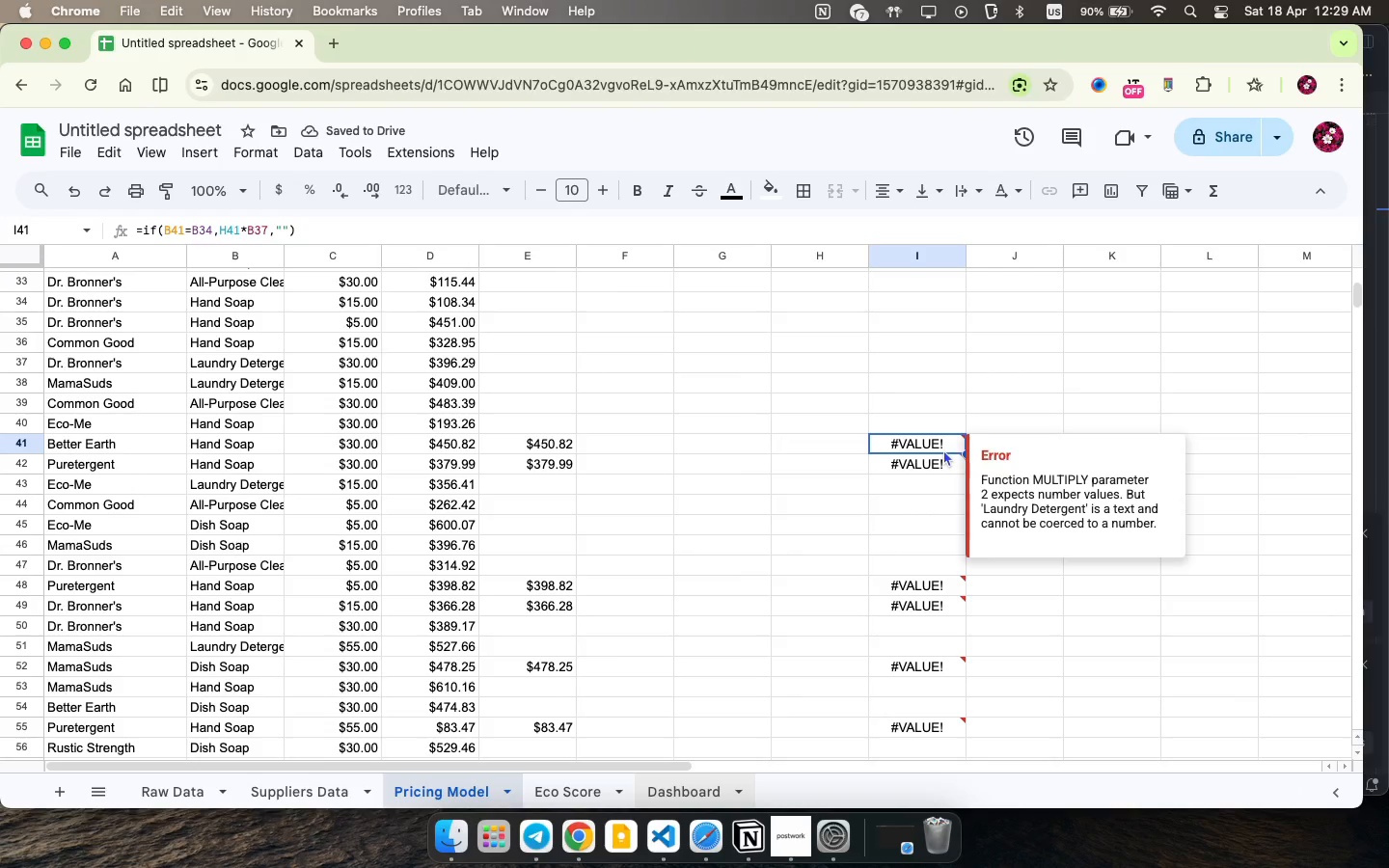 
left_click([943, 452])
 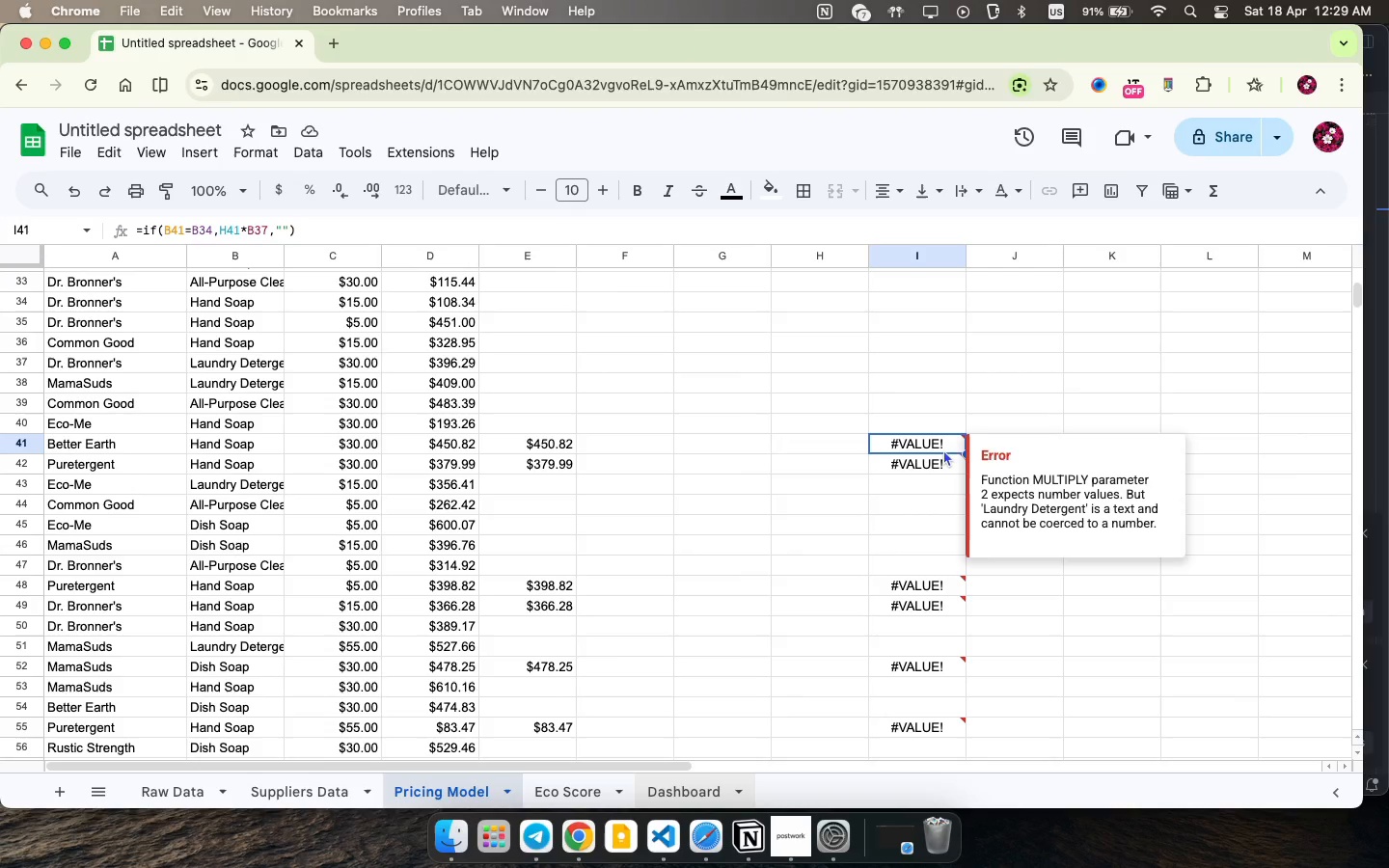 
wait(9.36)
 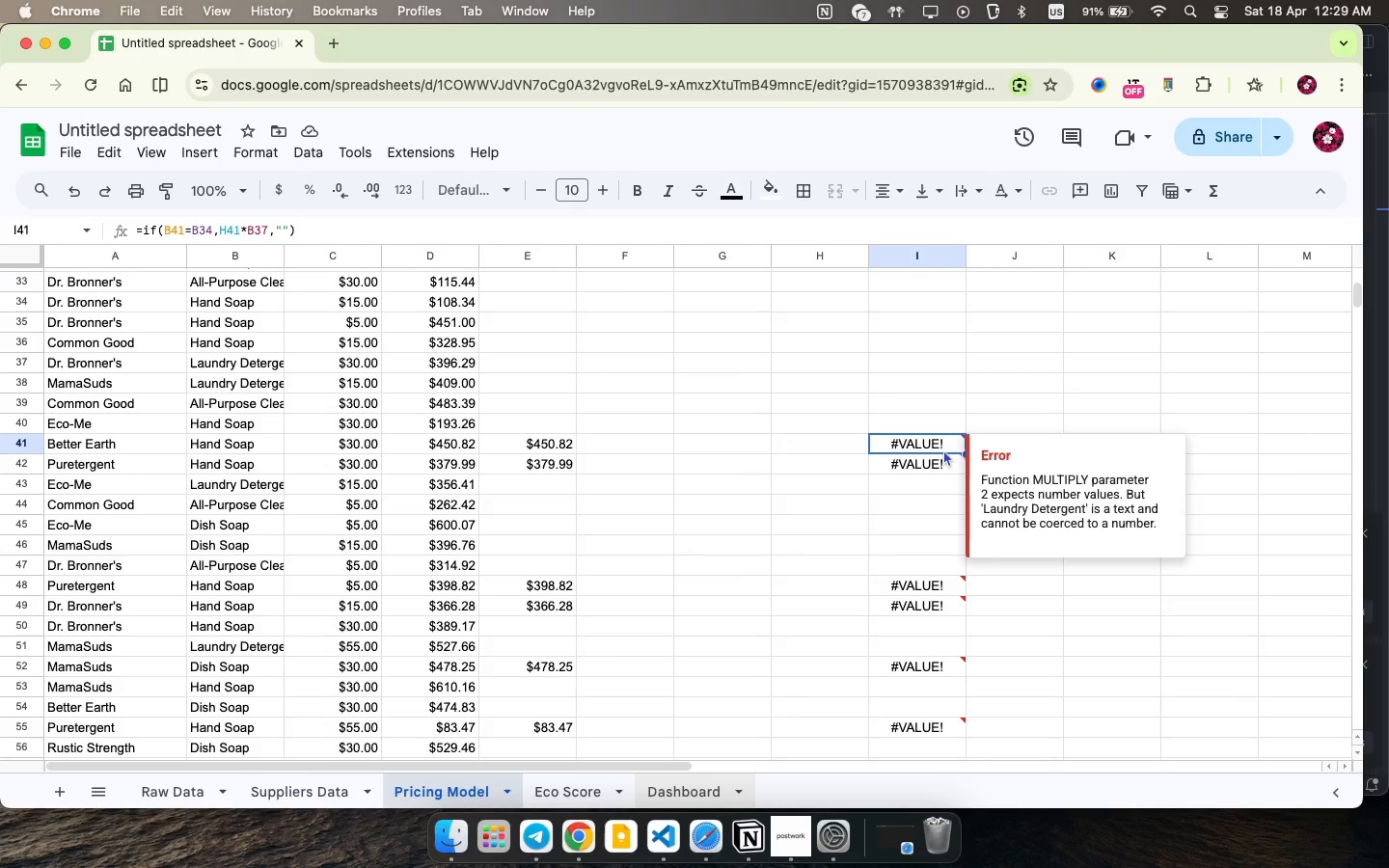 
left_click([182, 793])
 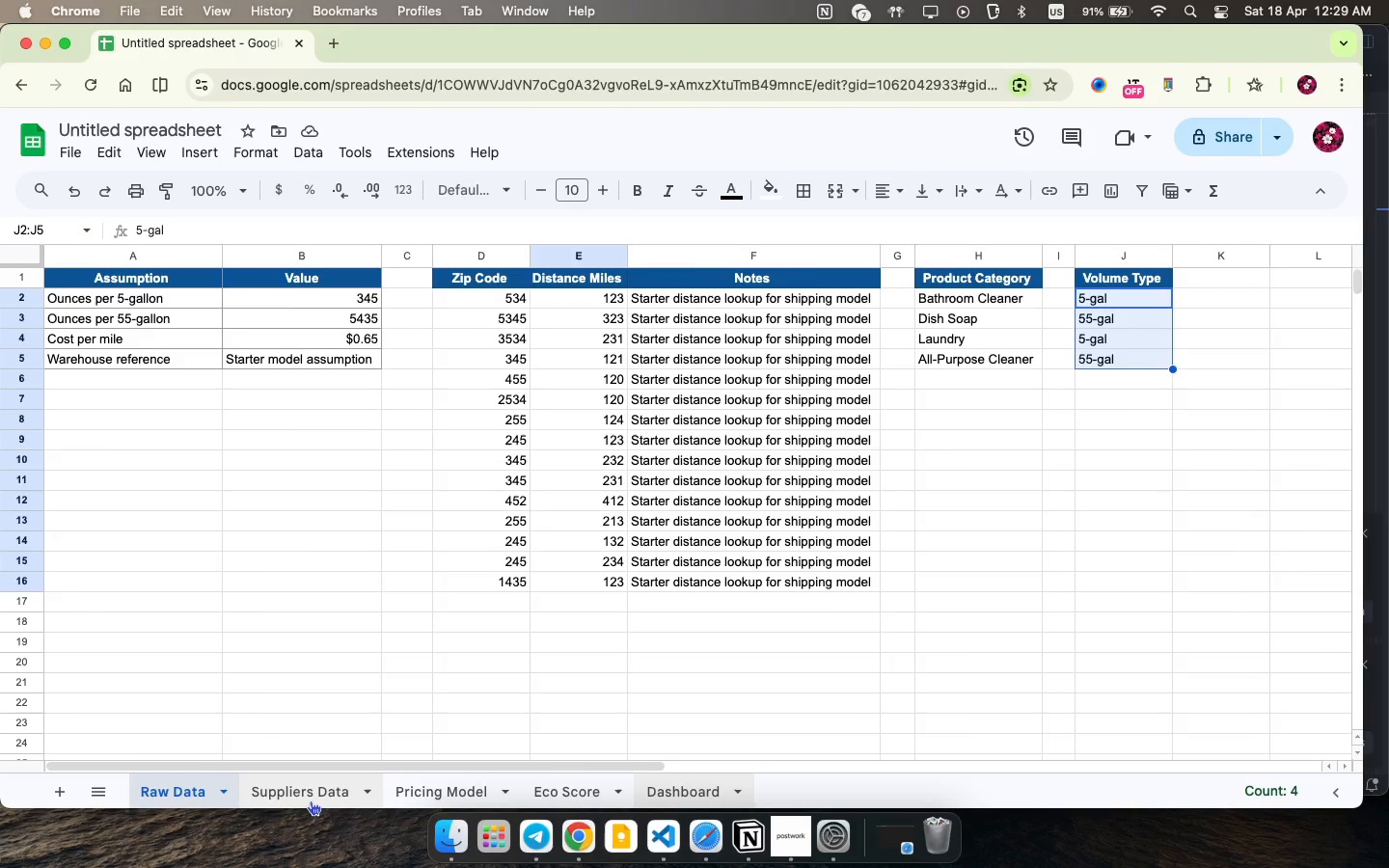 
left_click([311, 800])
 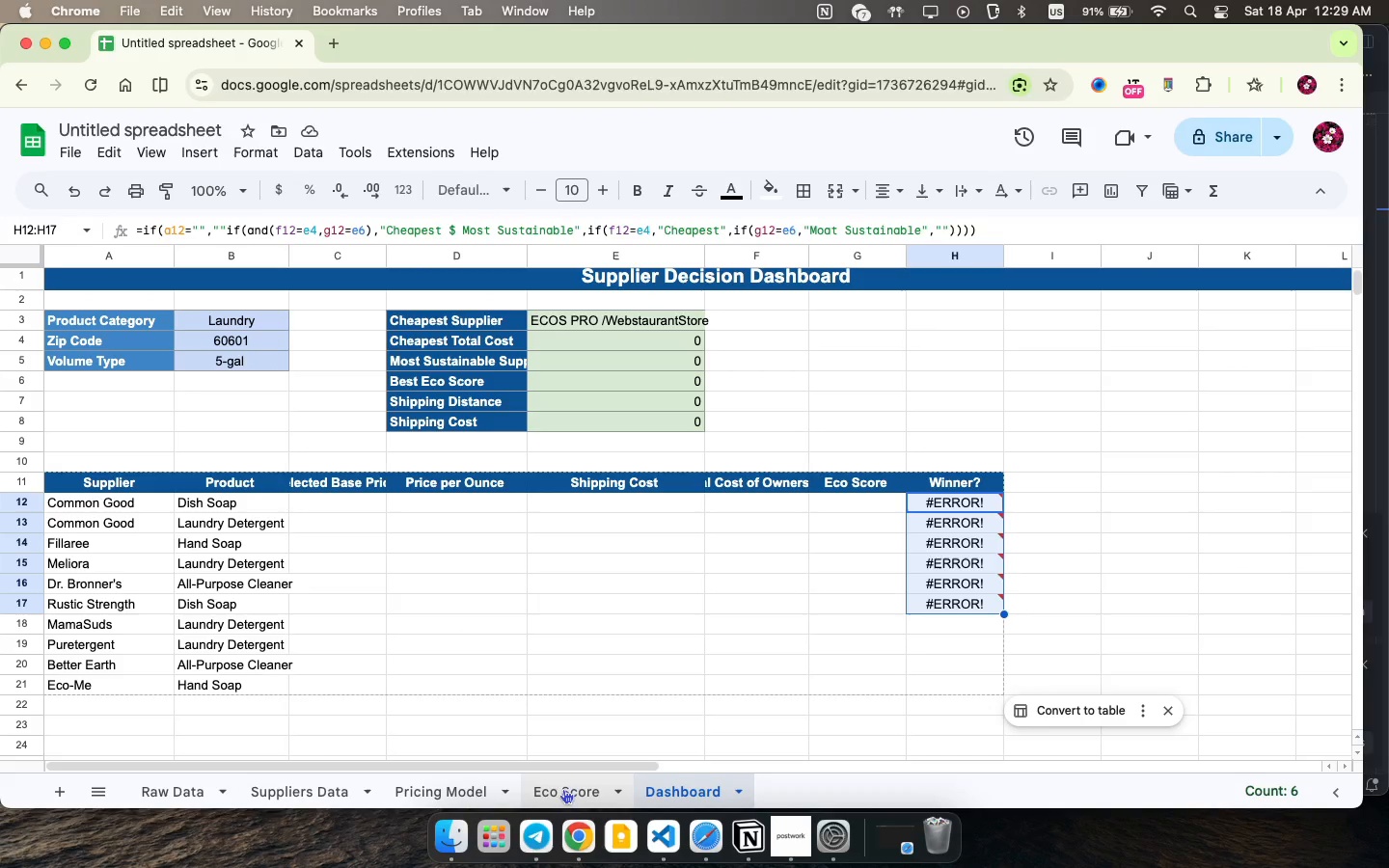 
wait(5.68)
 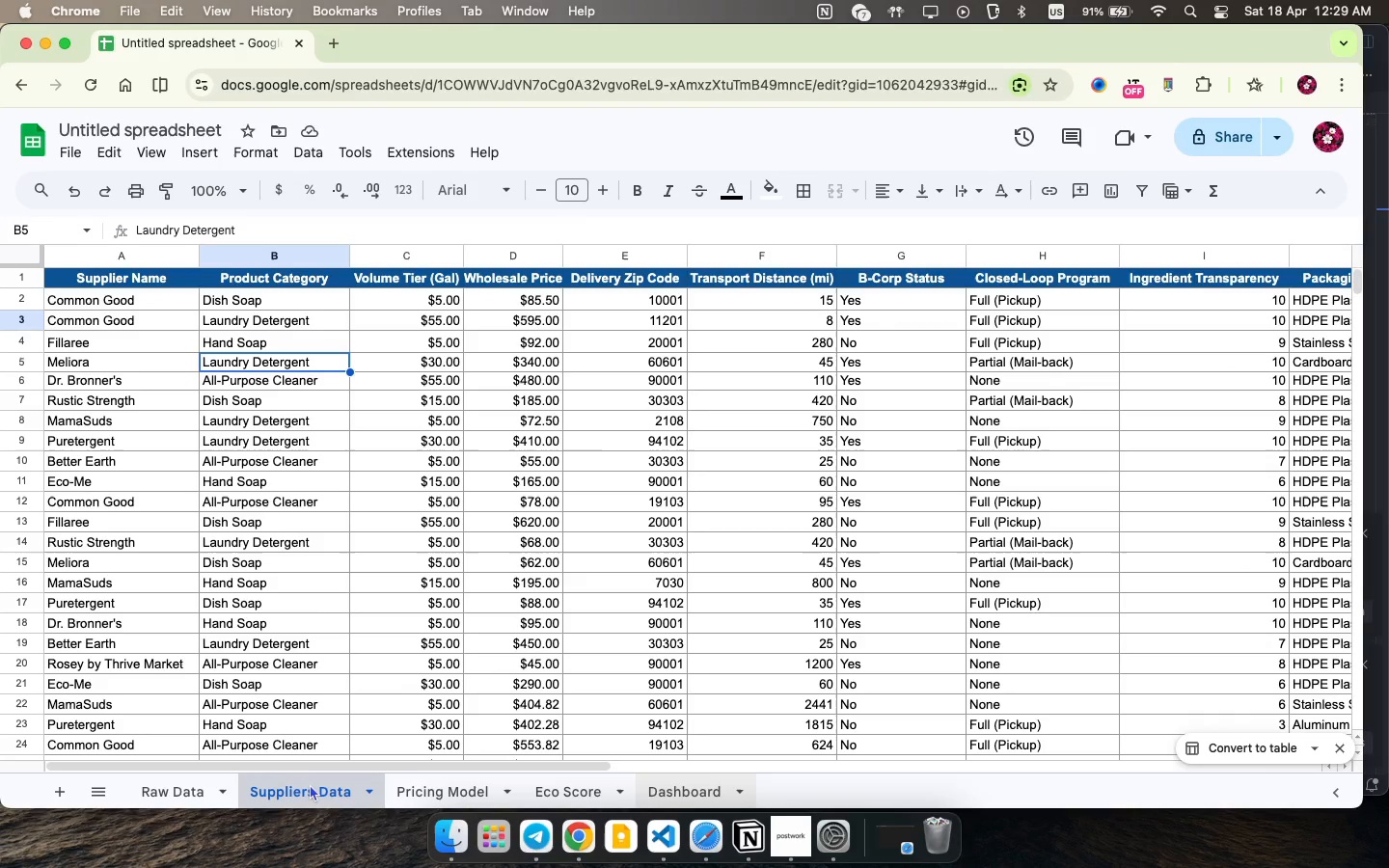 
left_click([452, 787])
 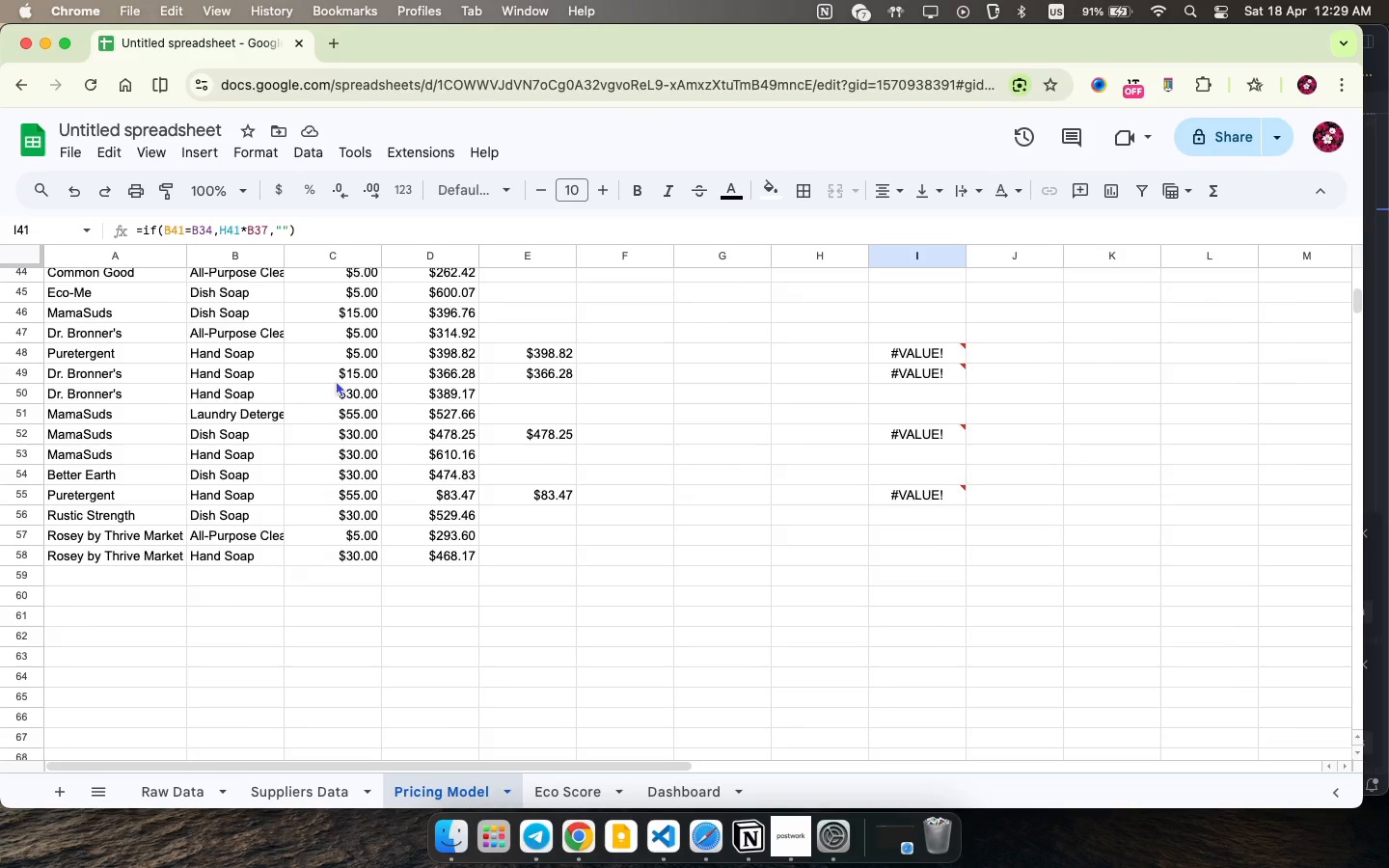 
scroll: coordinate [336, 380], scroll_direction: up, amount: 25.0
 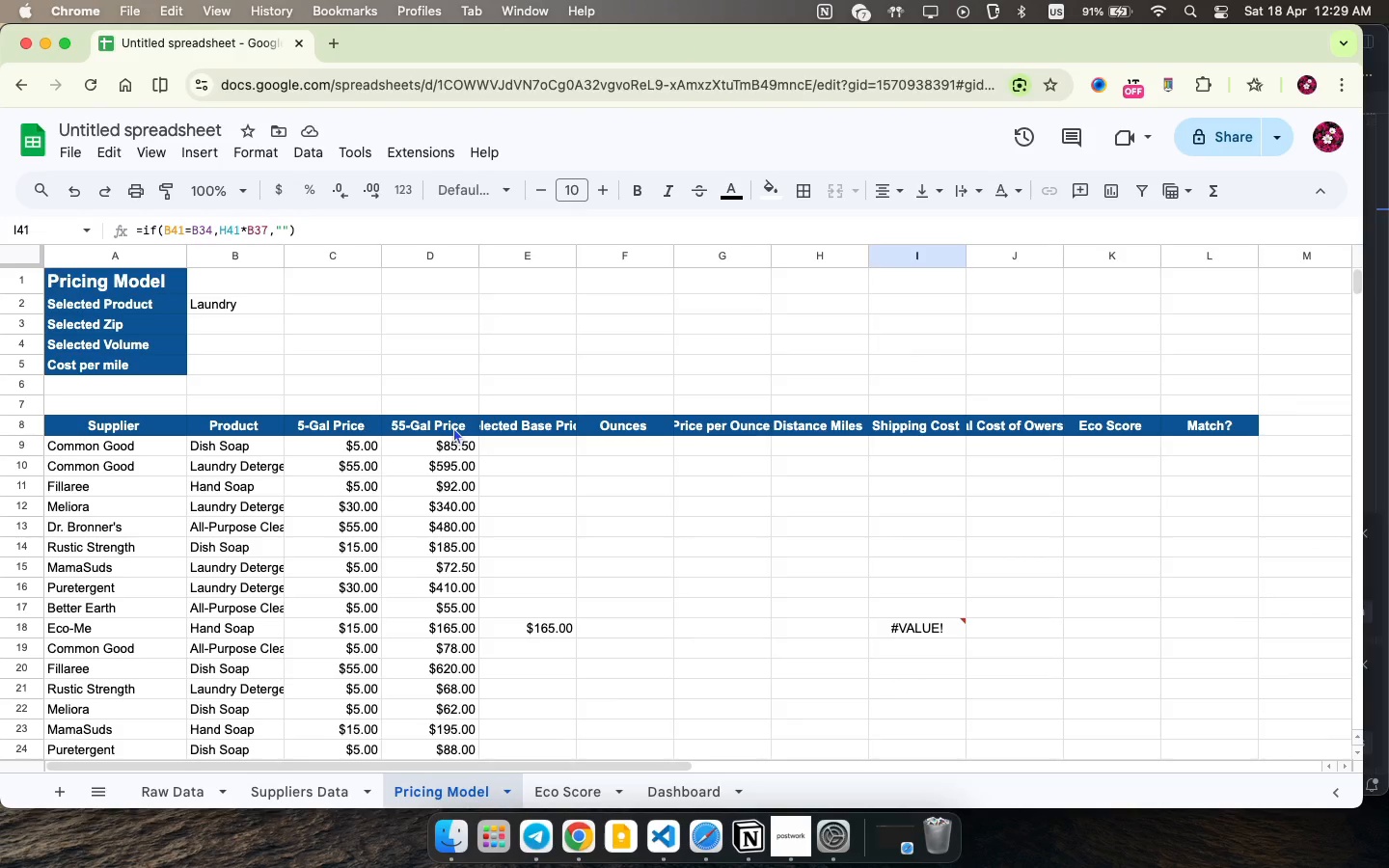 
scroll: coordinate [414, 402], scroll_direction: down, amount: 7.0
 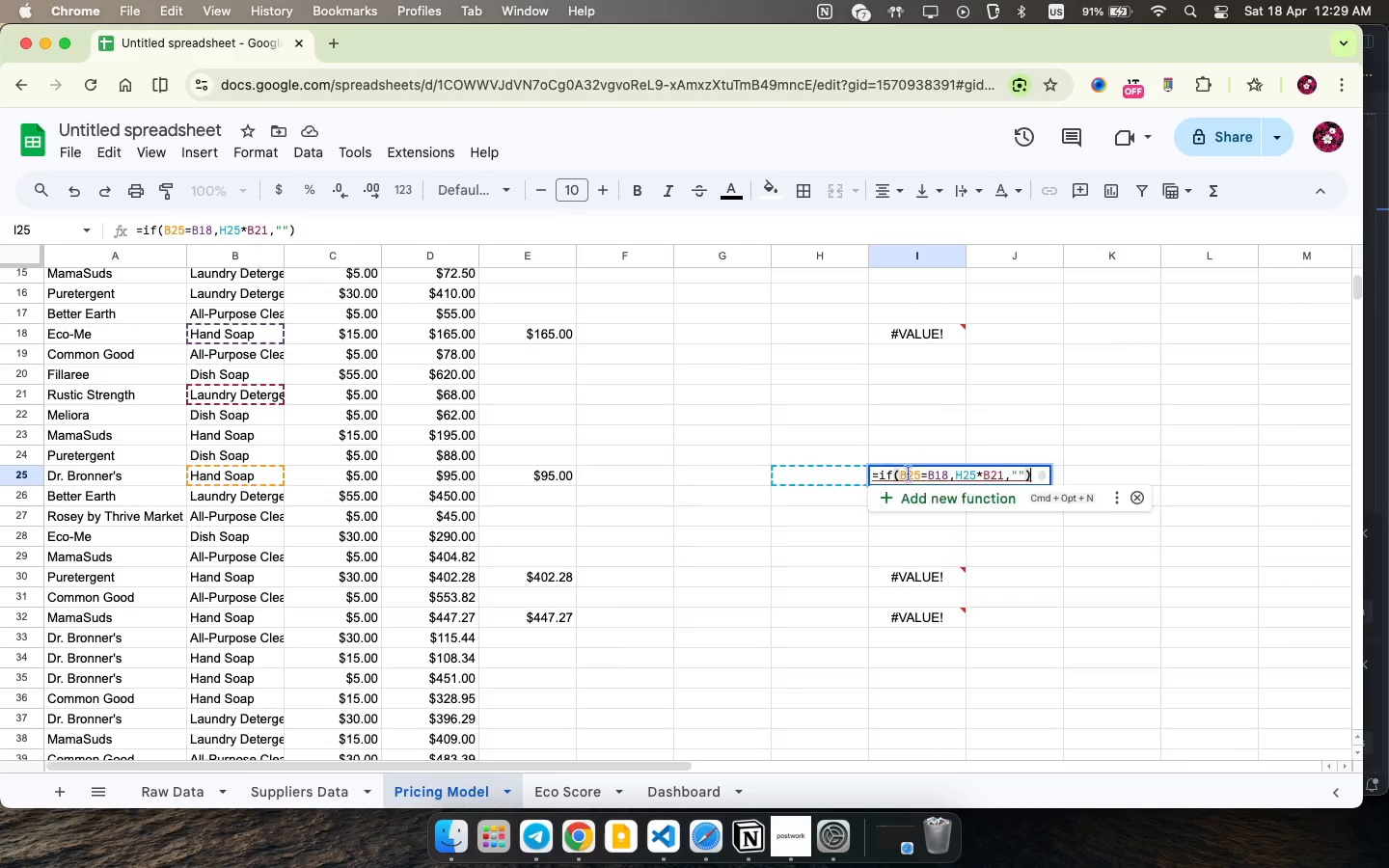 
double_click([908, 474])
 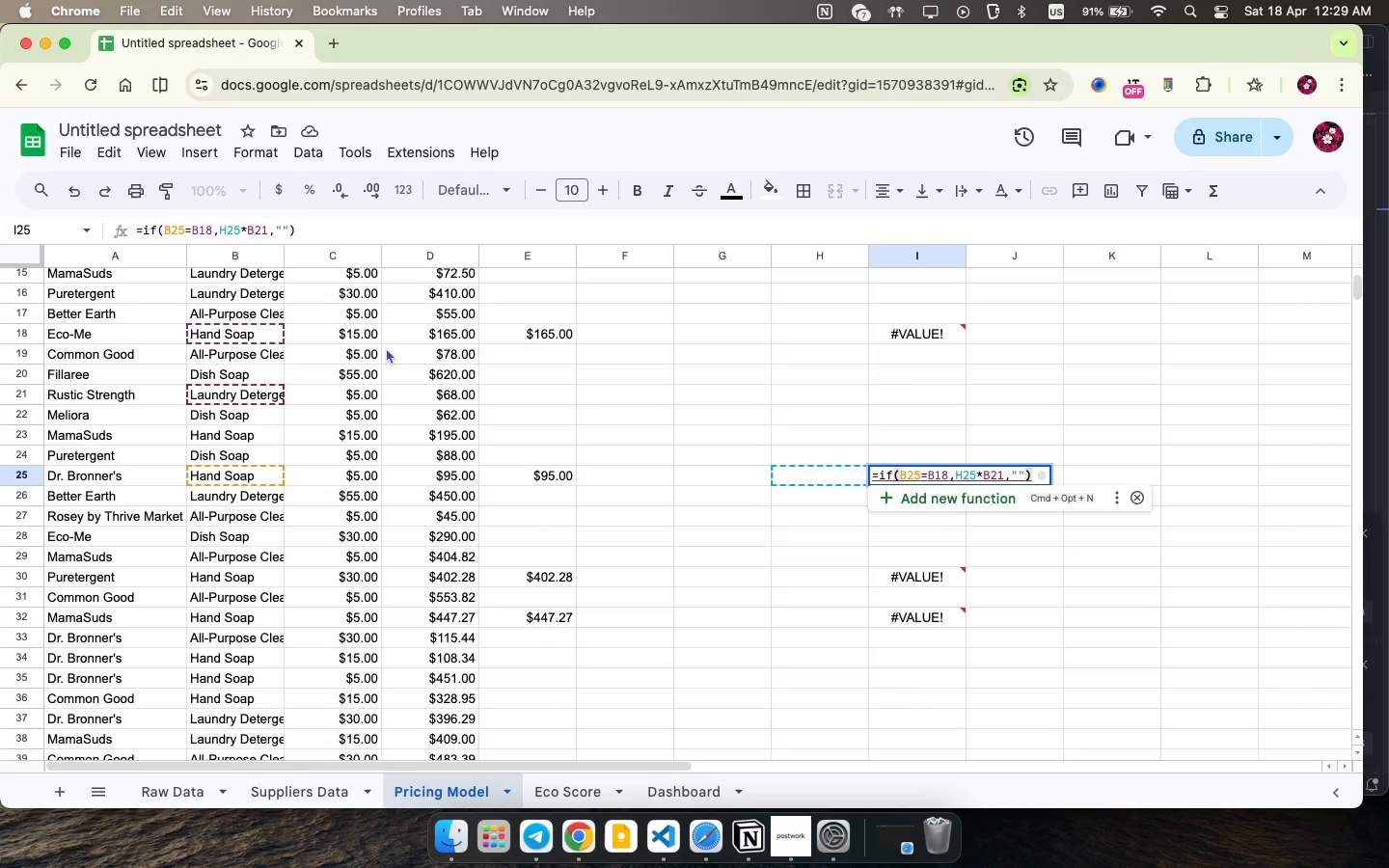 
wait(6.48)
 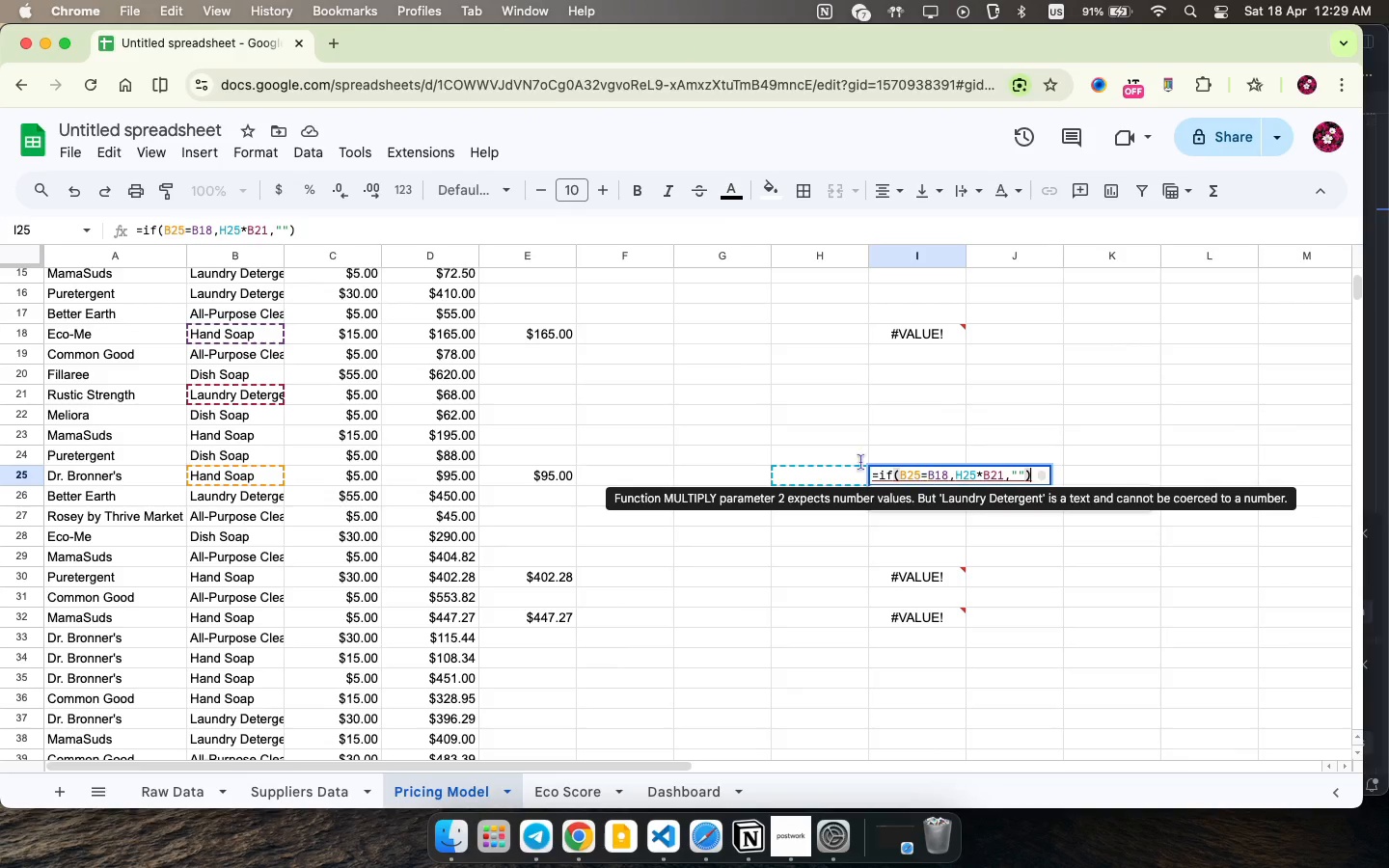 
scroll: coordinate [847, 448], scroll_direction: up, amount: 17.0
 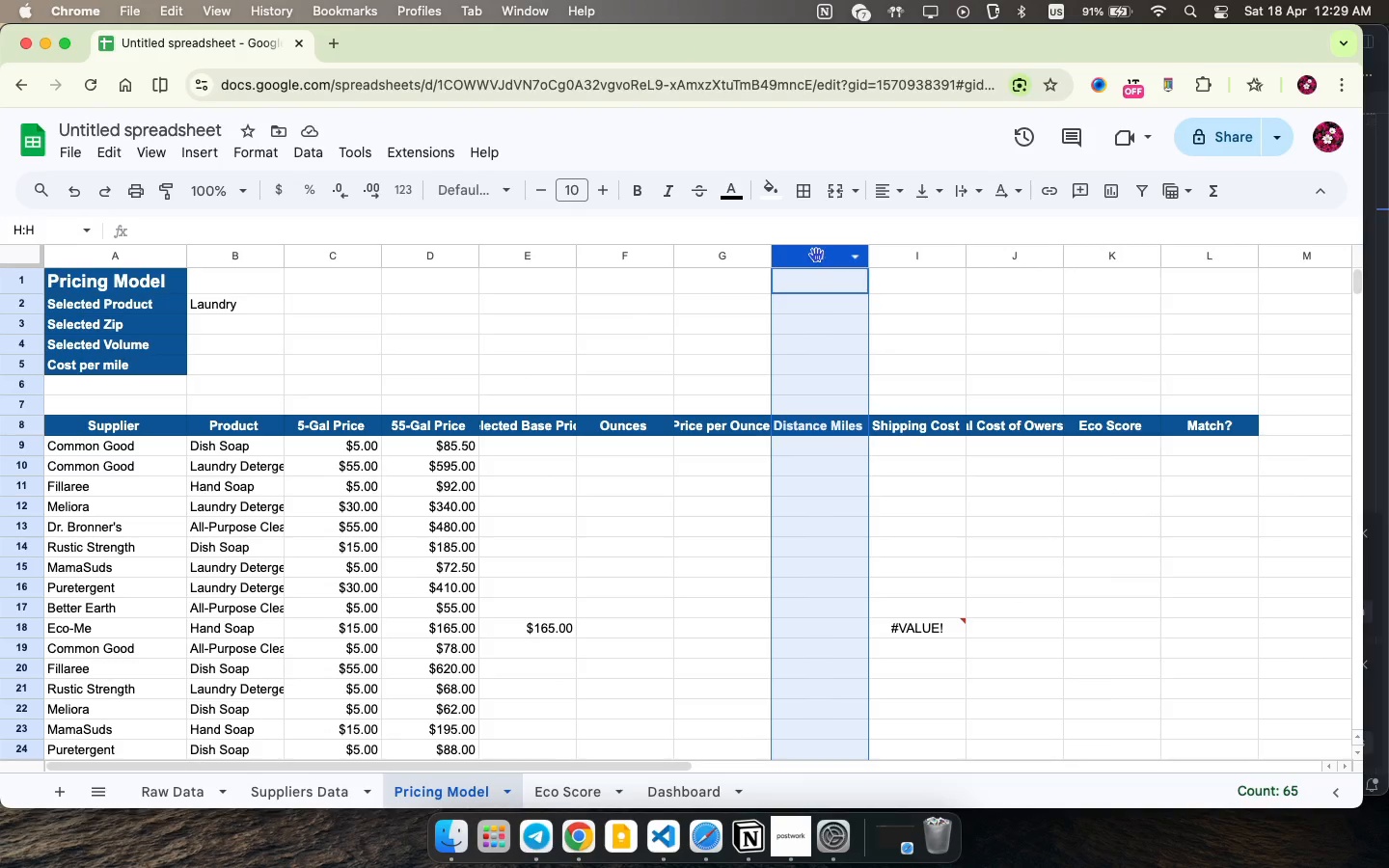 
left_click([815, 257])
 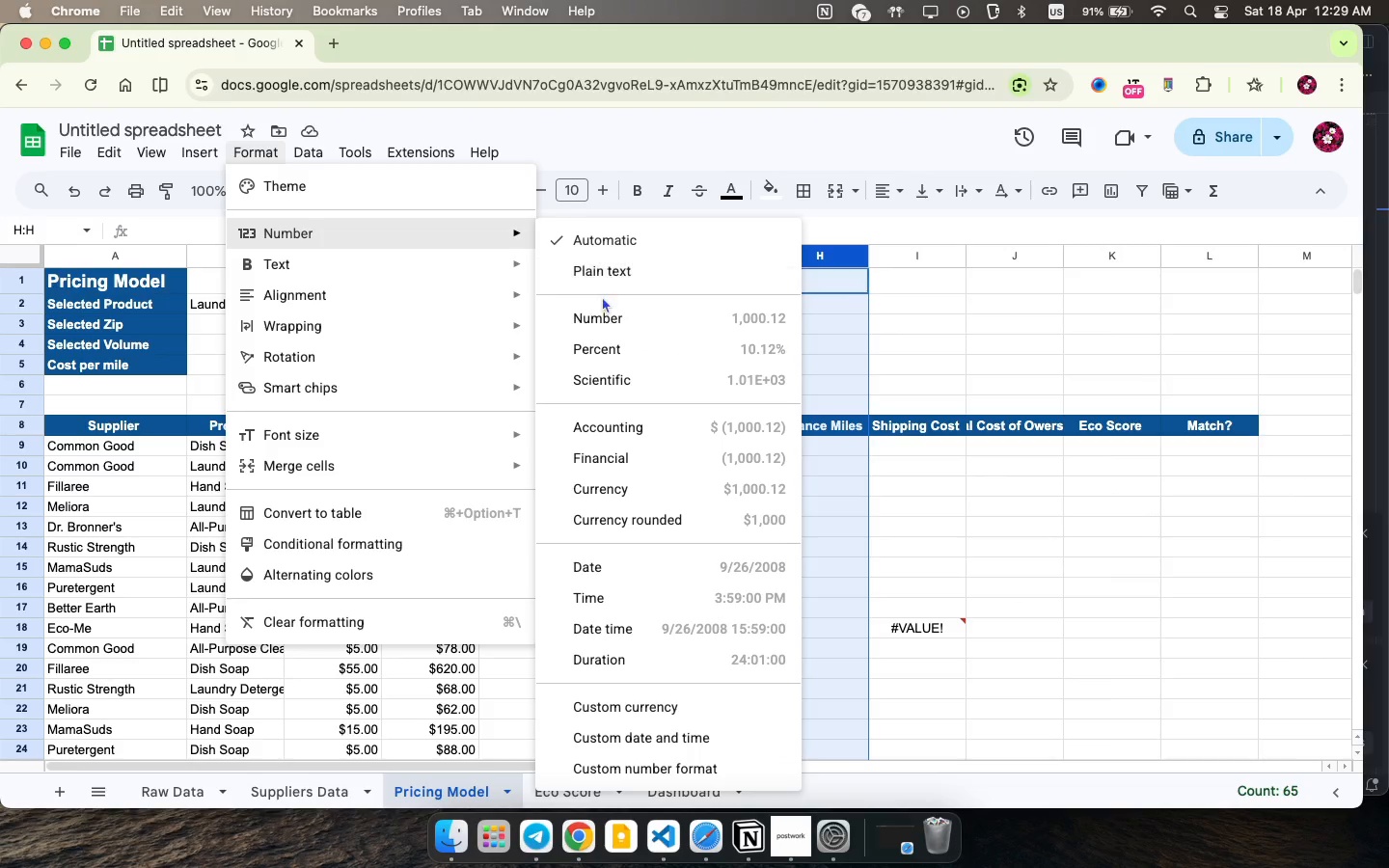 
left_click([604, 317])
 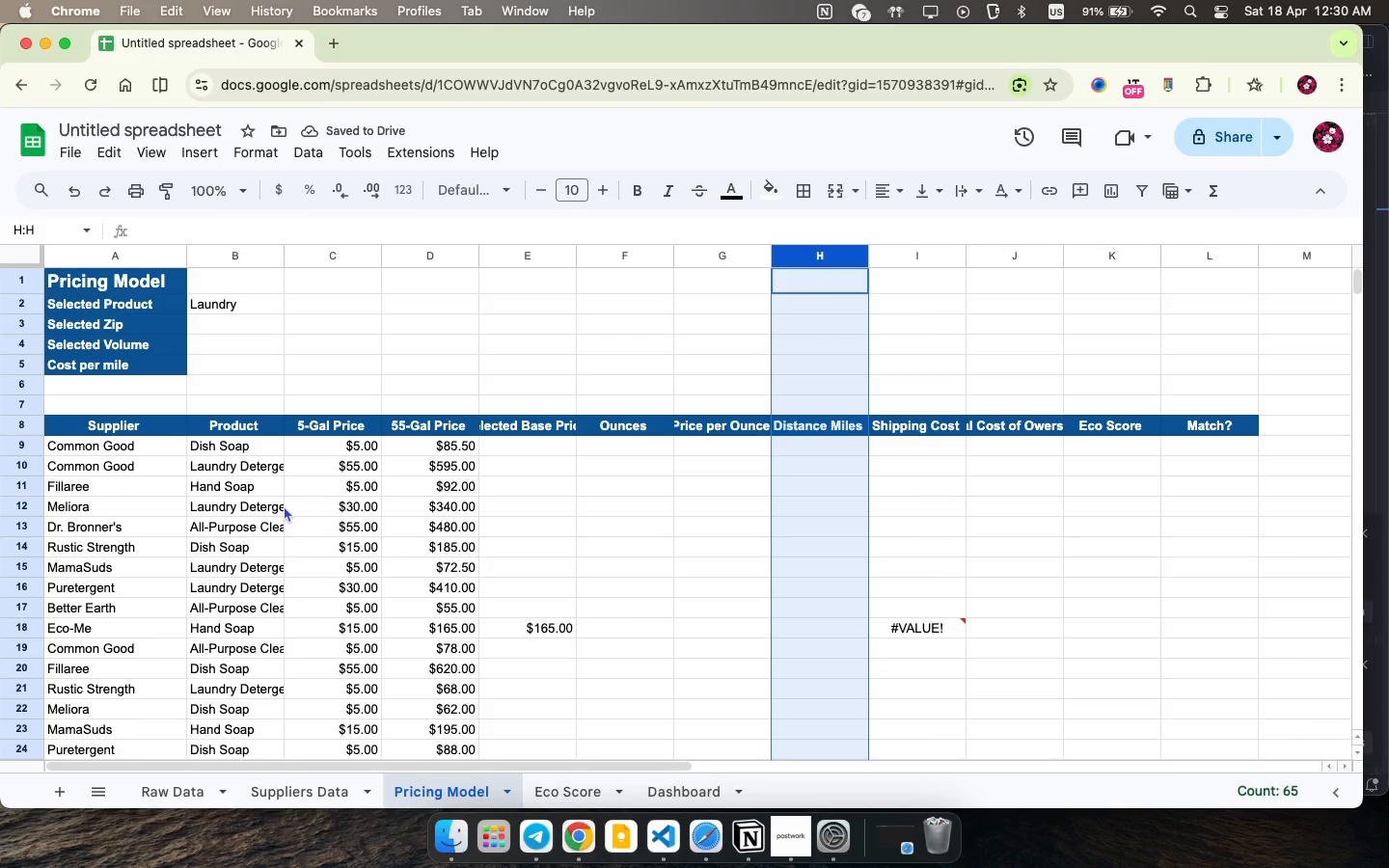 
left_click([245, 495])
 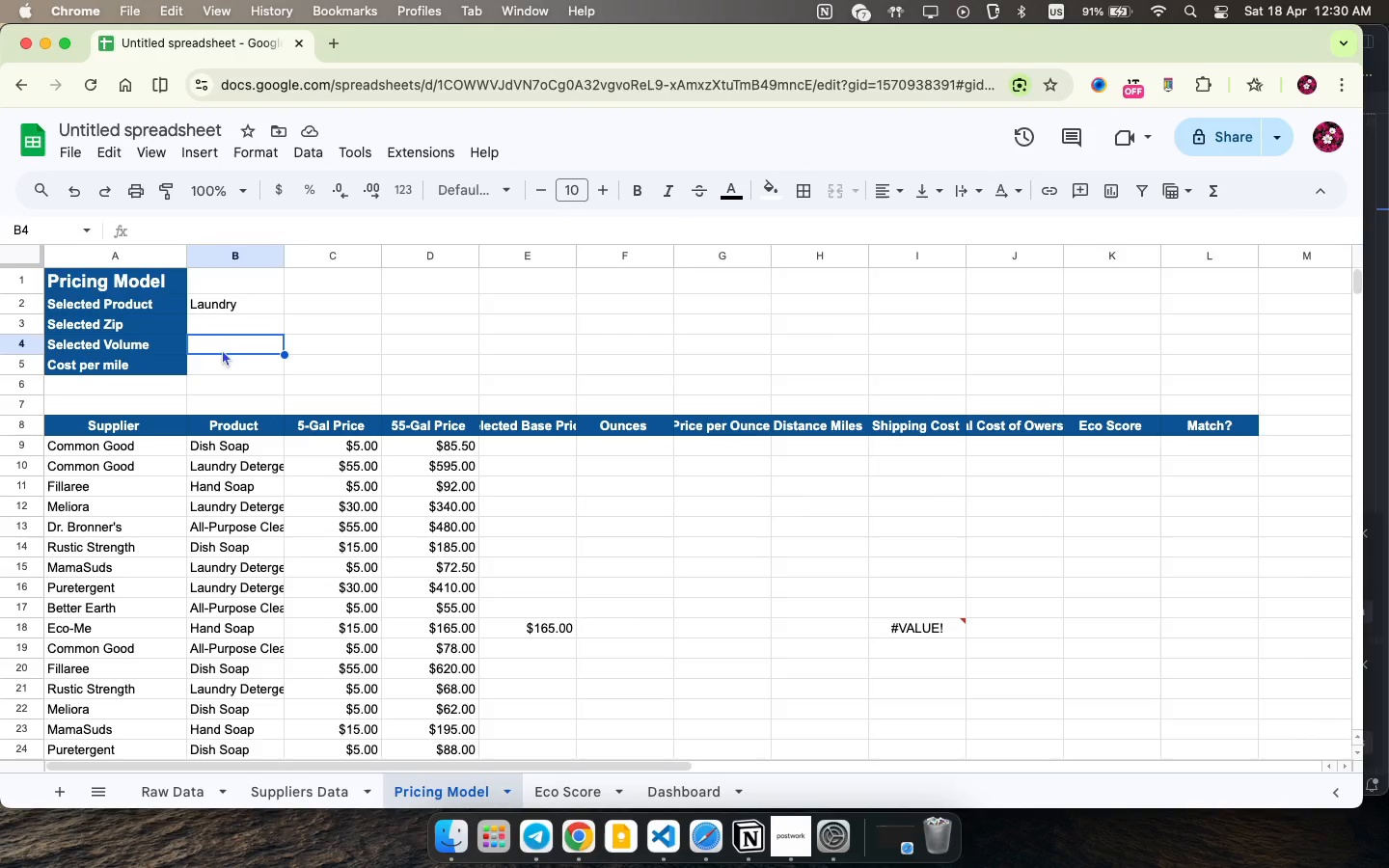 
left_click([218, 347])
 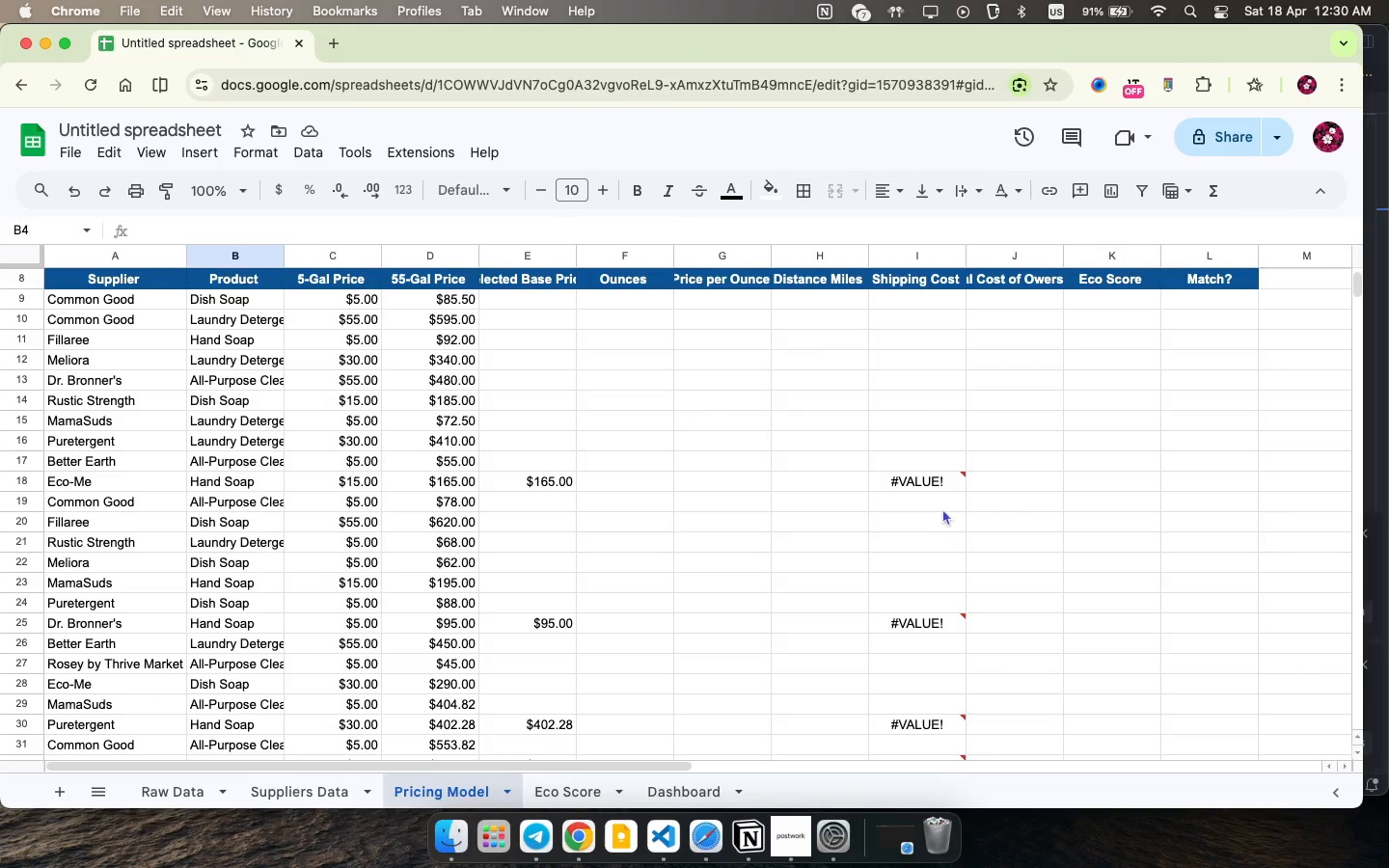 
double_click([935, 475])
 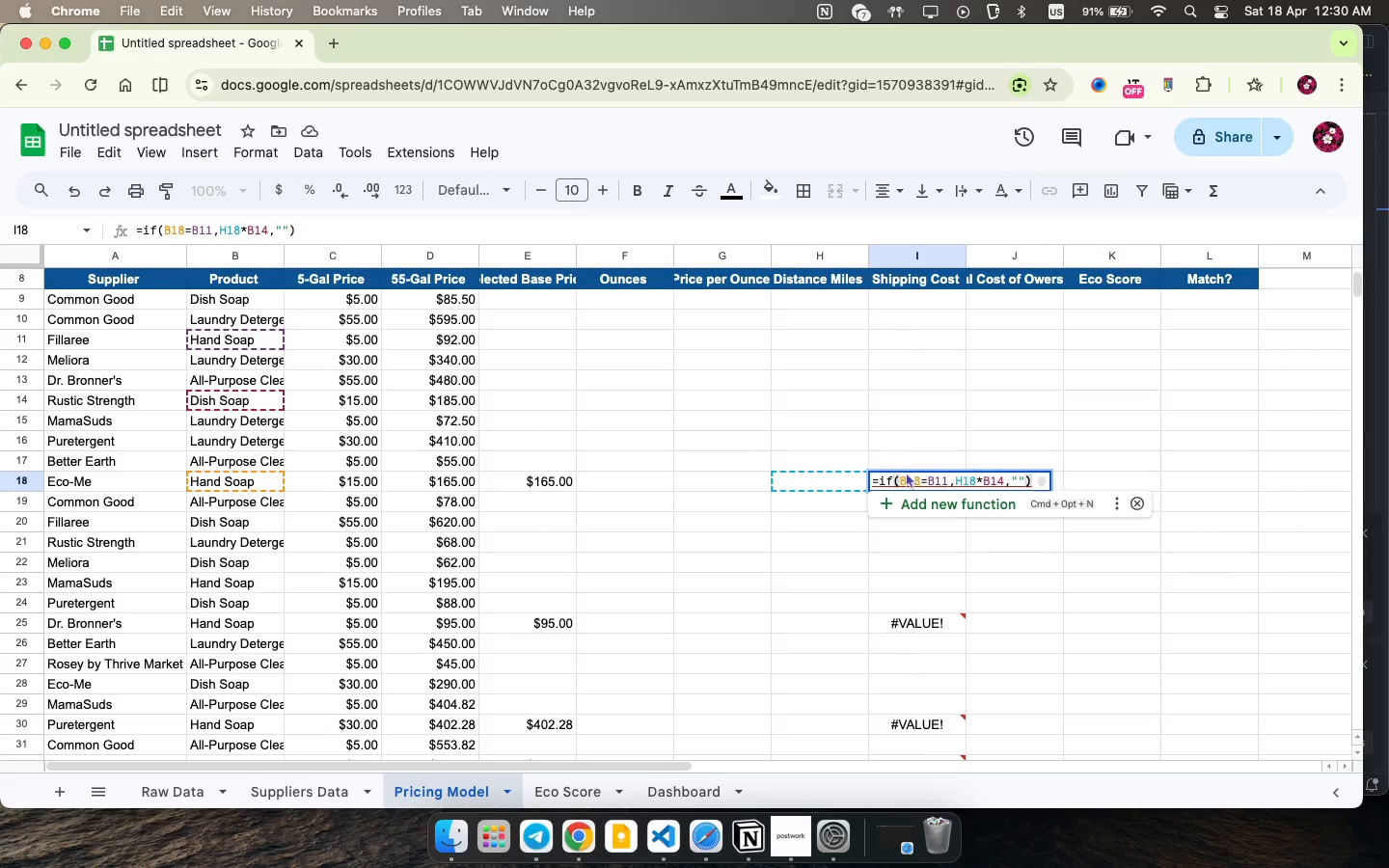 
scroll: coordinate [959, 623], scroll_direction: down, amount: 5.0
 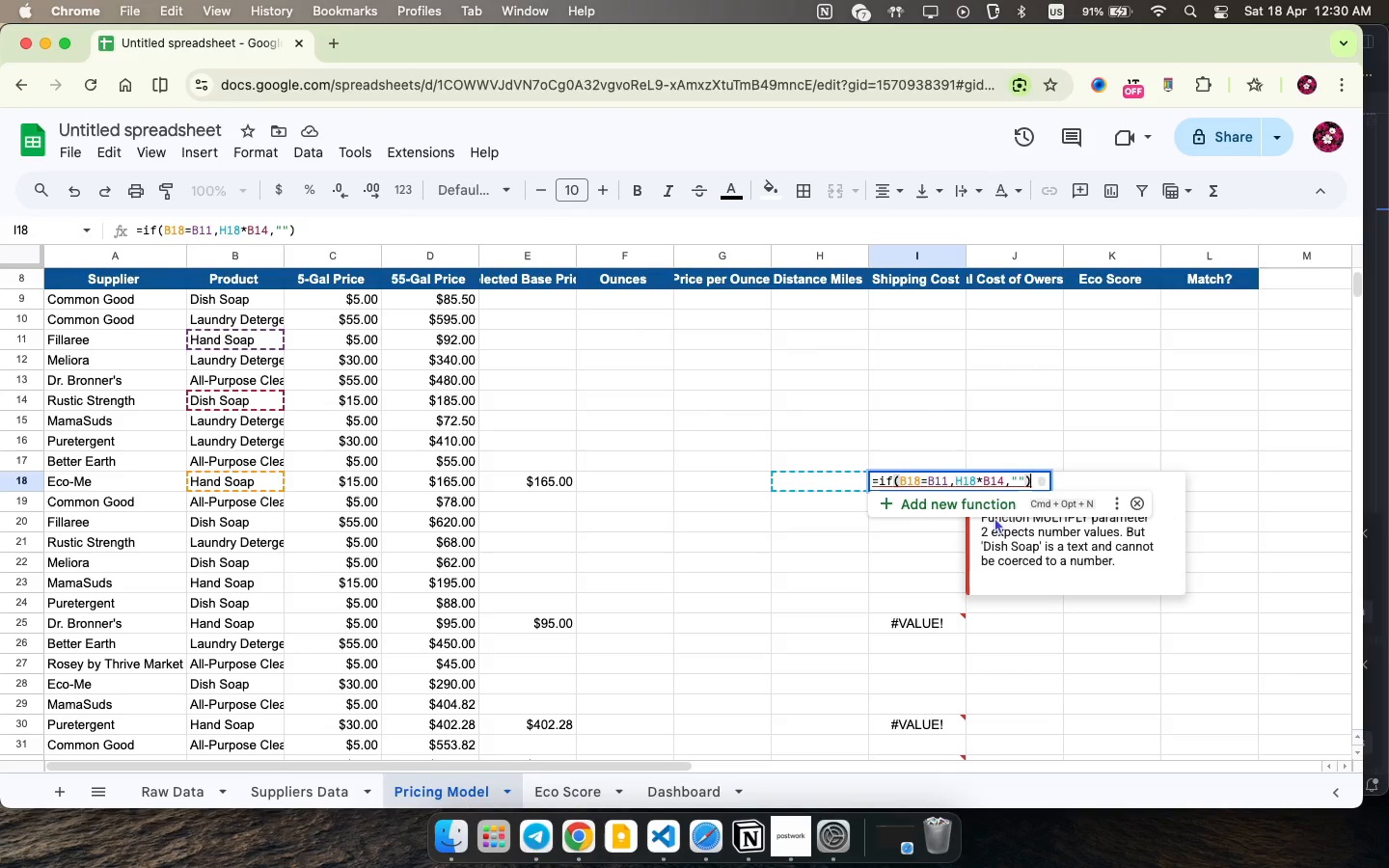 
left_click([903, 473])
 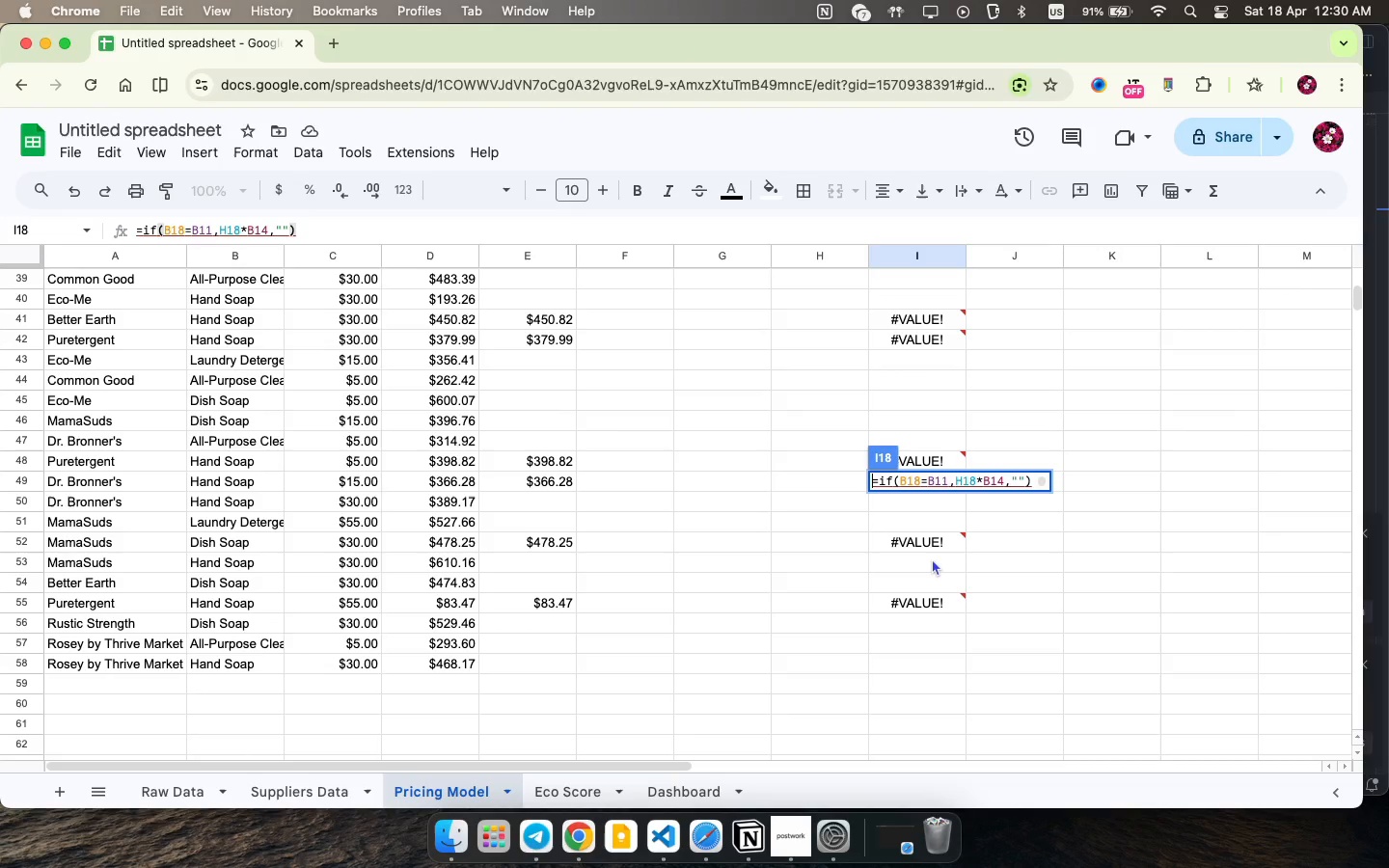 
scroll: coordinate [932, 558], scroll_direction: down, amount: 15.0
 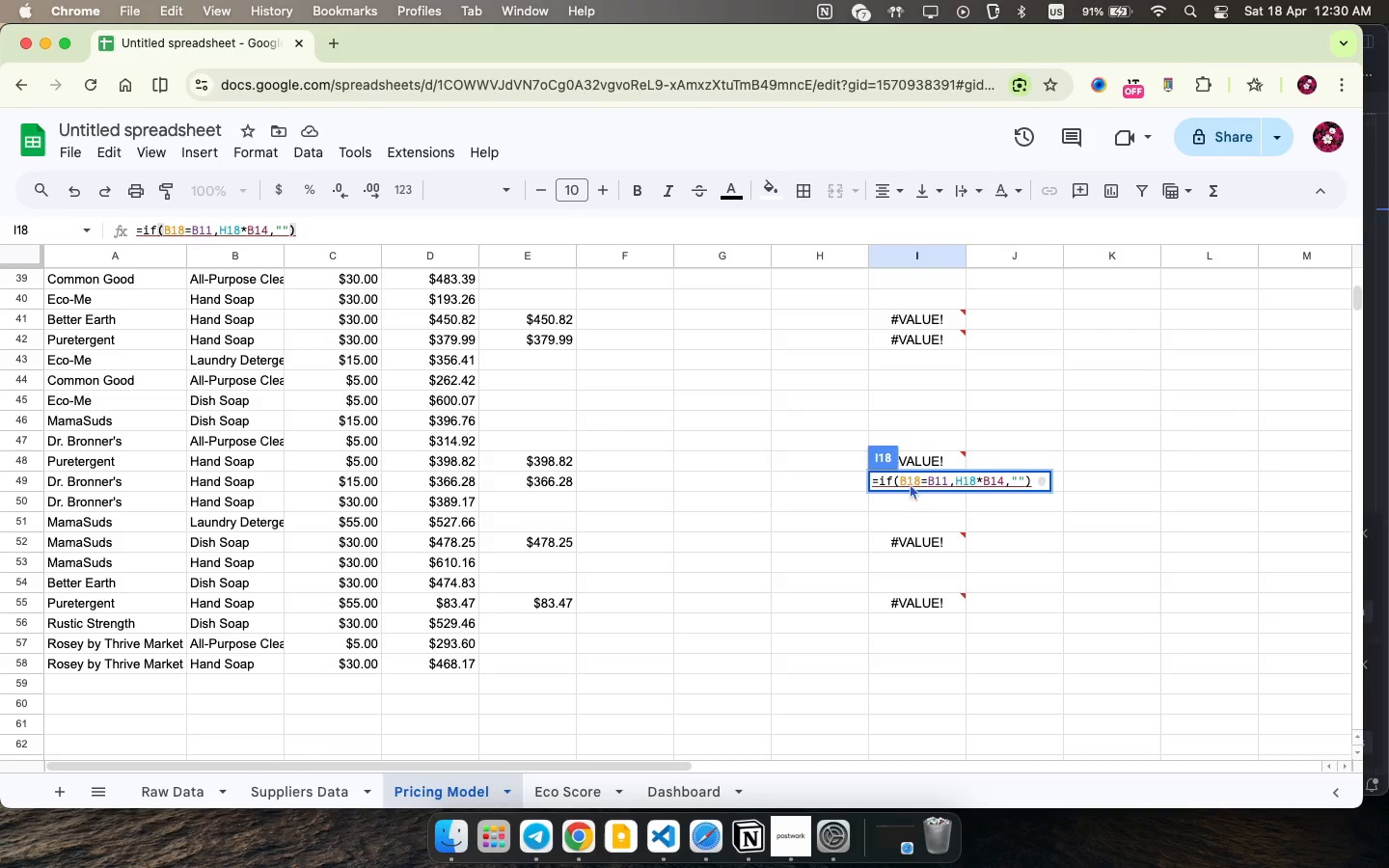 
mouse_move([922, 535])
 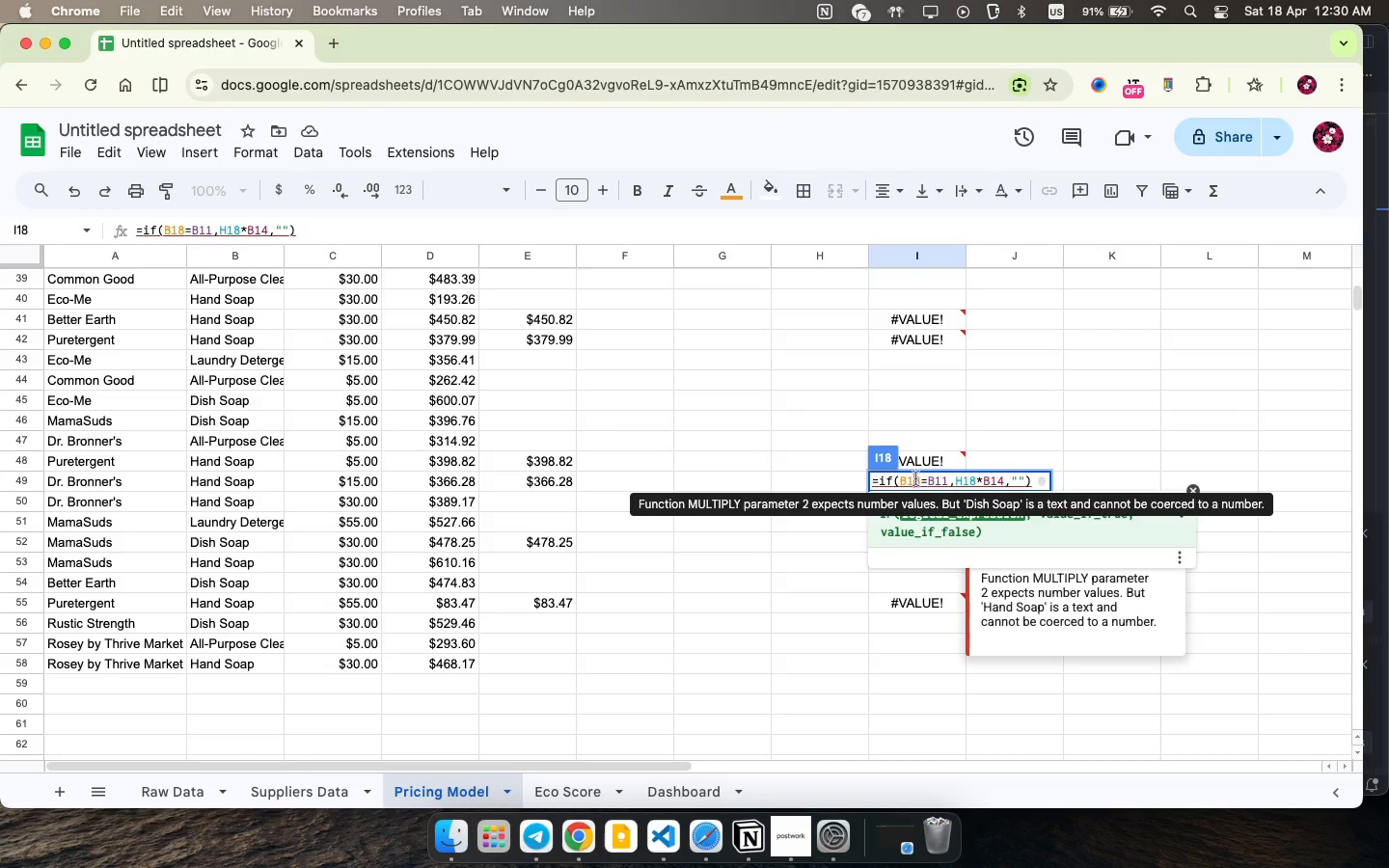 
left_click([914, 478])
 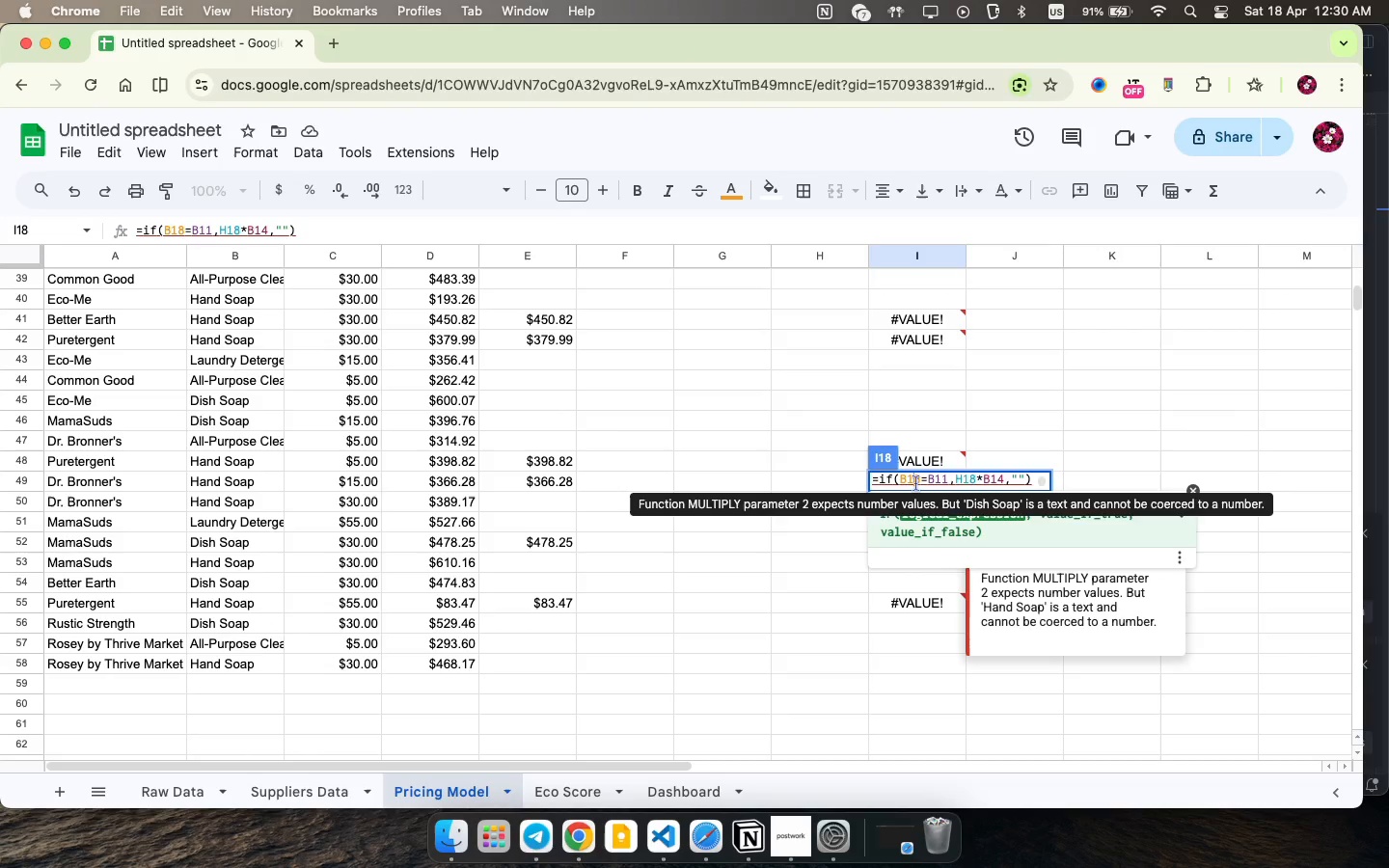 
scroll: coordinate [916, 485], scroll_direction: up, amount: 25.0
 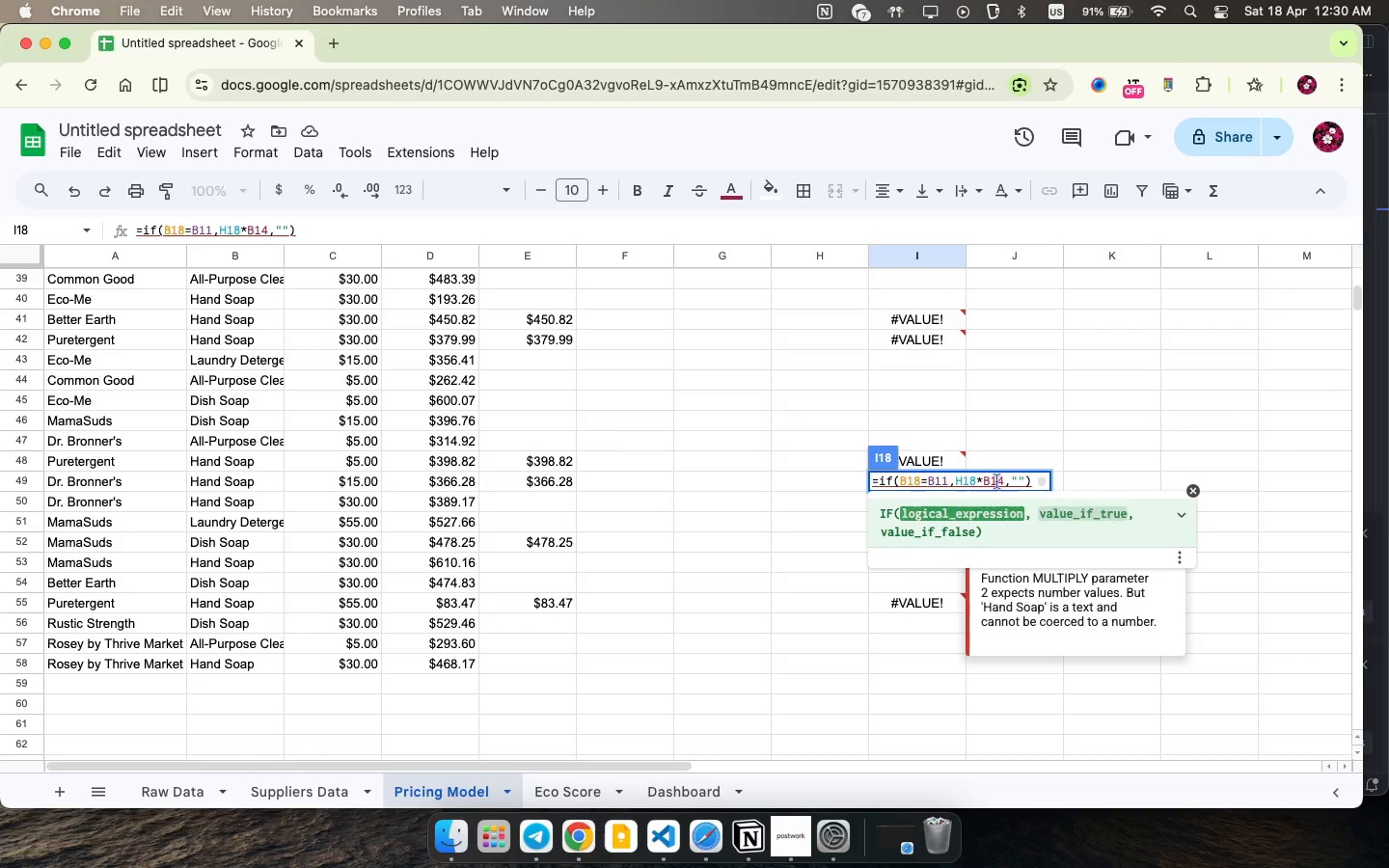 
left_click([997, 481])
 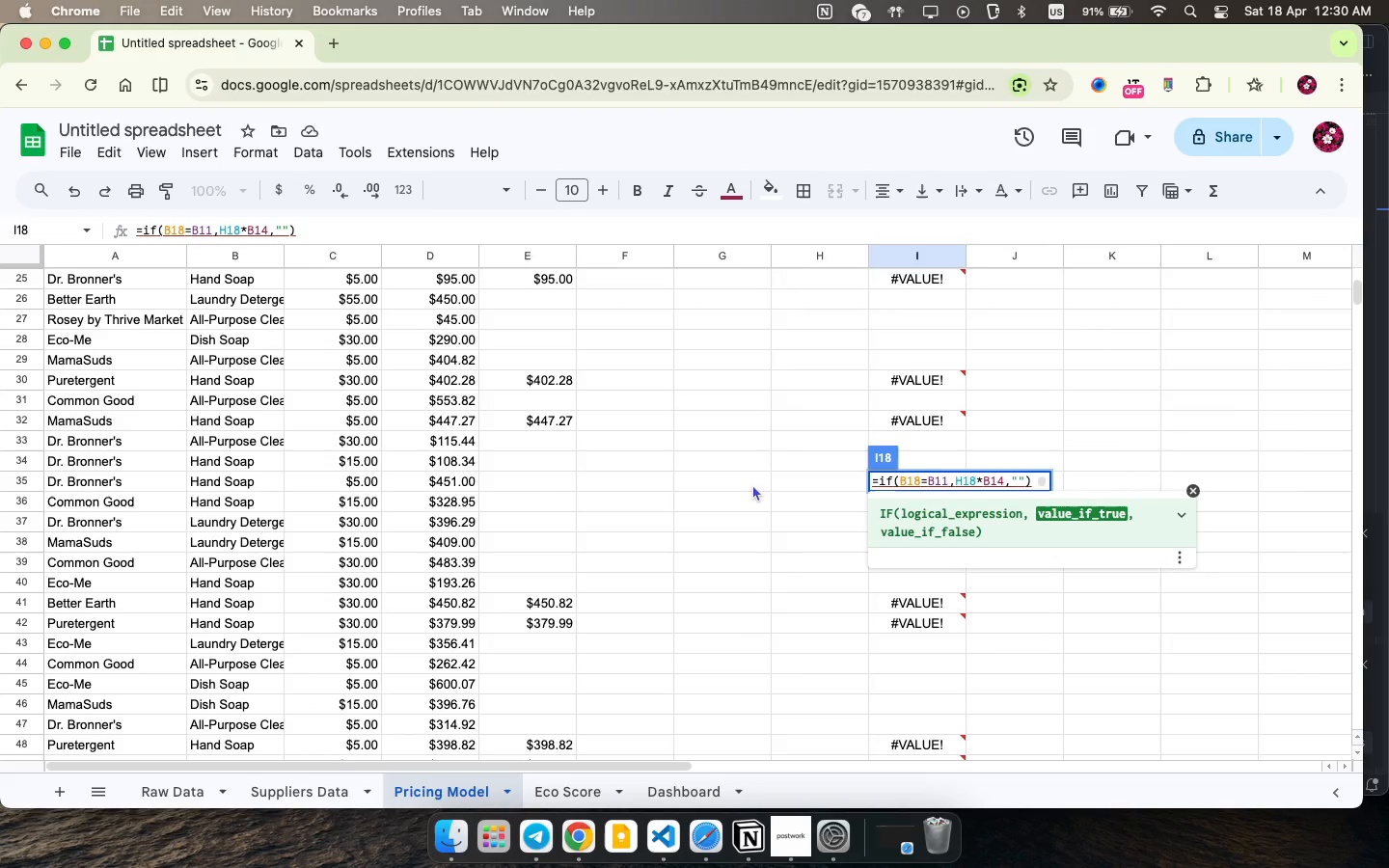 
scroll: coordinate [752, 484], scroll_direction: up, amount: 27.0
 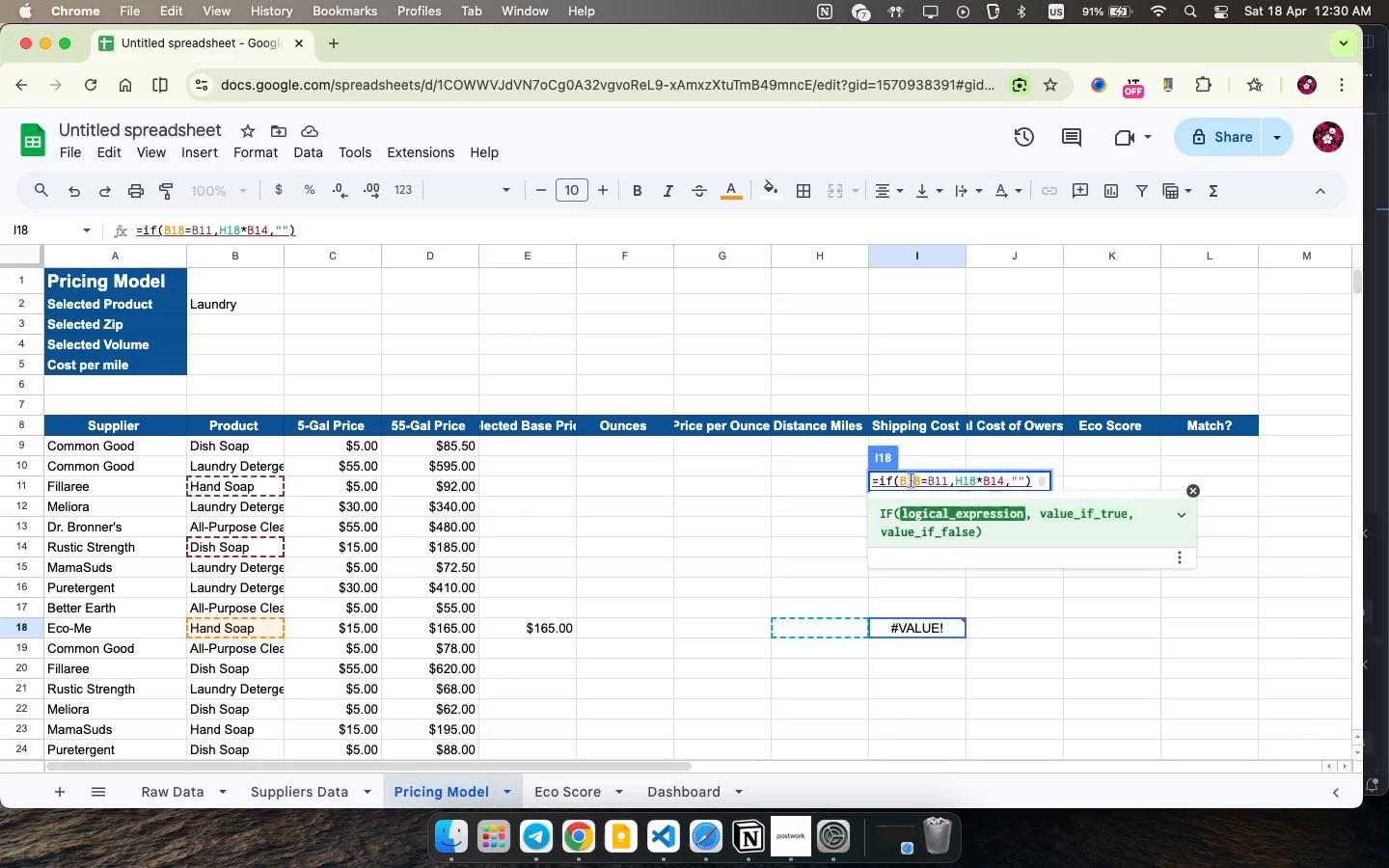 
left_click([911, 480])
 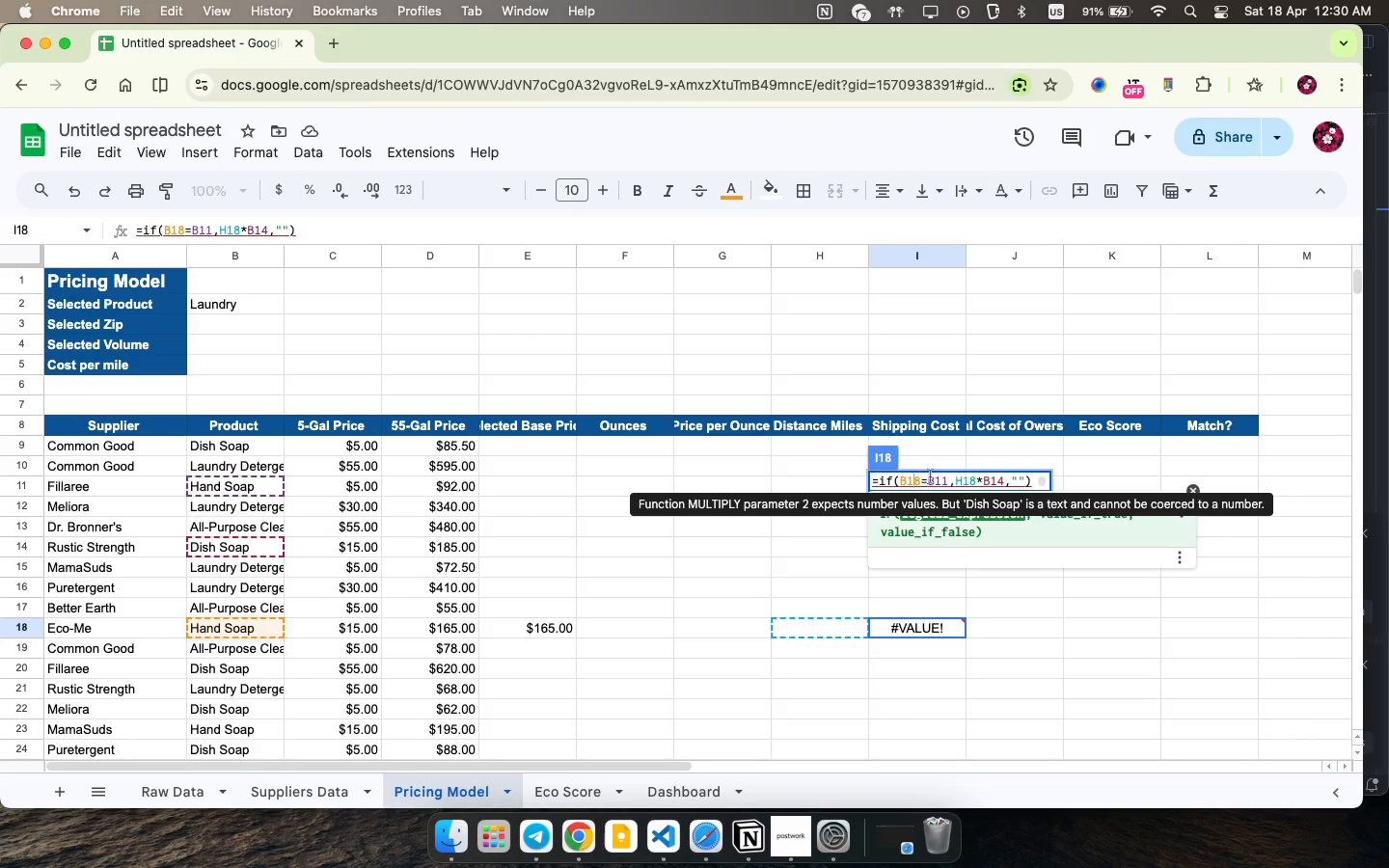 
wait(7.38)
 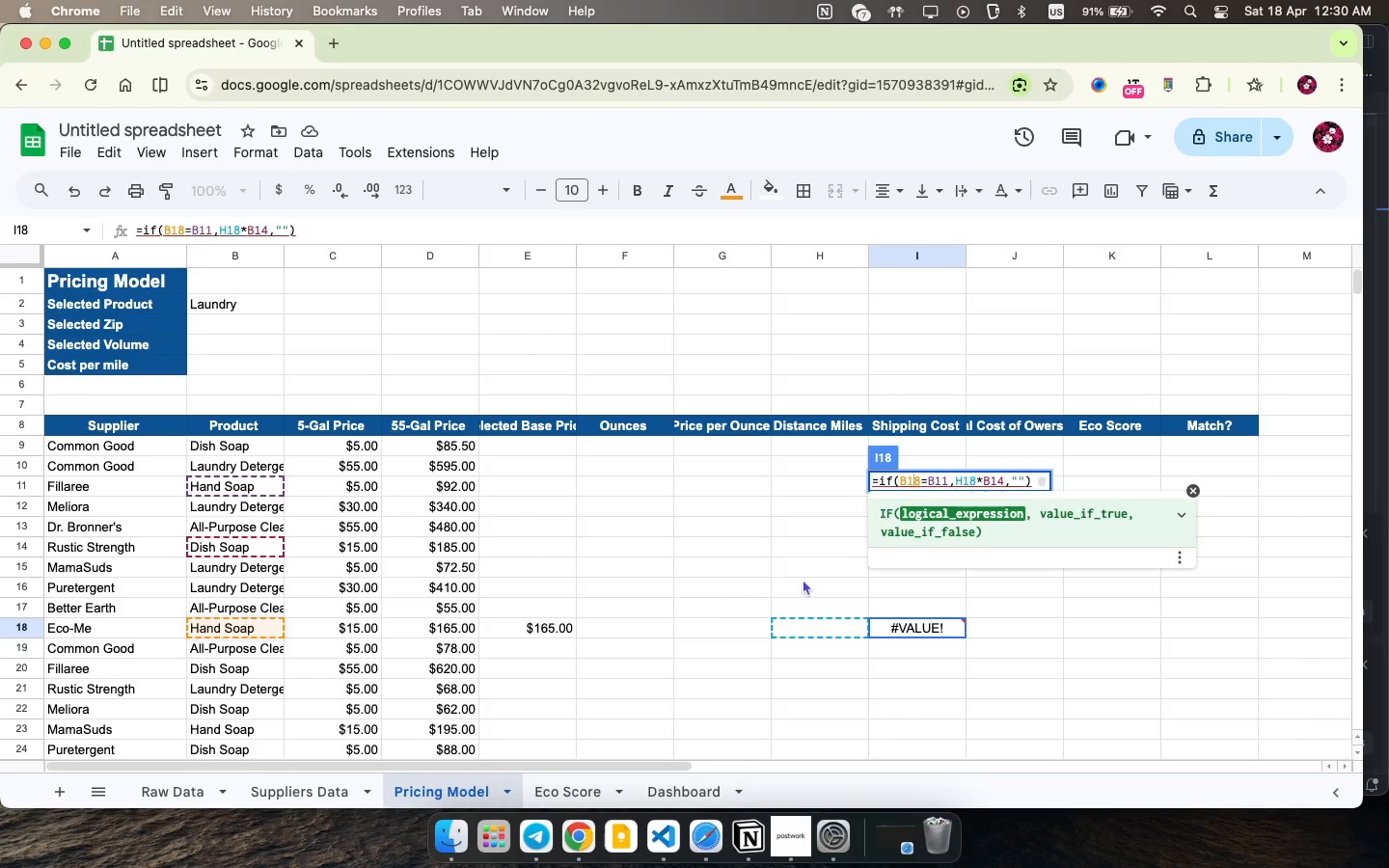 
mouse_move([970, 476])
 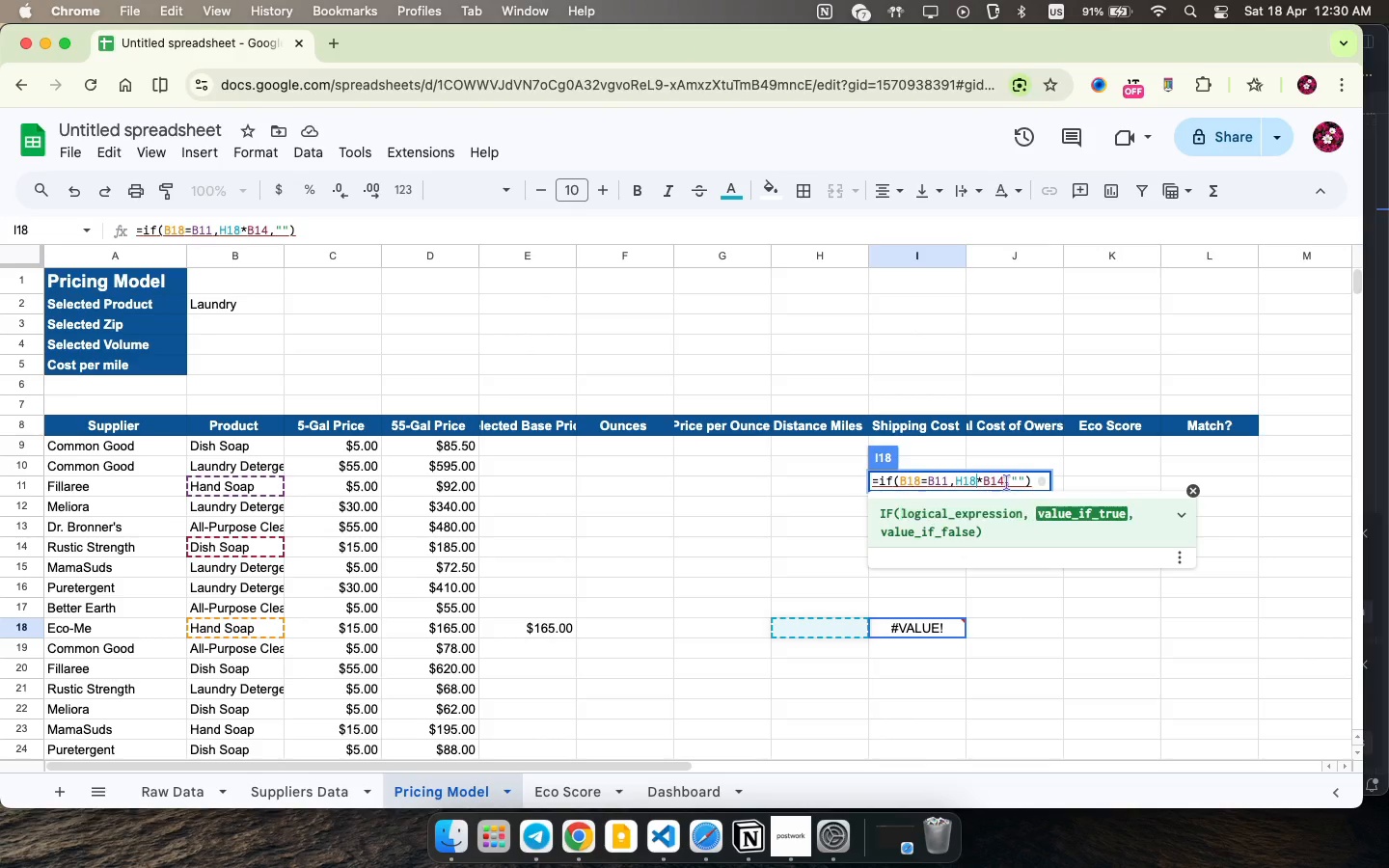 
left_click([977, 483])
 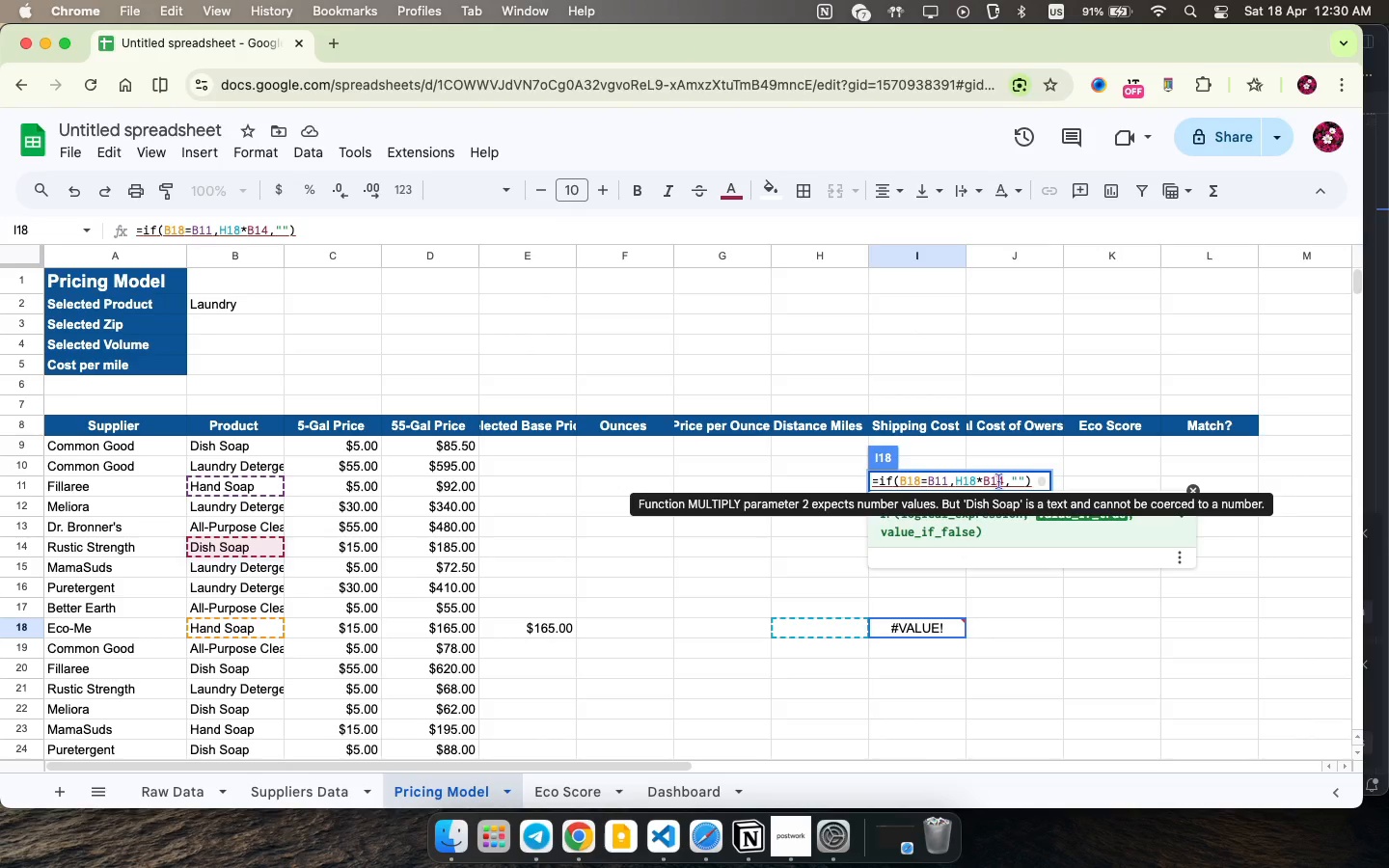 
left_click([998, 481])
 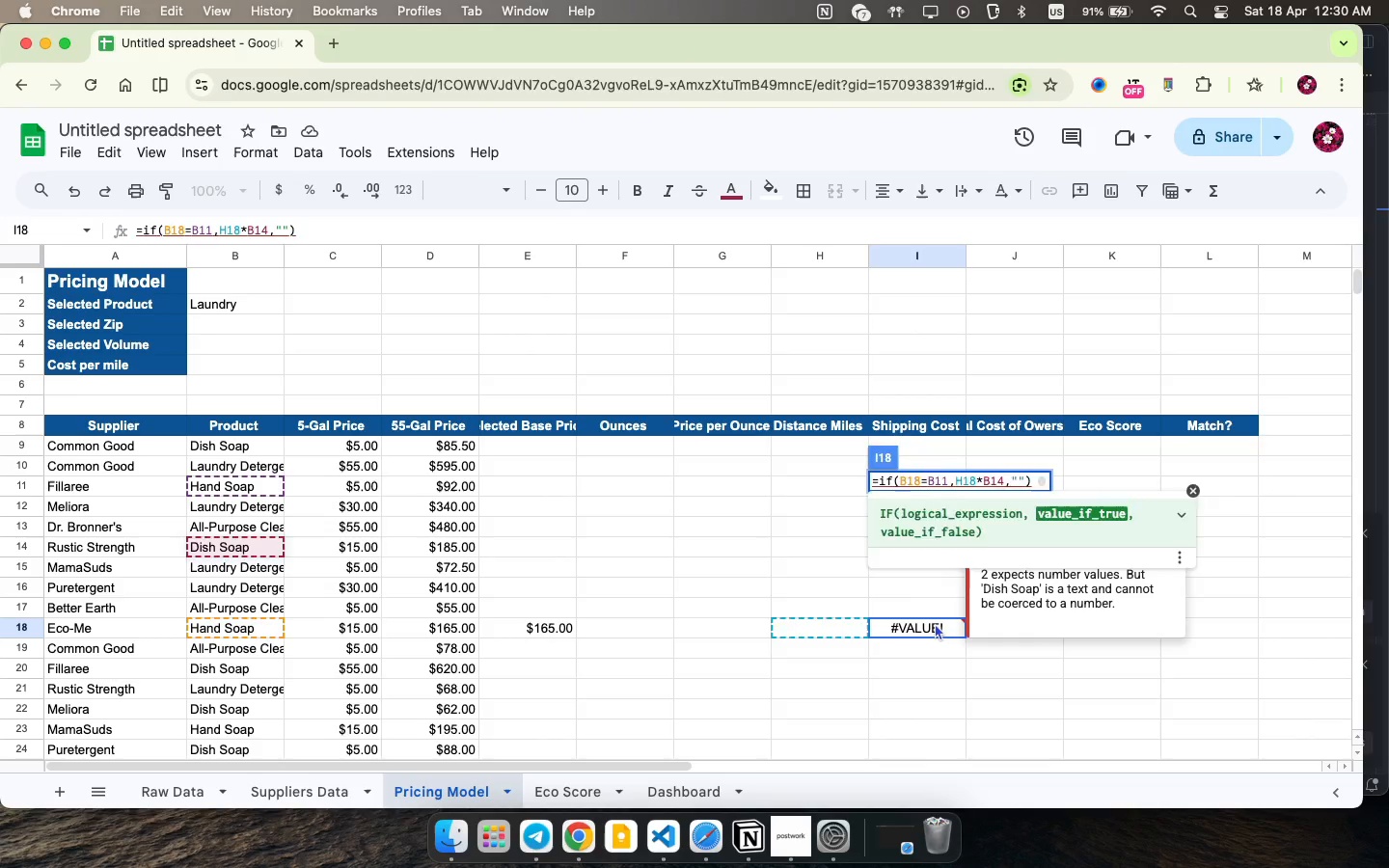 
double_click([935, 623])
 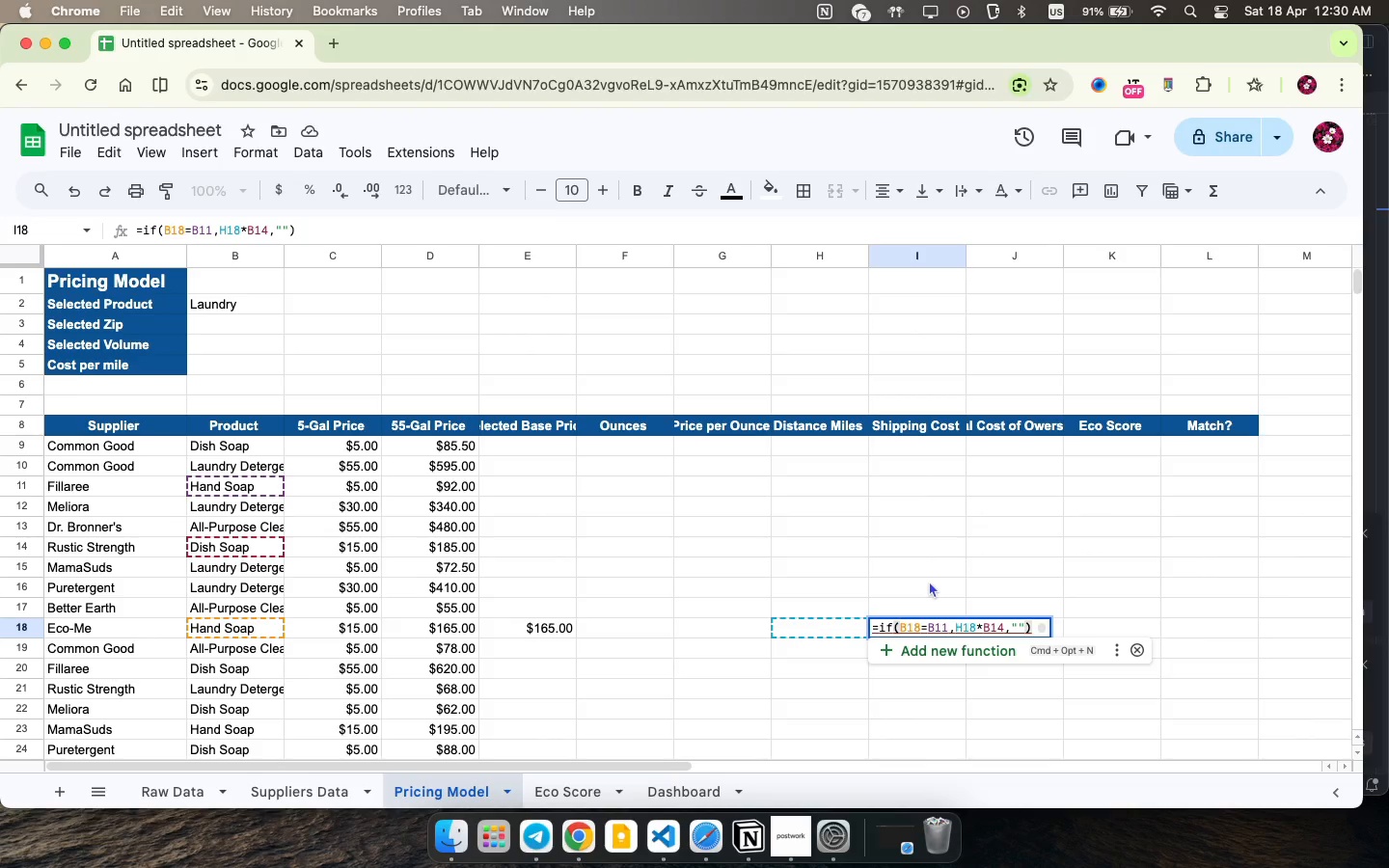 
wait(12.99)
 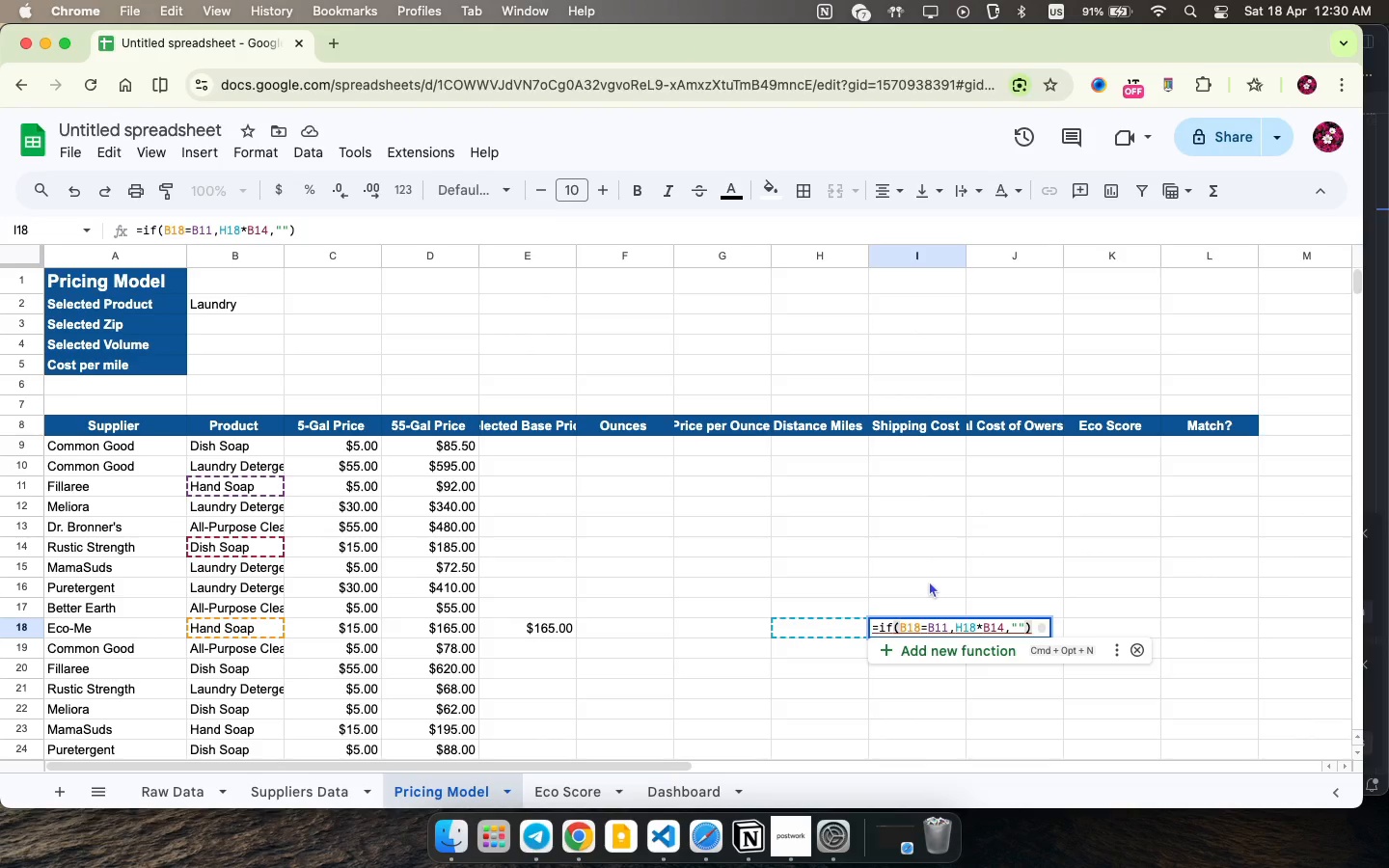 
left_click([310, 789])
 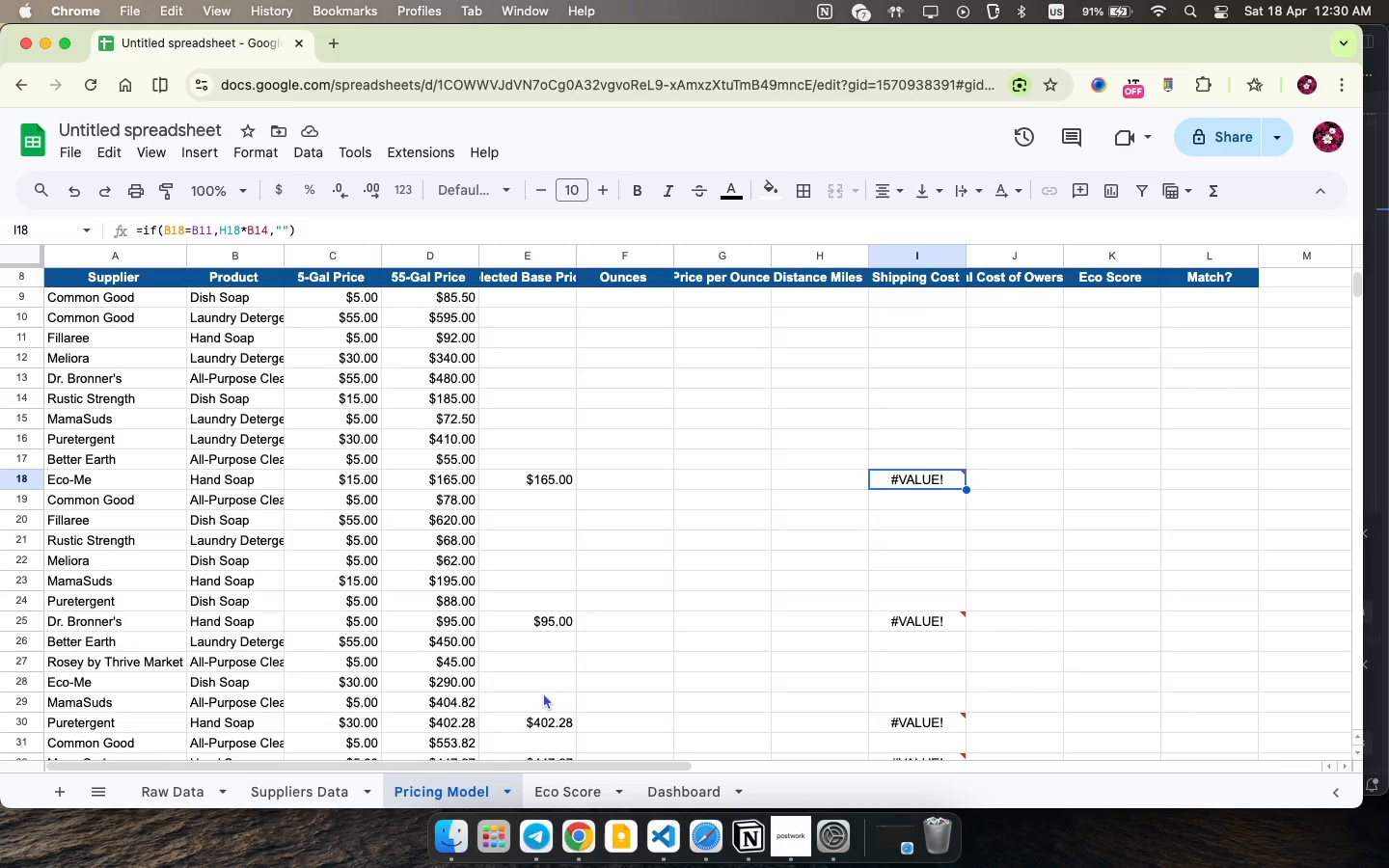 
scroll: coordinate [543, 692], scroll_direction: down, amount: 5.0
 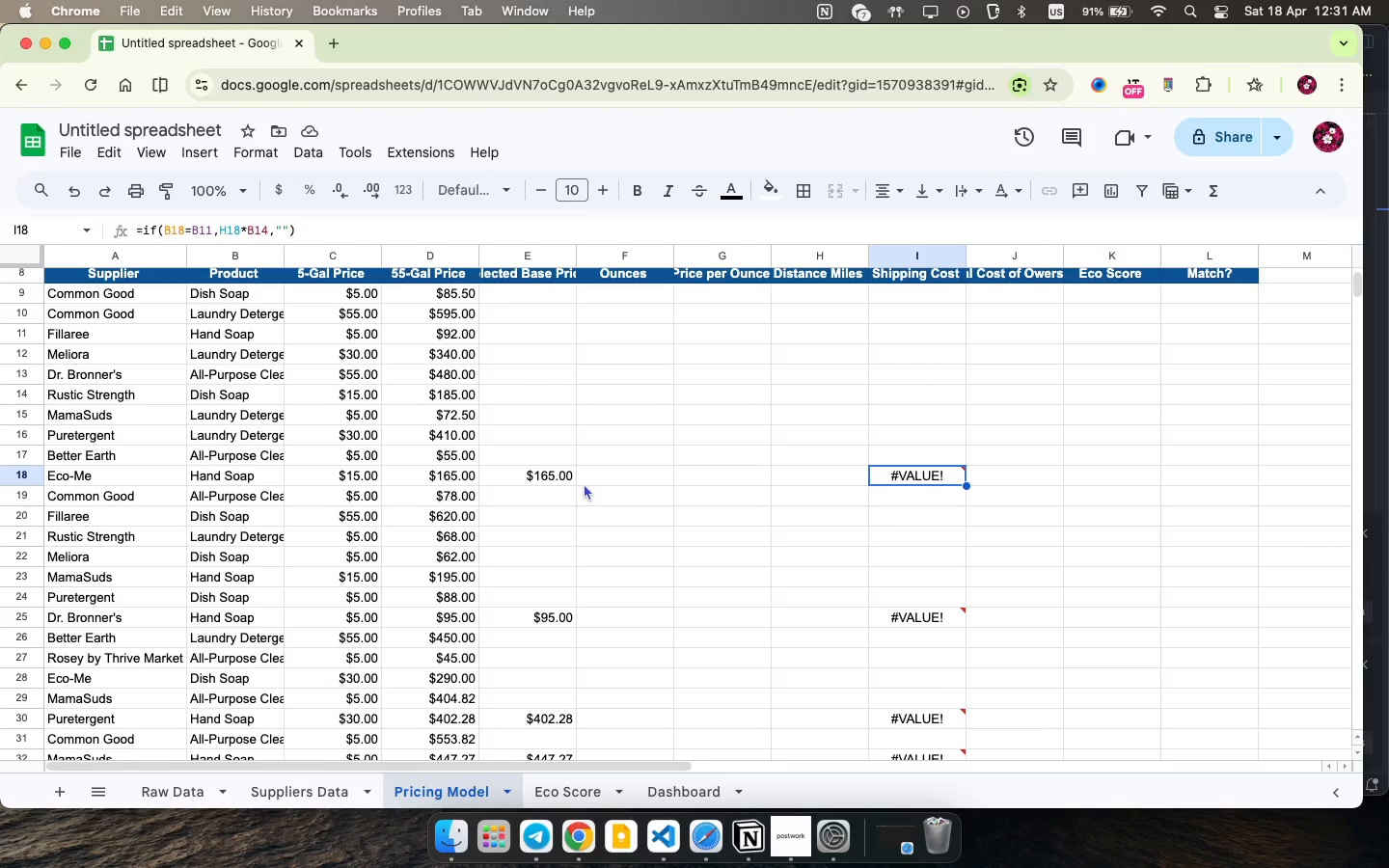 
wait(15.81)
 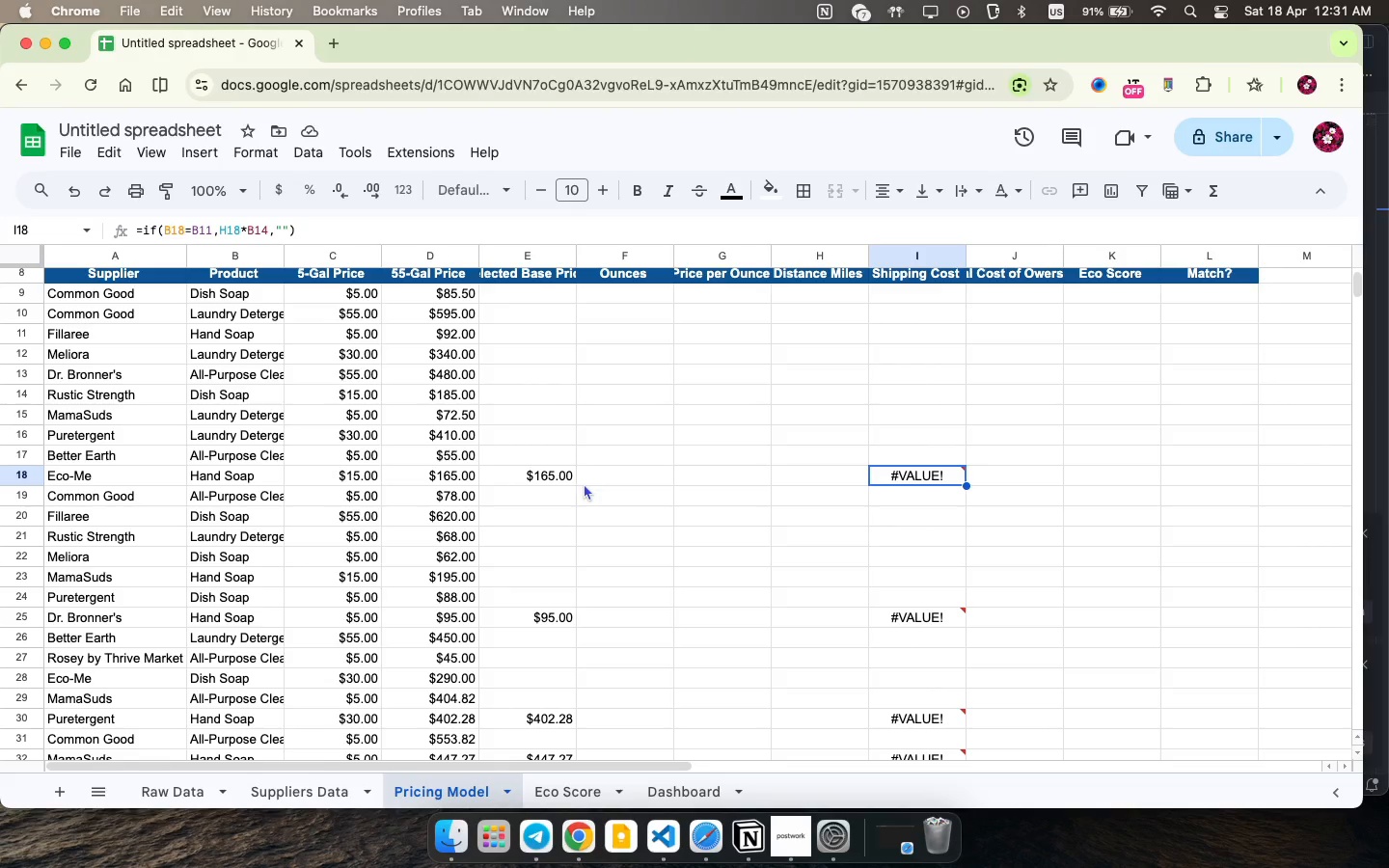 
double_click([926, 291])
 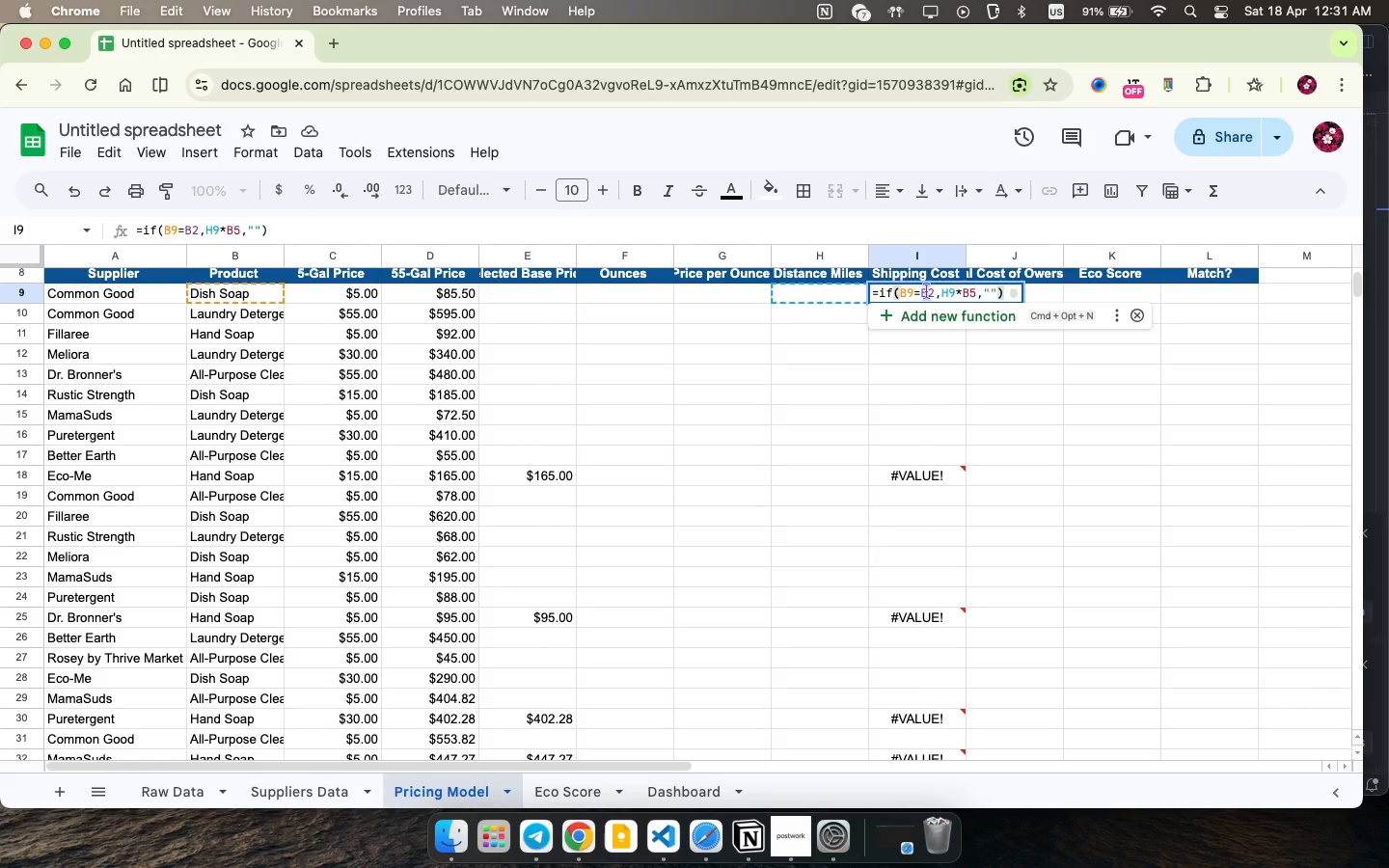 
wait(7.14)
 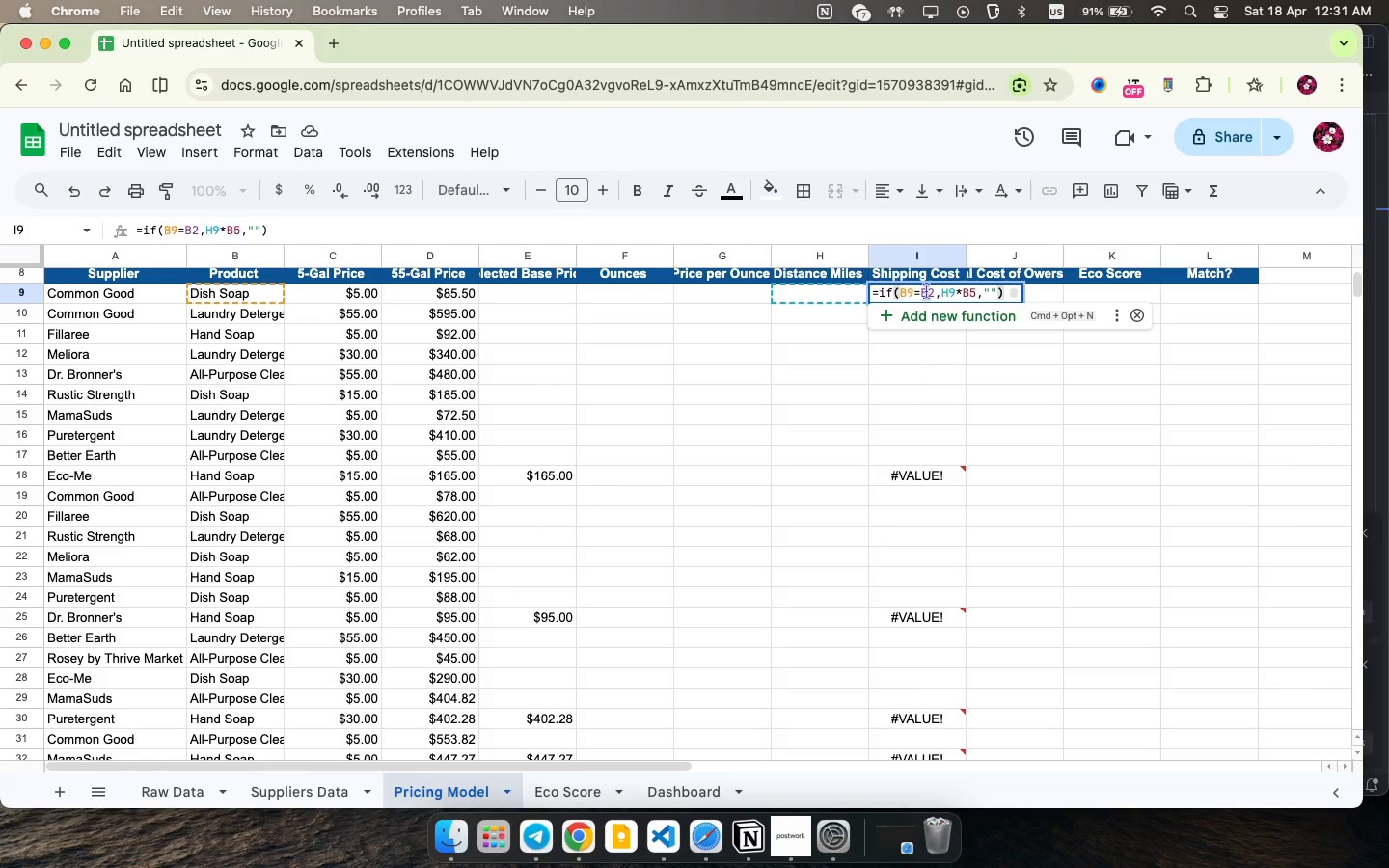 
key(Meta+CommandLeft)
 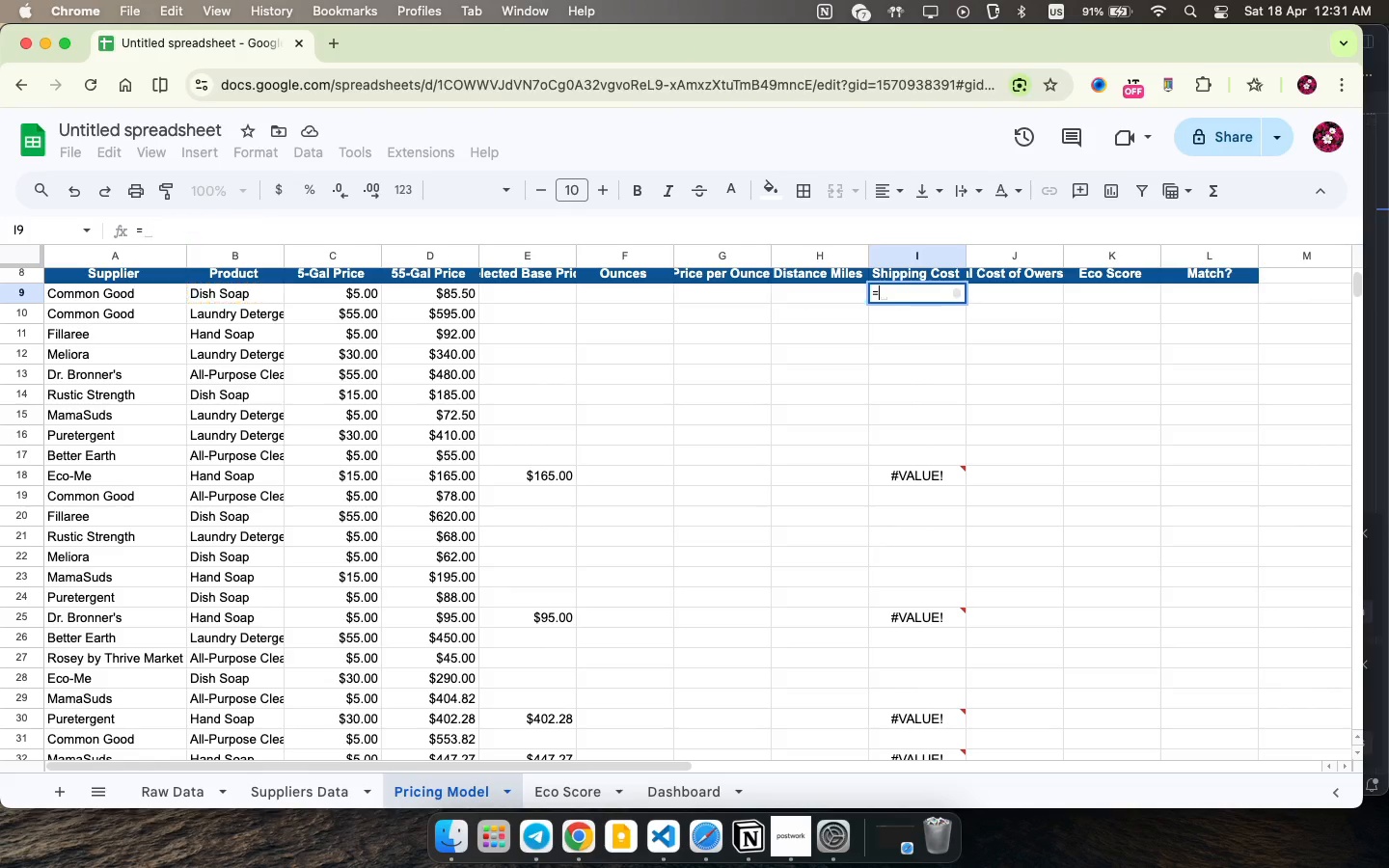 
key(Meta+A)
 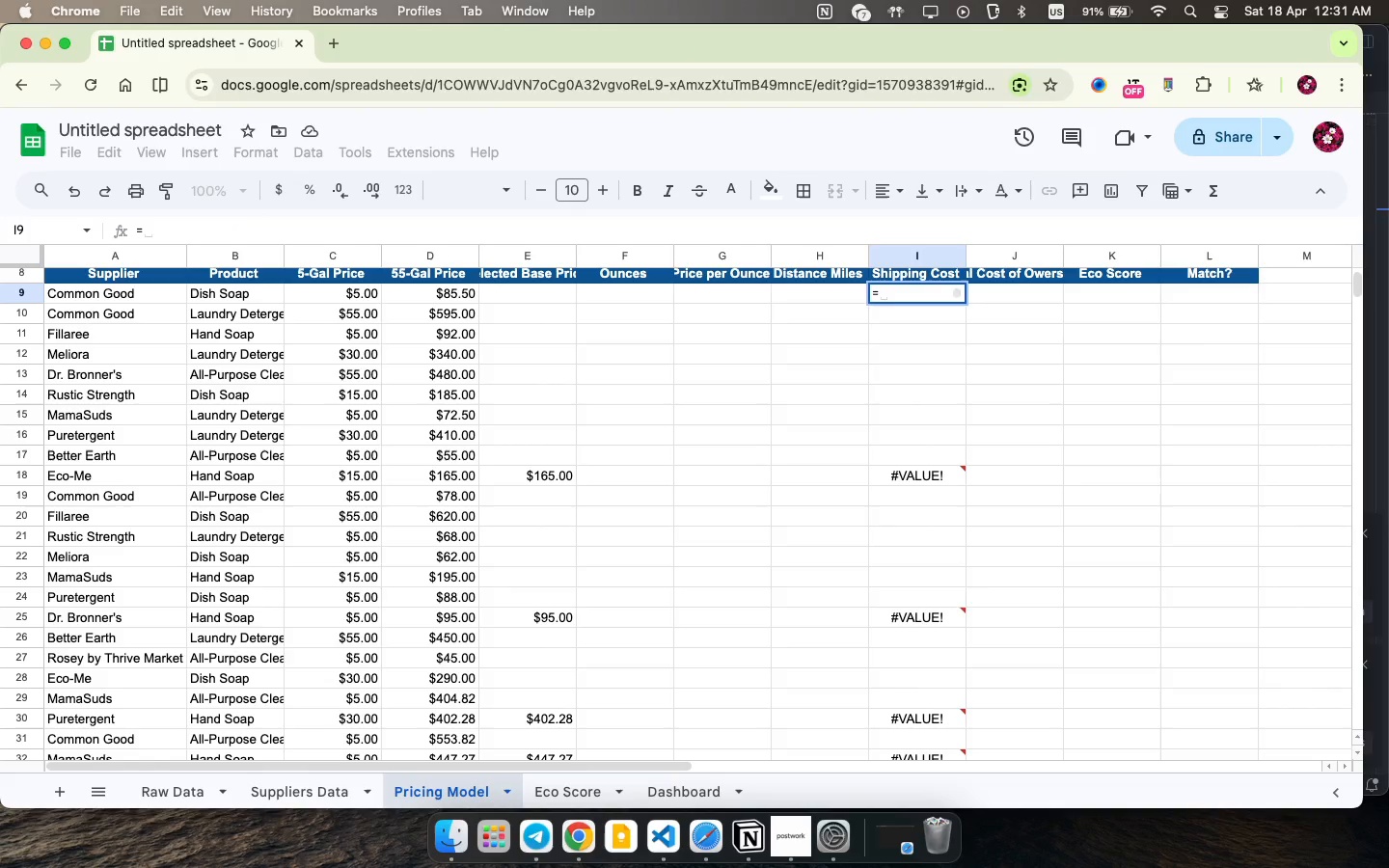 
type(=if(b9=$b$2,h)
 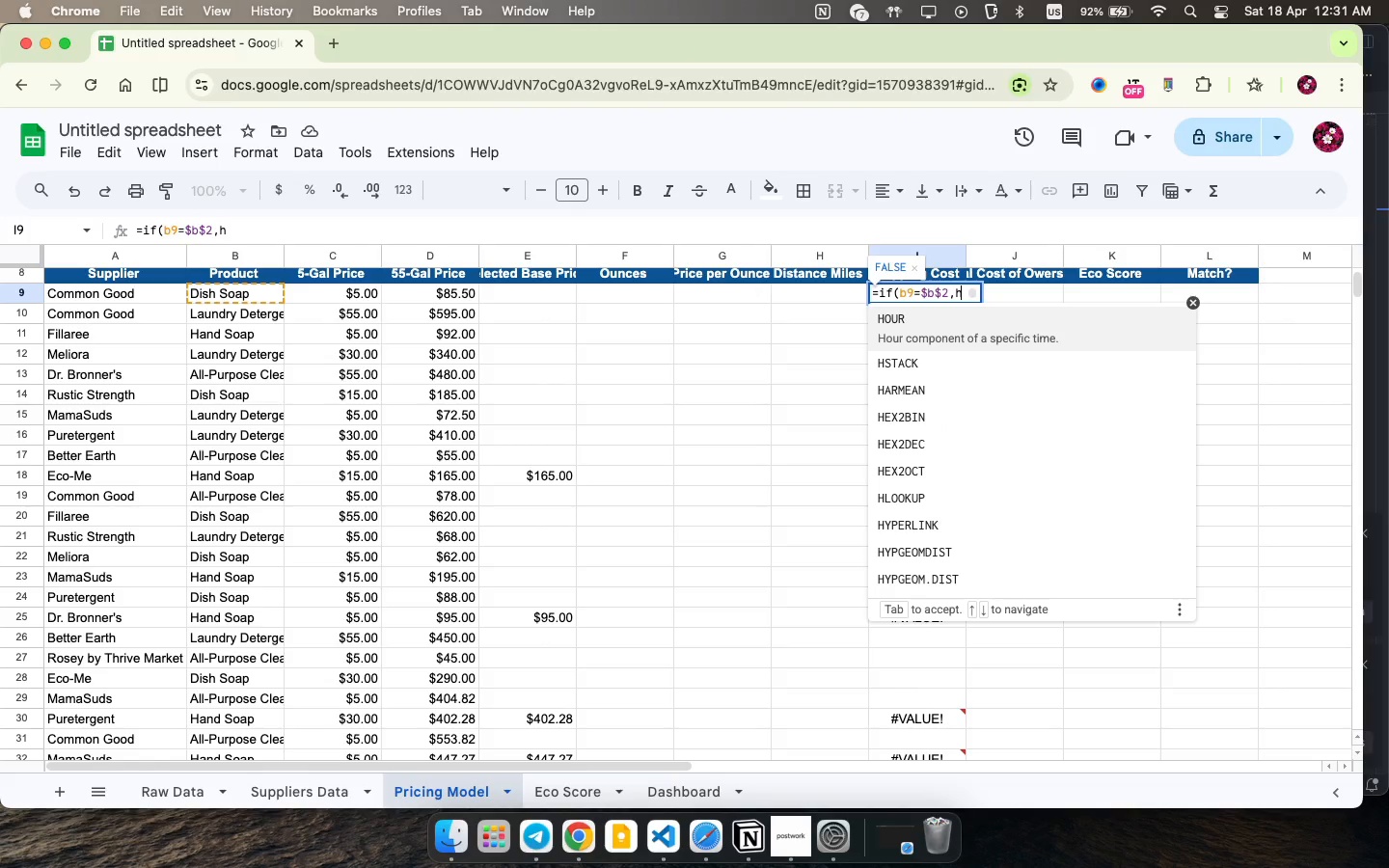 
hold_key(key=ShiftLeft, duration=0.33)
 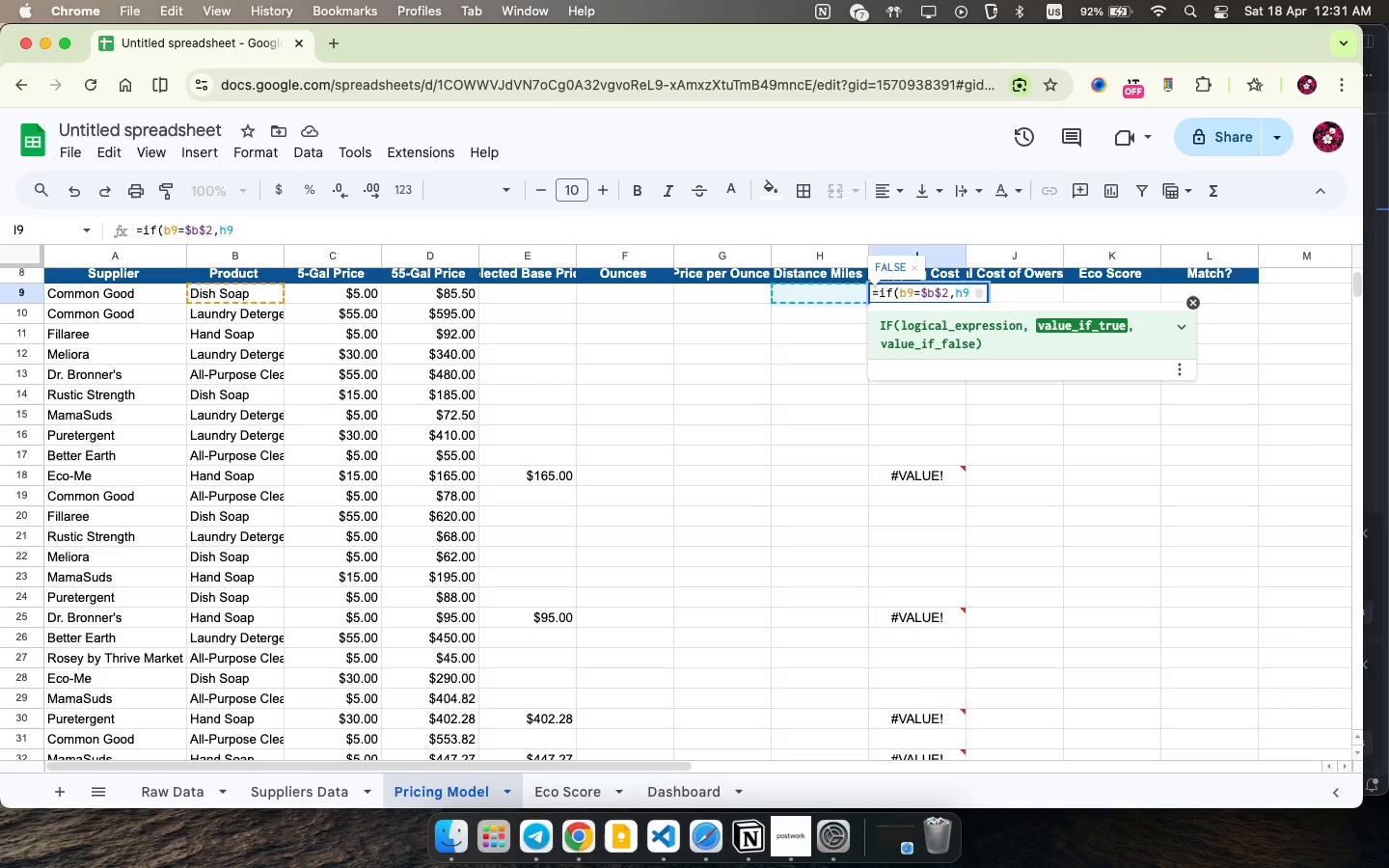 
key(9)
 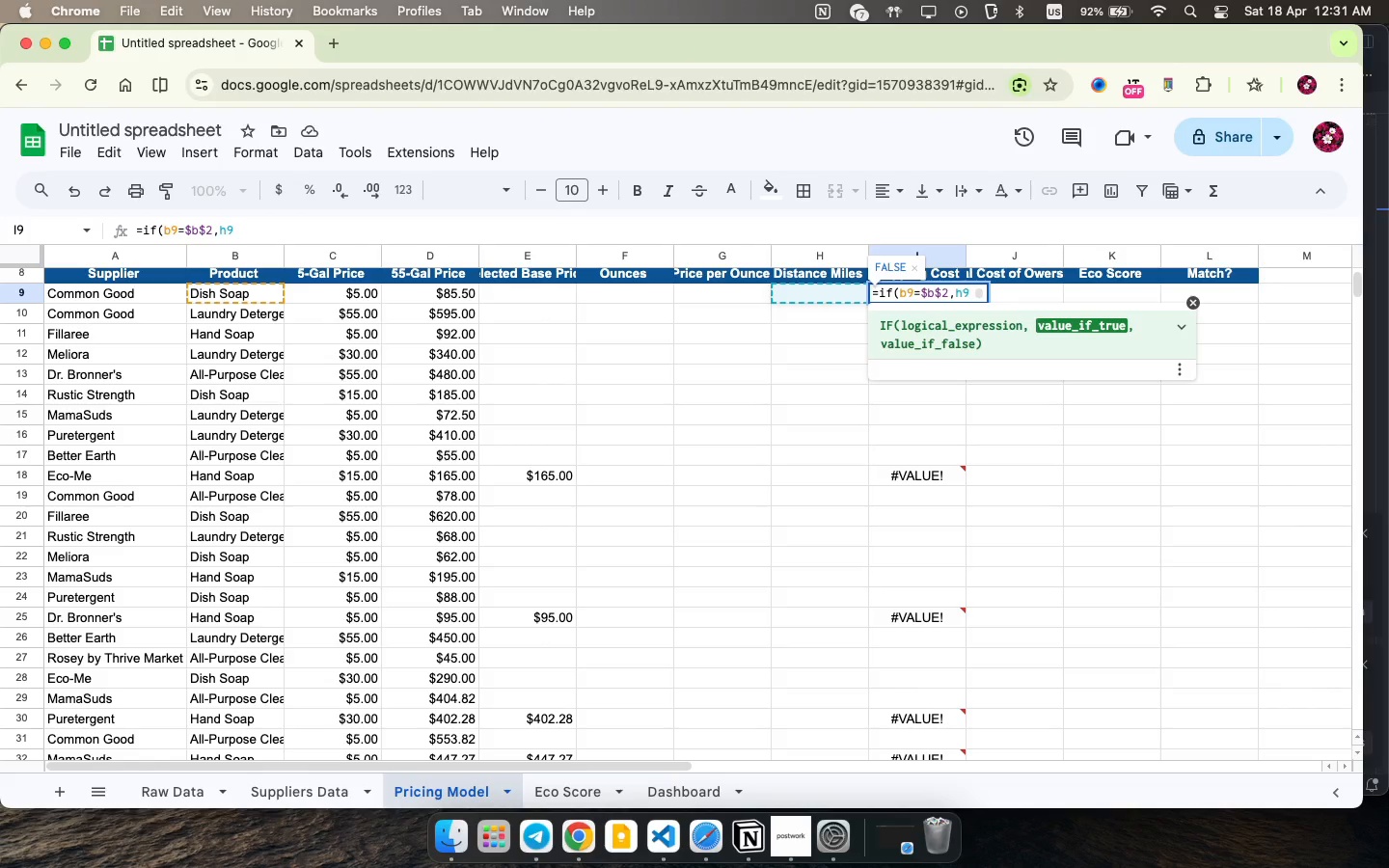 
key(Shift+8)
 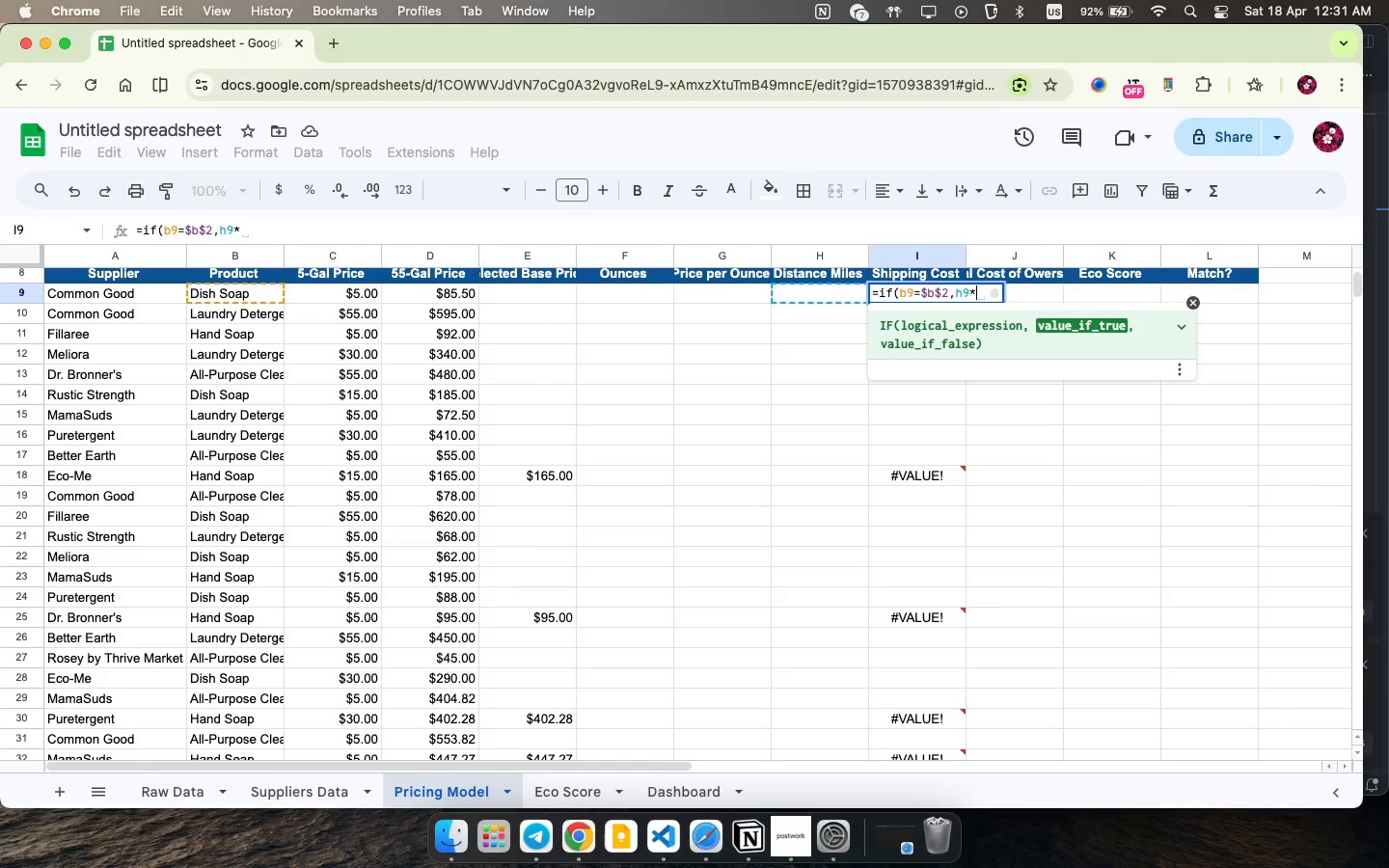 
type($b$b5)
key(Backspace)
key(Backspace)
type(5,""FF))
key(Backspace)
key(Backspace)
key(Backspace)
type())
 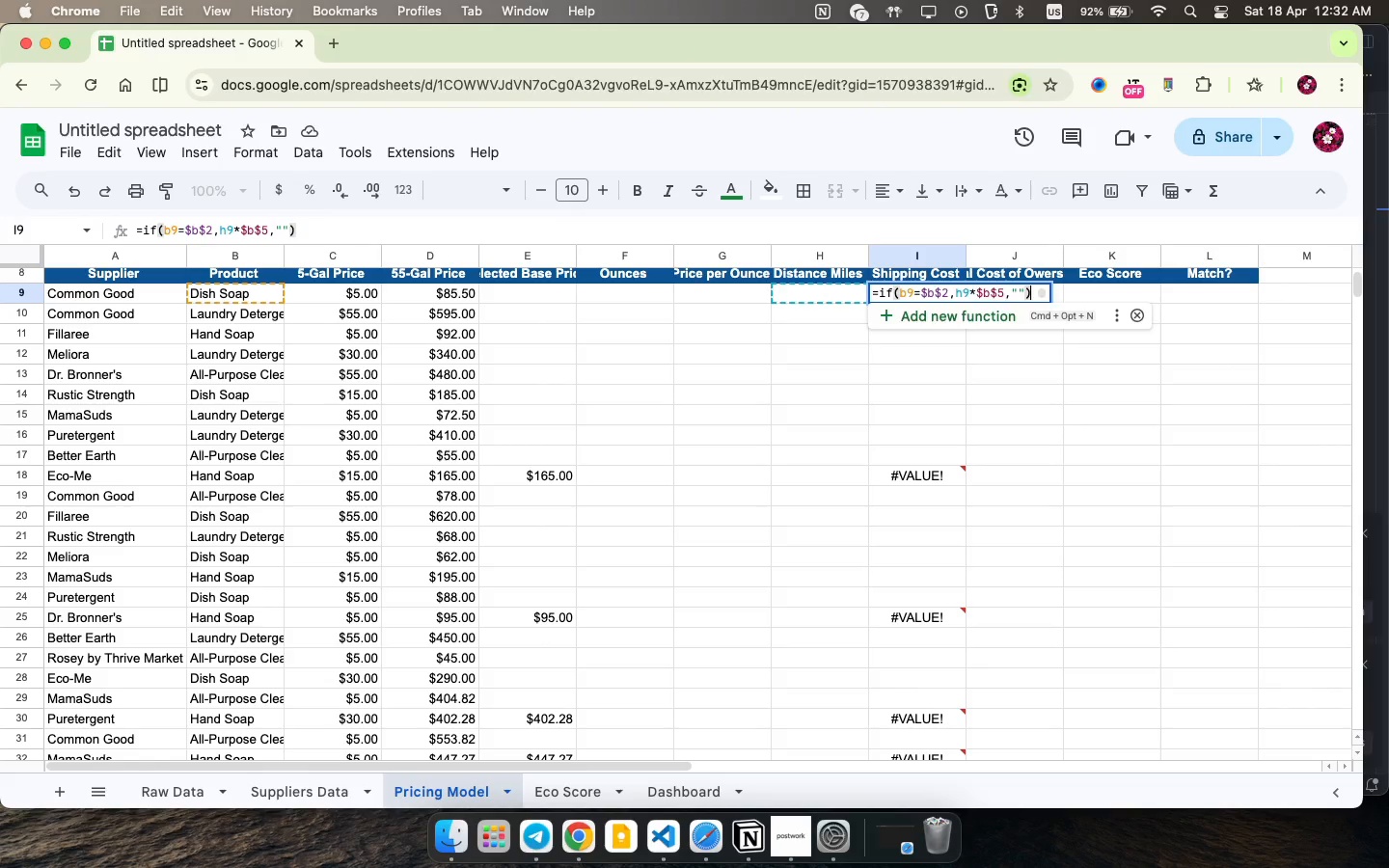 
key(Enter)
 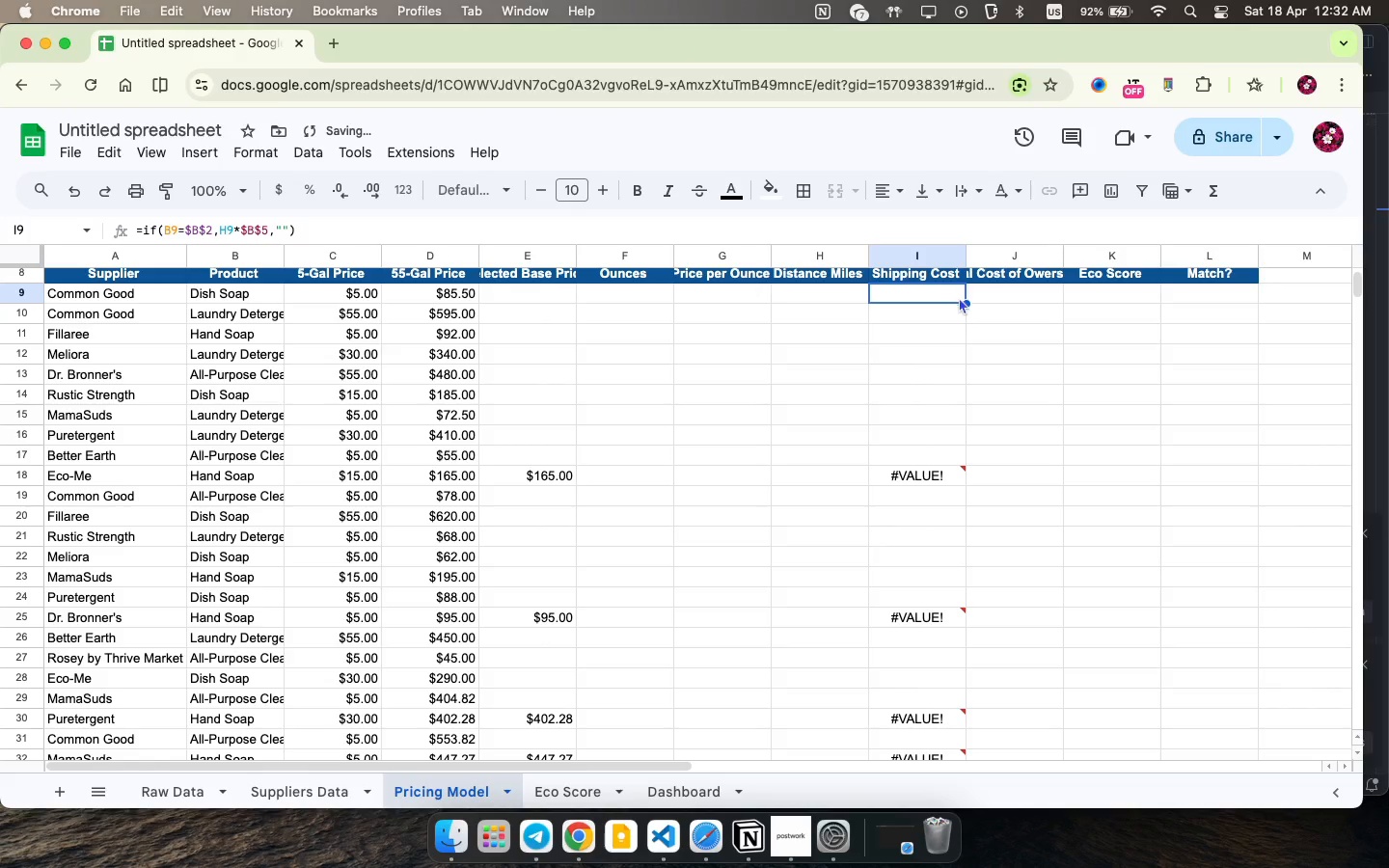 
left_click([956, 287])
 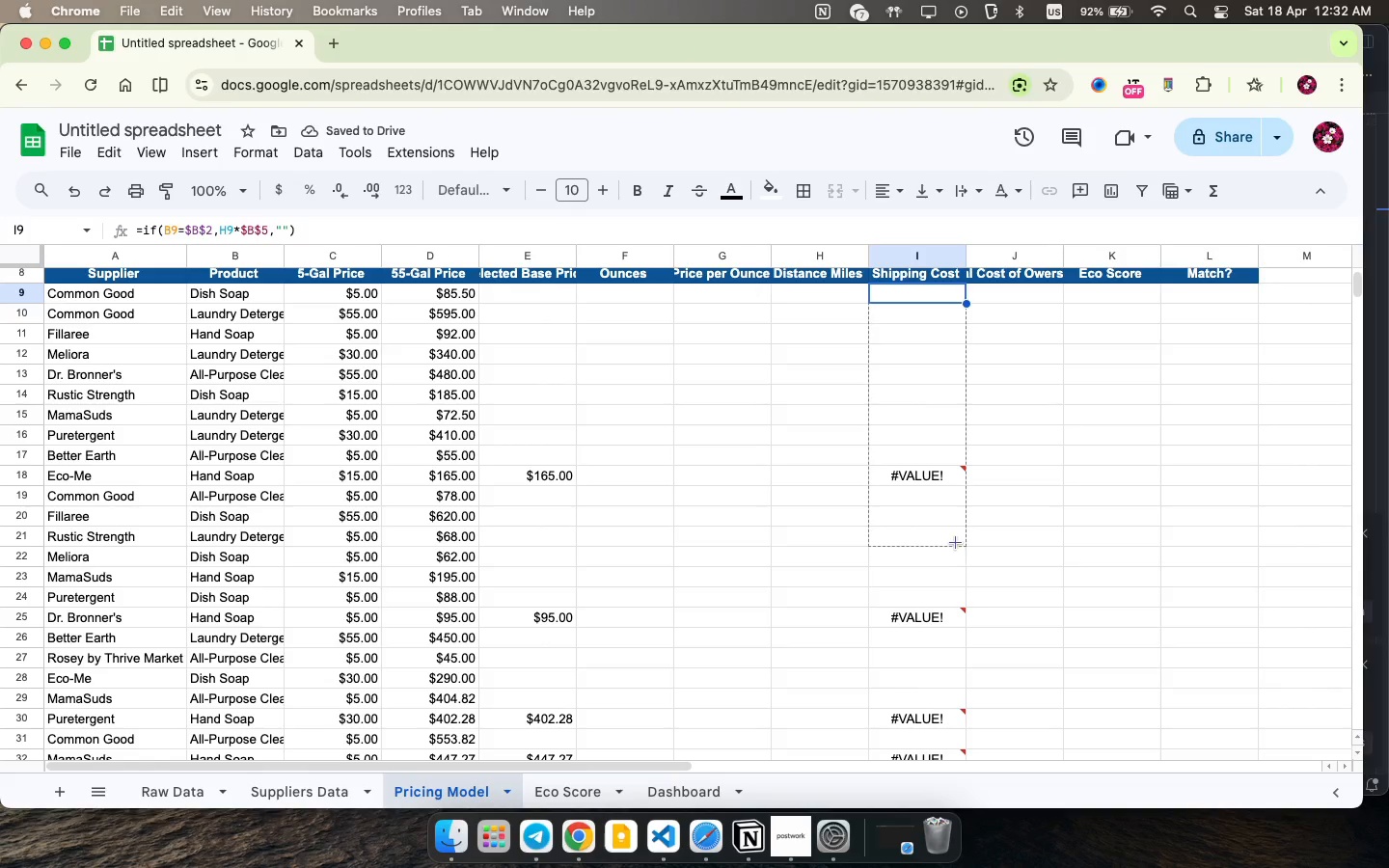 
left_click_drag(start_coordinate=[965, 302], to_coordinate=[956, 542])
 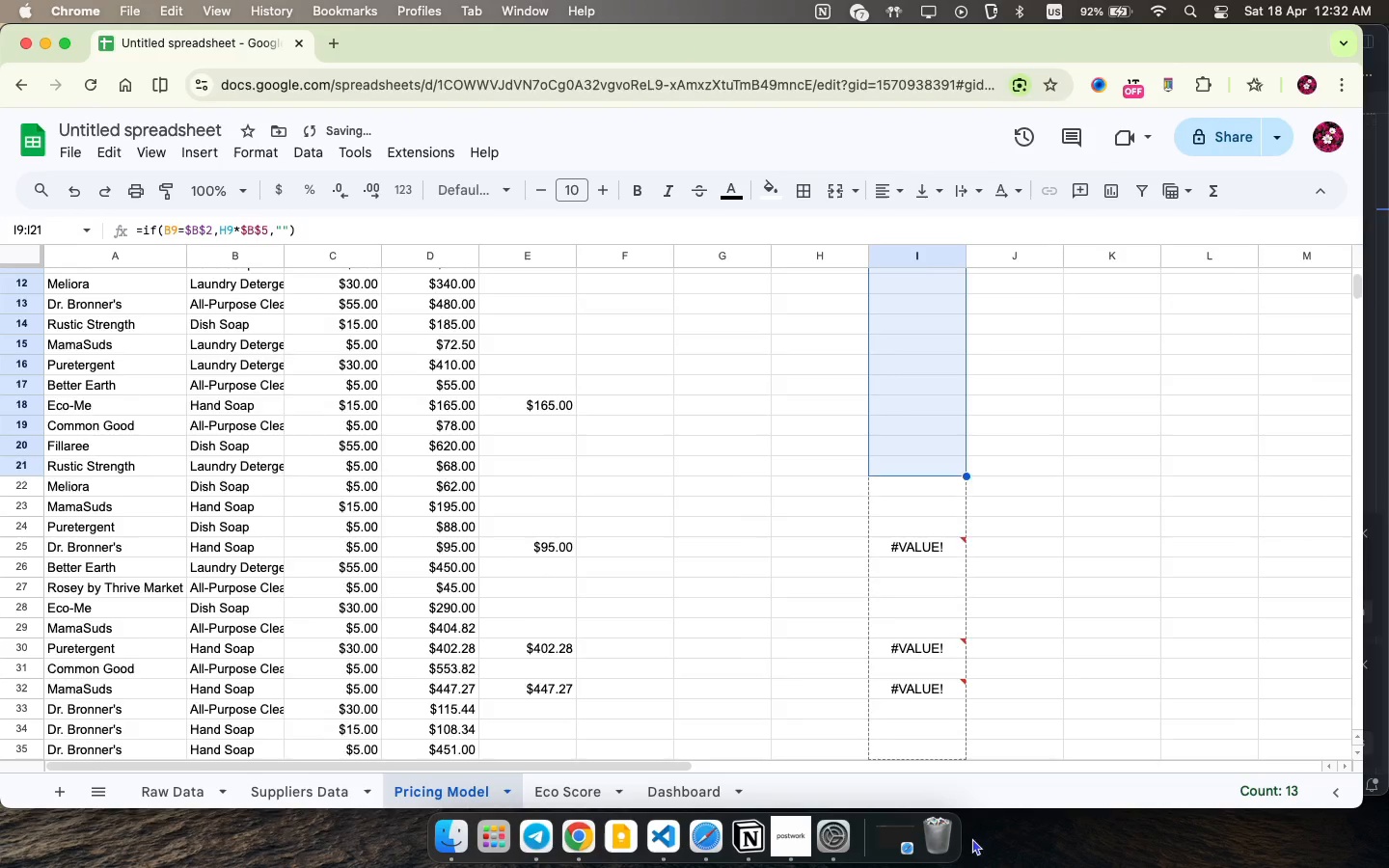 
left_click_drag(start_coordinate=[968, 542], to_coordinate=[964, 713])
 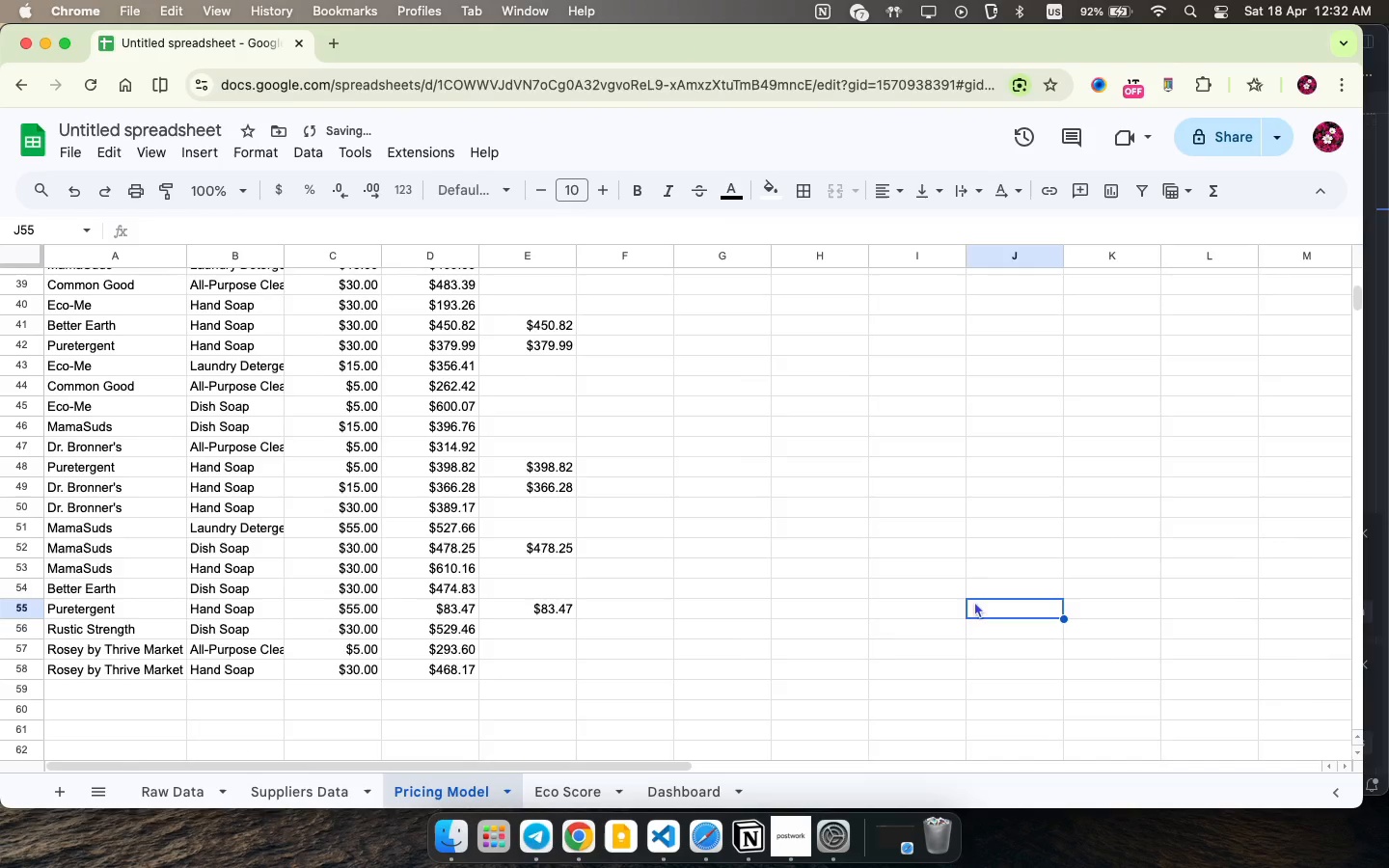 
left_click([995, 647])
 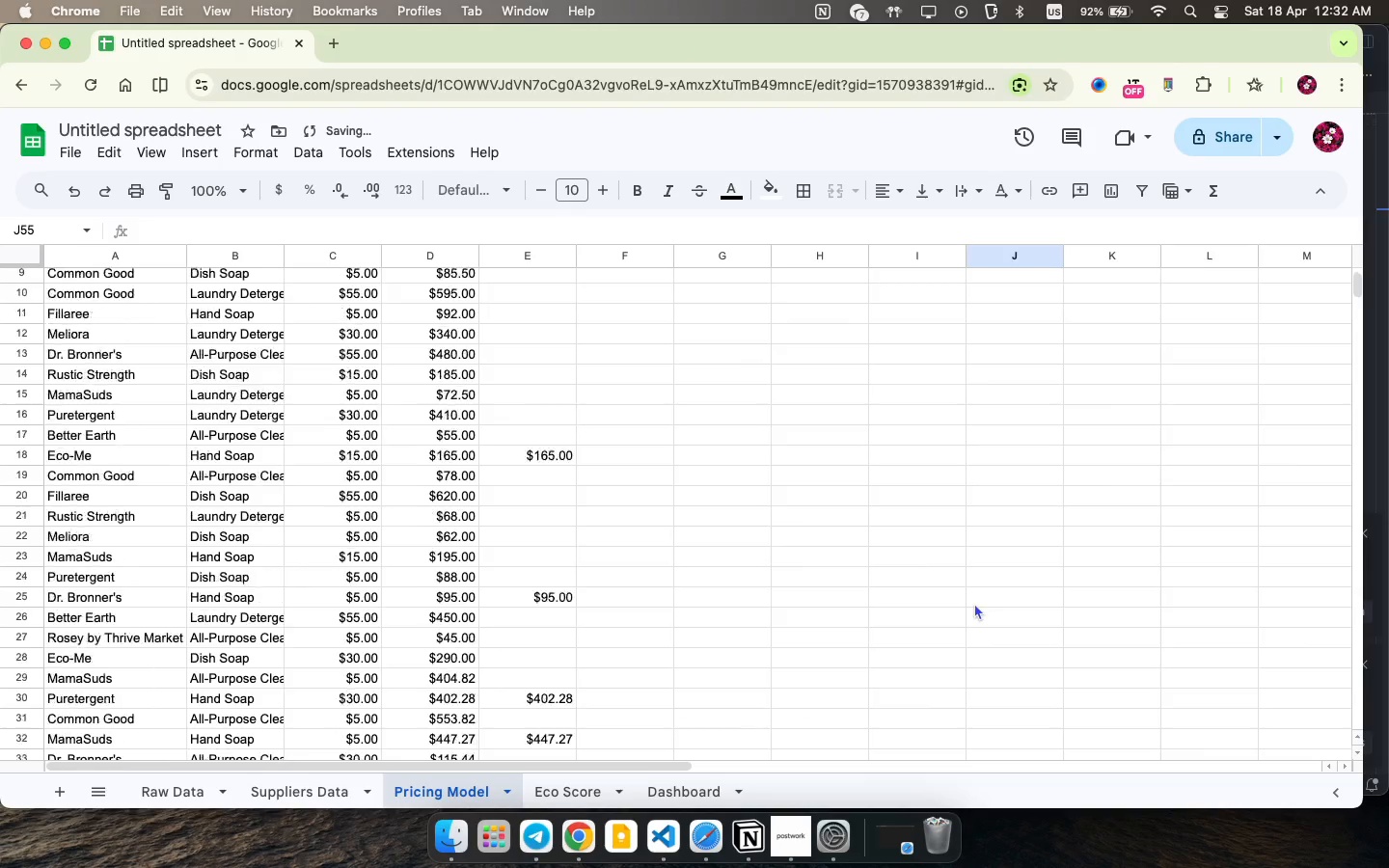 
scroll: coordinate [974, 603], scroll_direction: up, amount: 28.0
 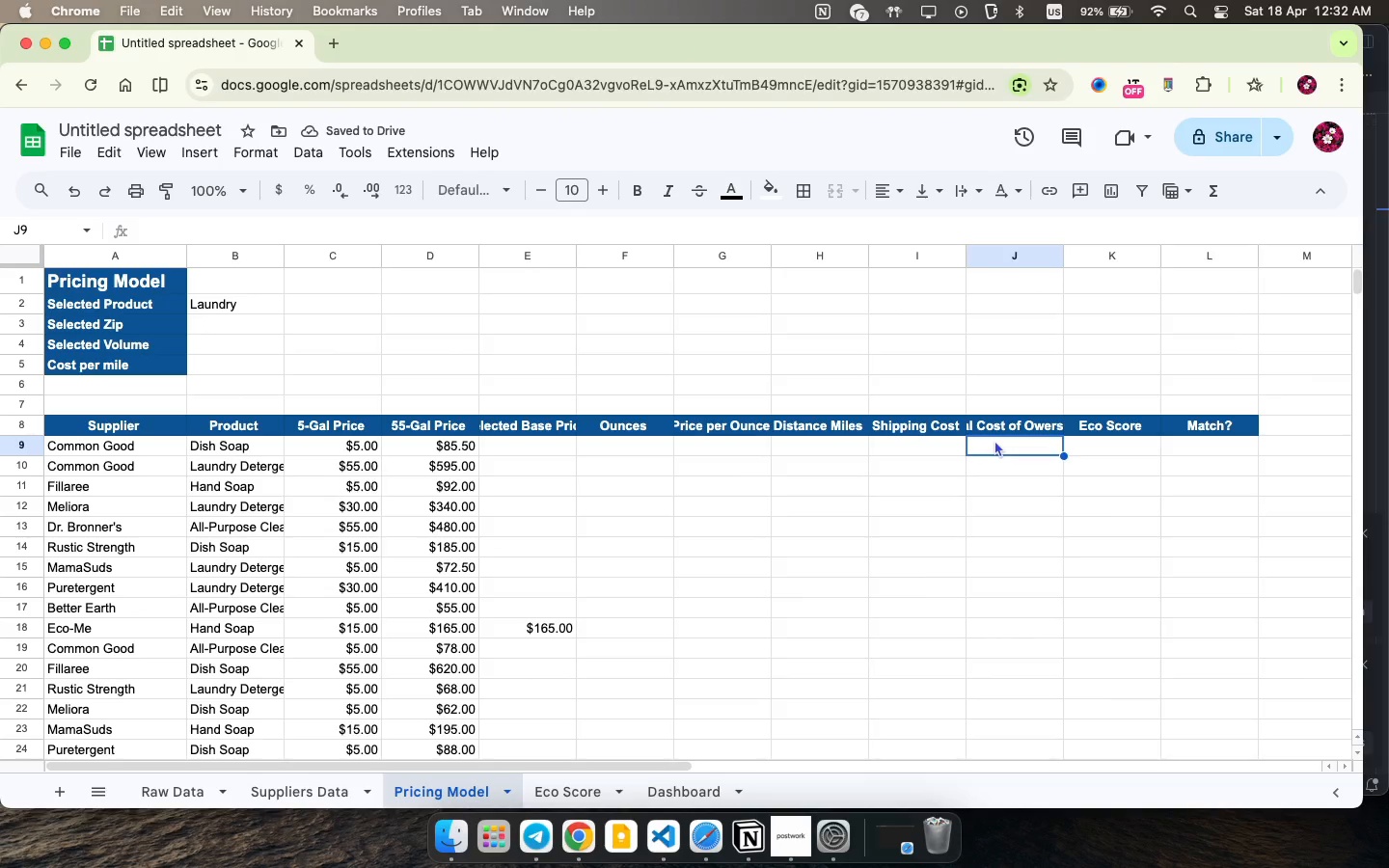 
left_click([994, 440])
 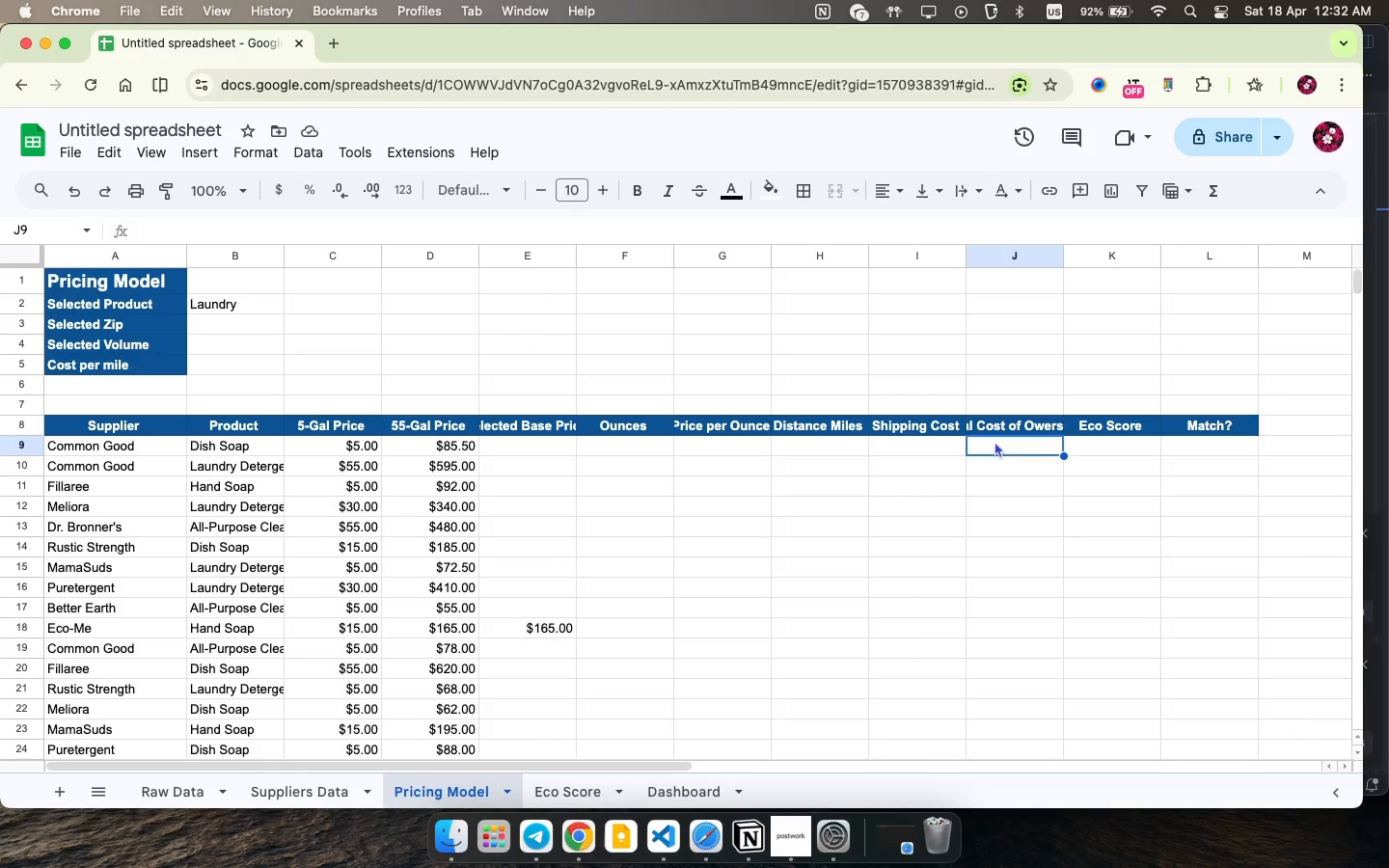 
wait(7.1)
 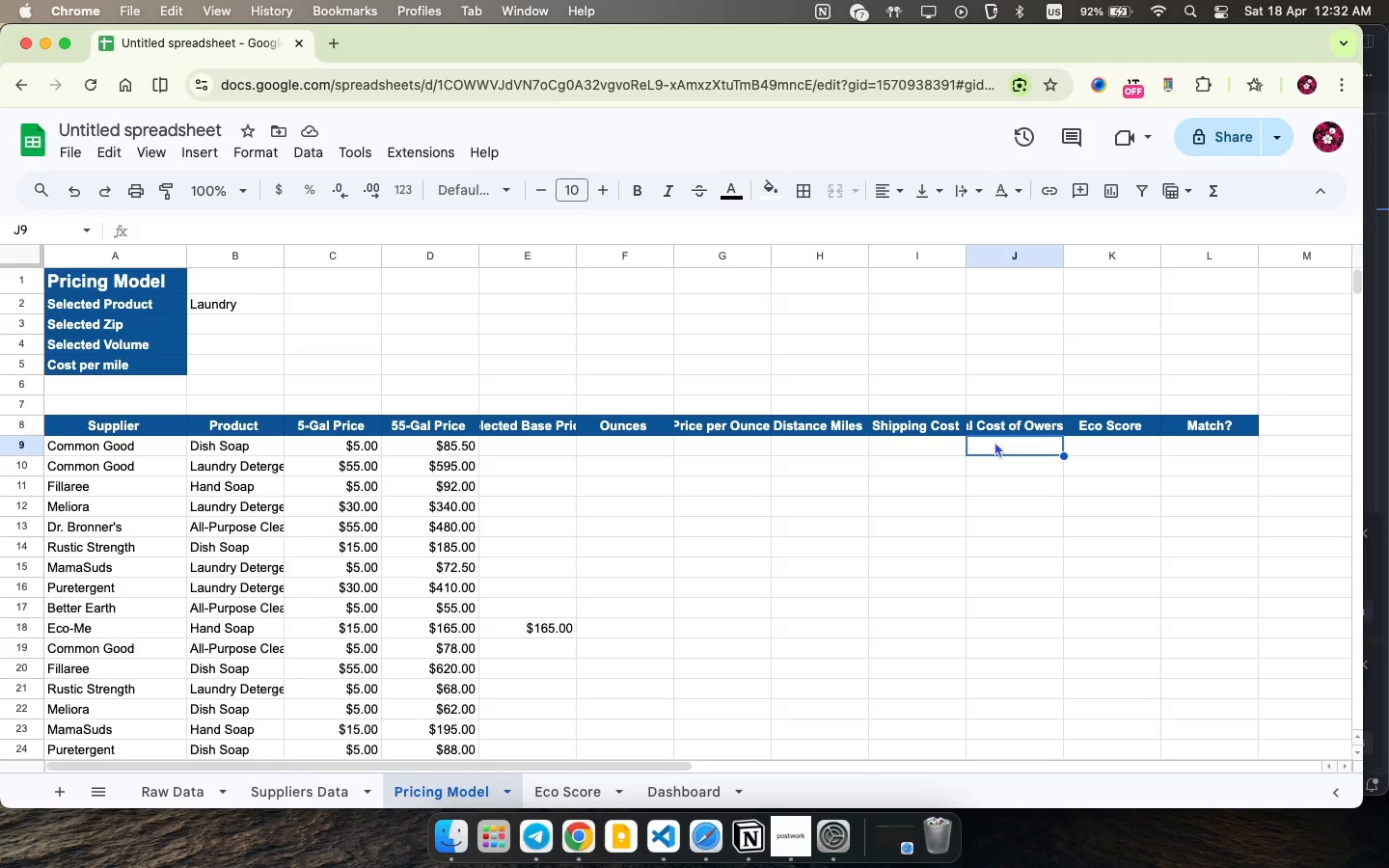 
type(=if(b9)
 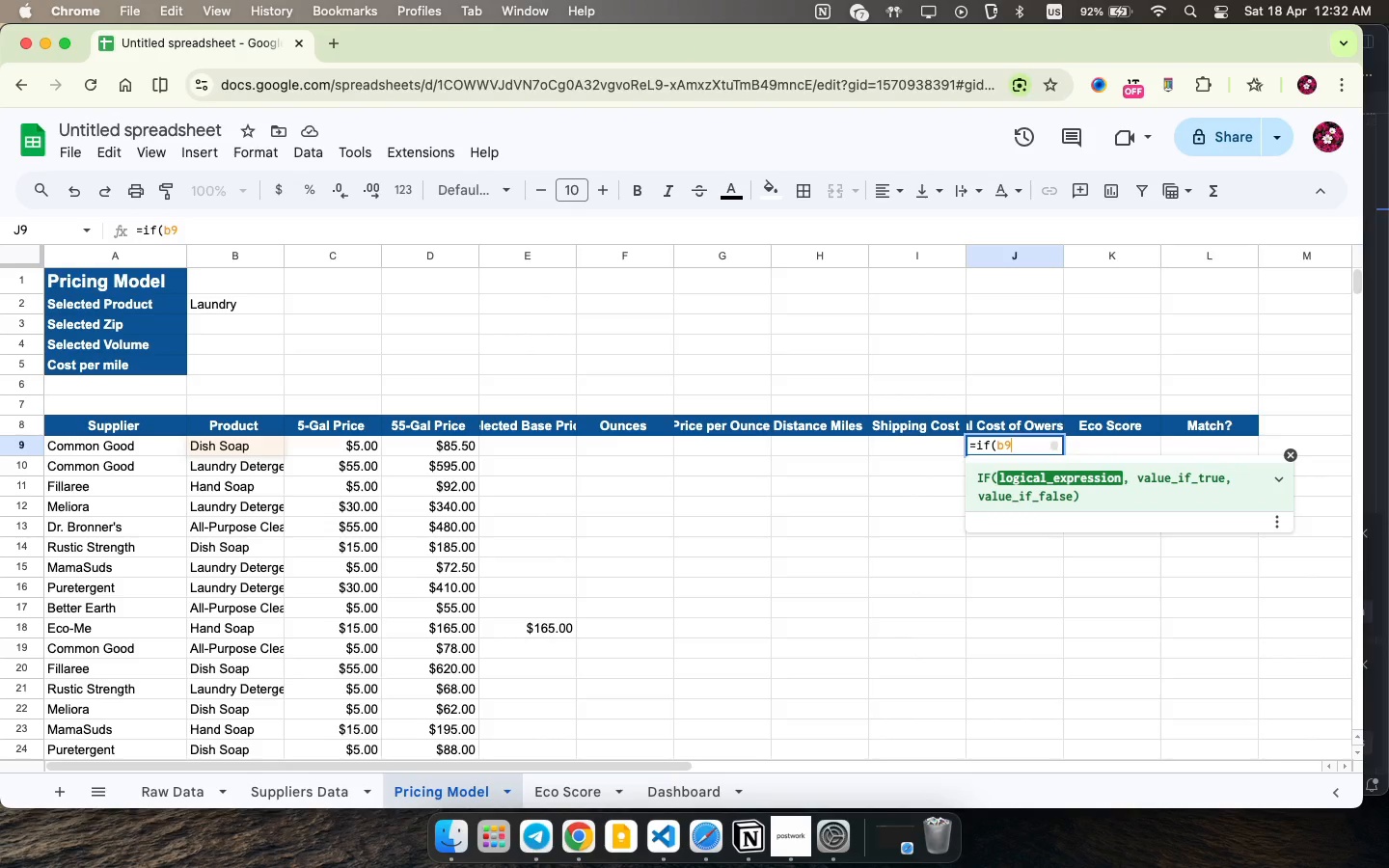 
key(Equal)
 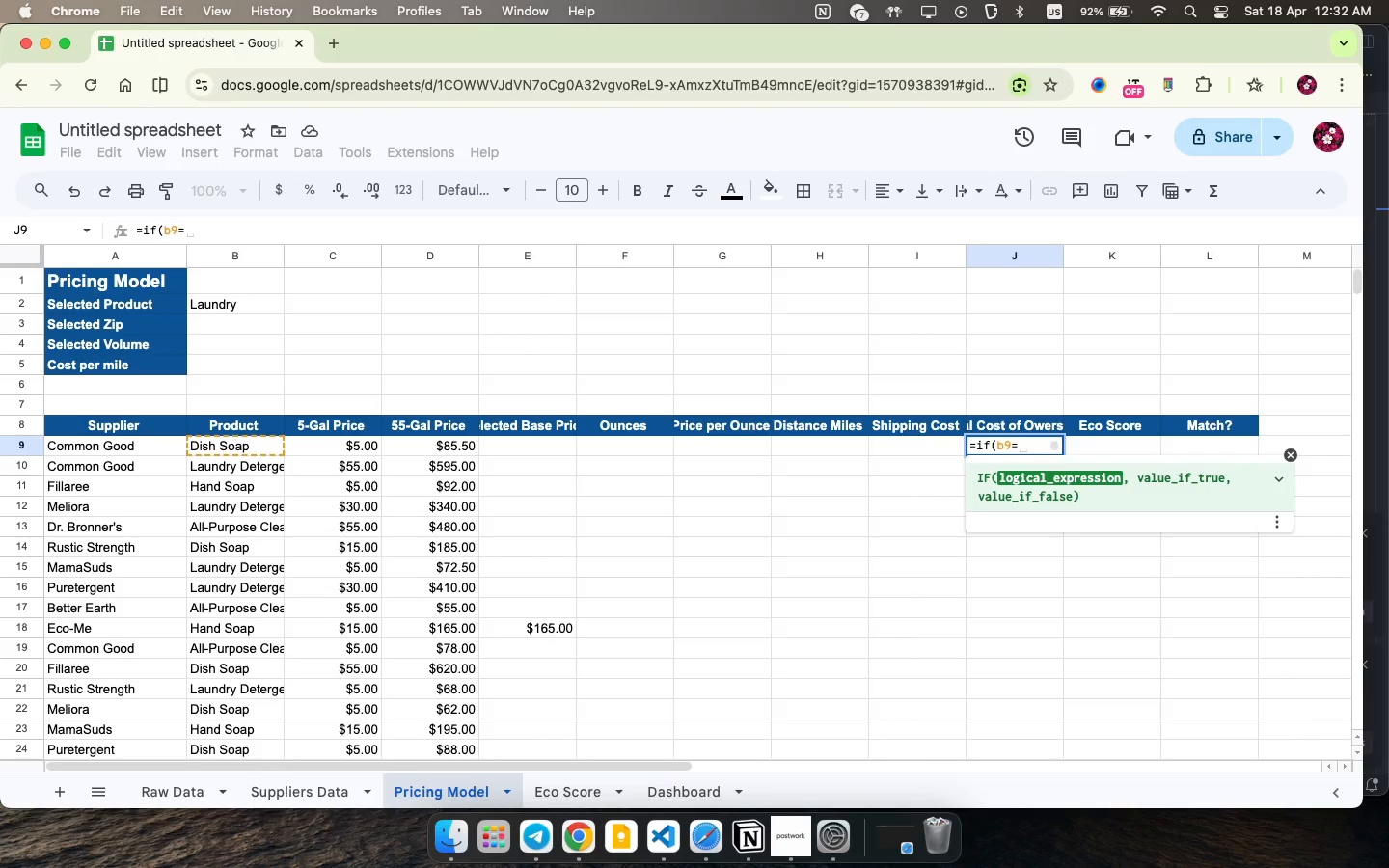 
type($b$2,e9+i9,""))
 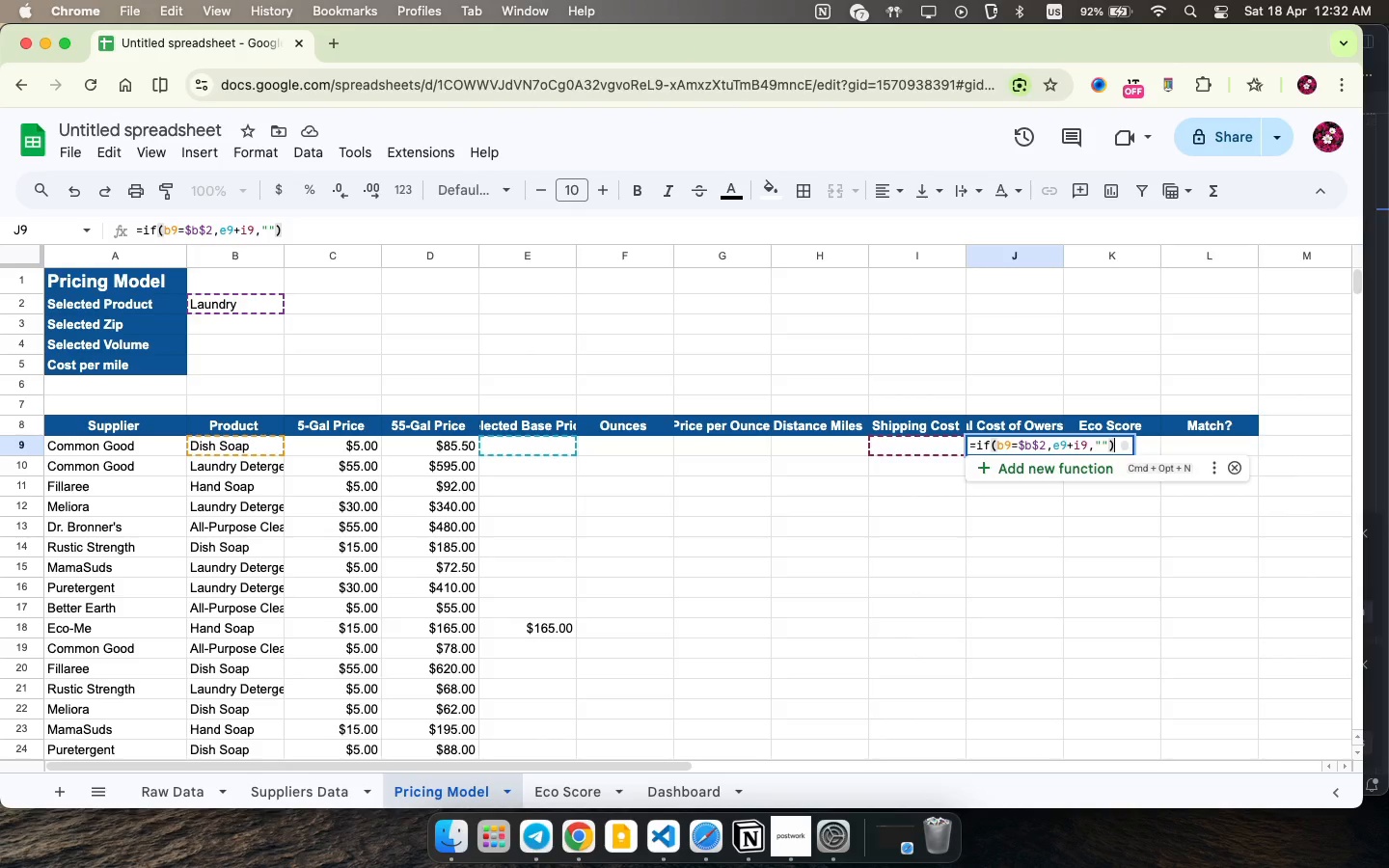 
key(Enter)
 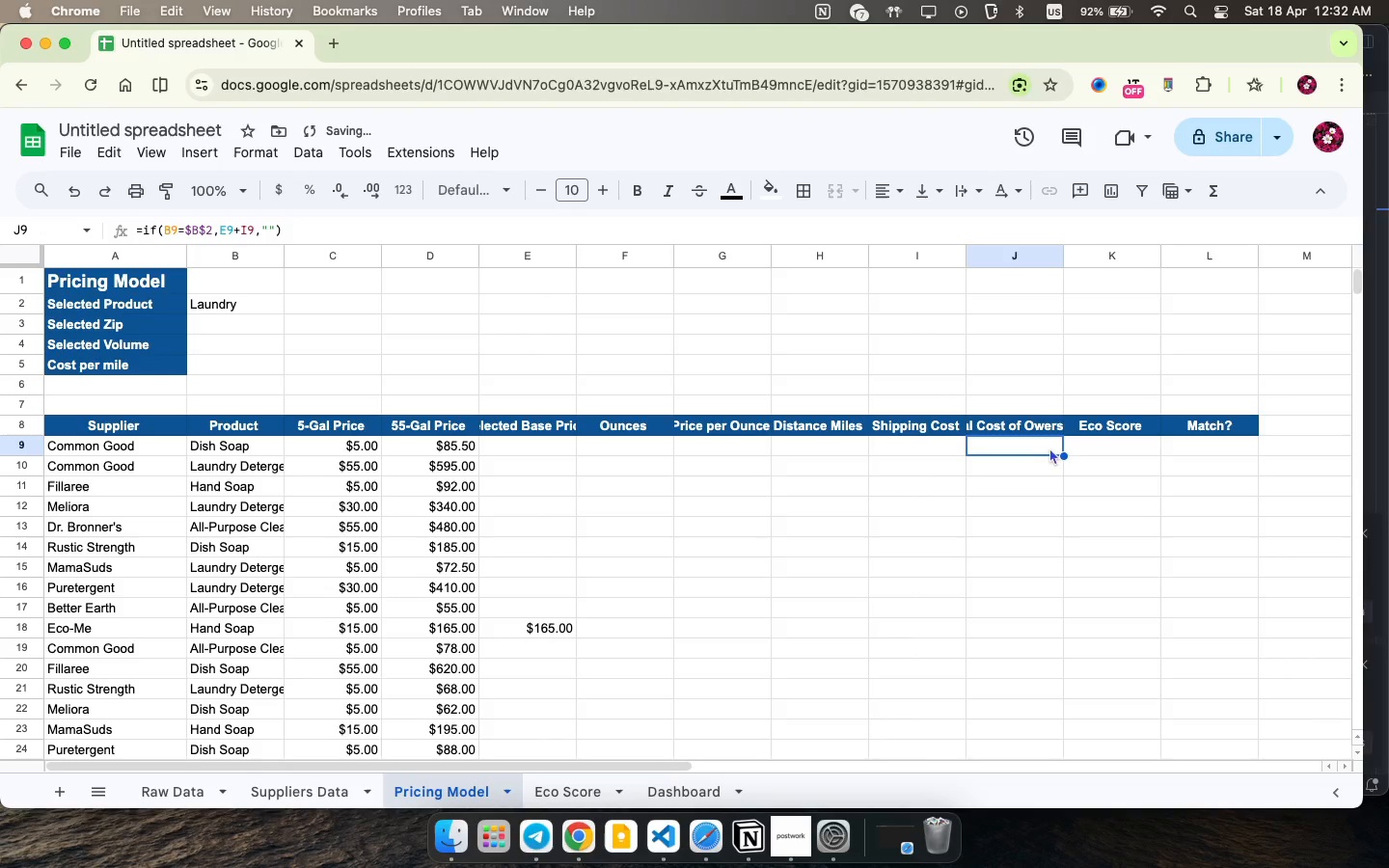 
left_click([1026, 448])
 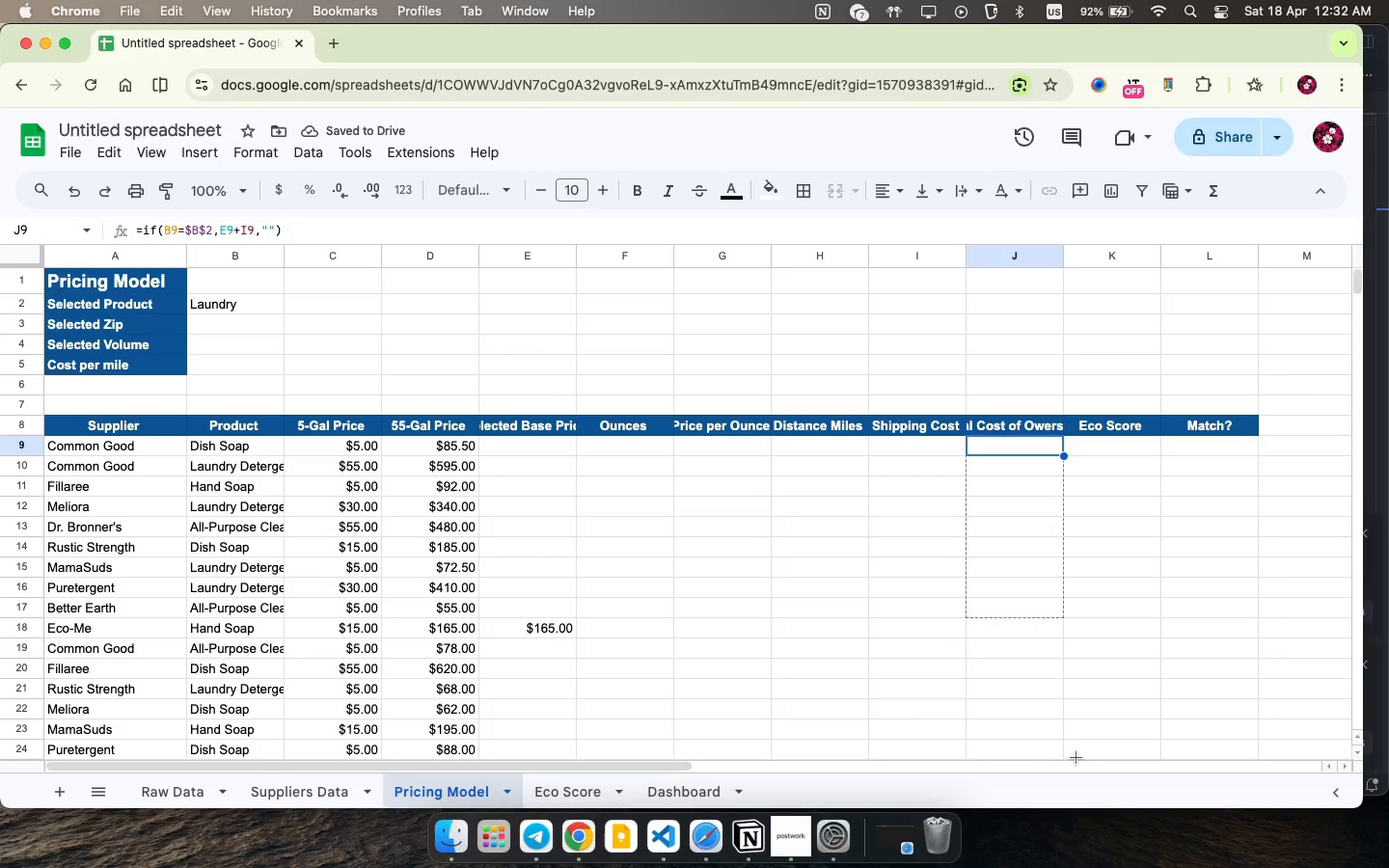 
left_click_drag(start_coordinate=[1065, 454], to_coordinate=[1086, 605])
 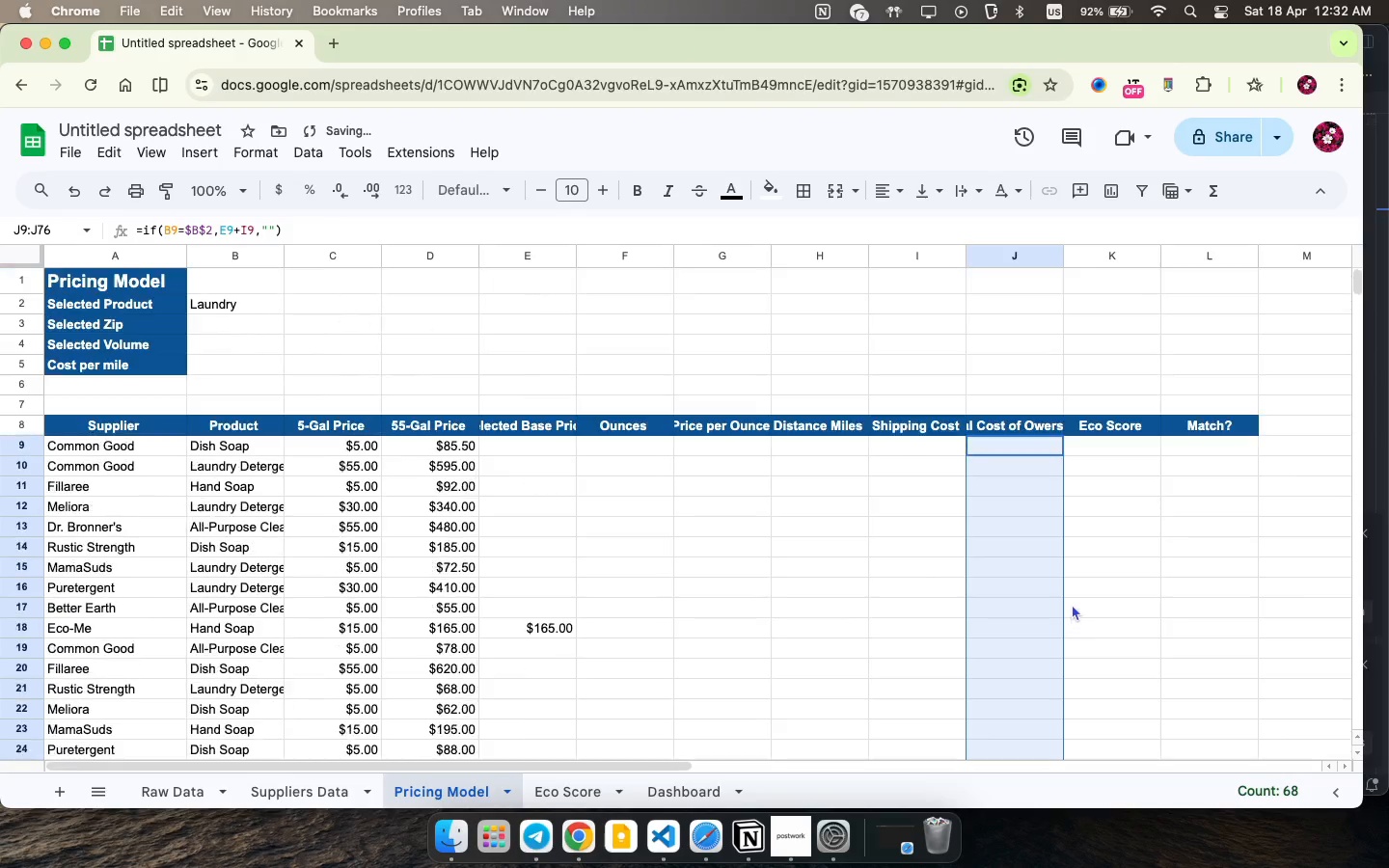 
scroll: coordinate [1072, 604], scroll_direction: up, amount: 48.0
 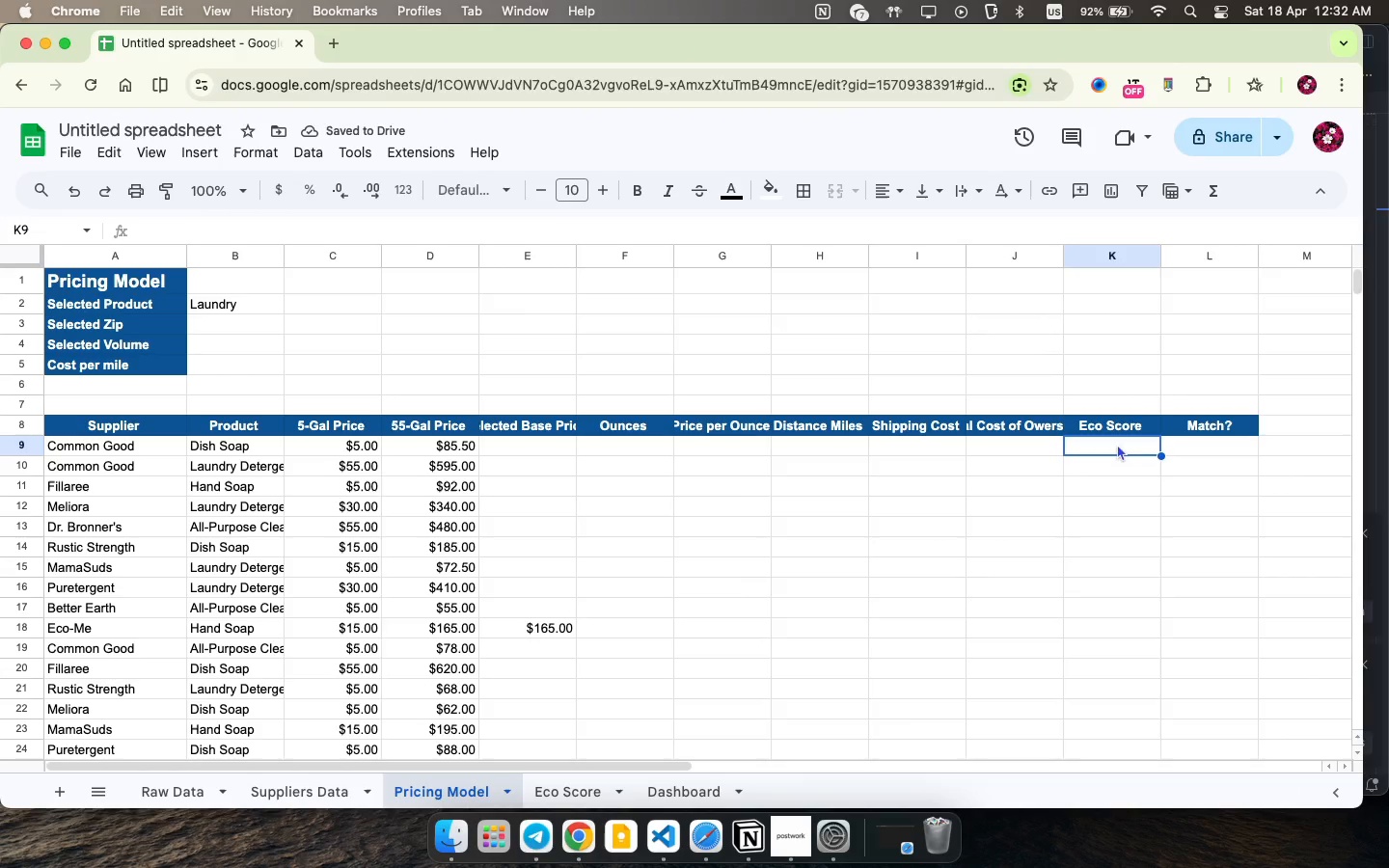 
type(=if(b9=b2)
 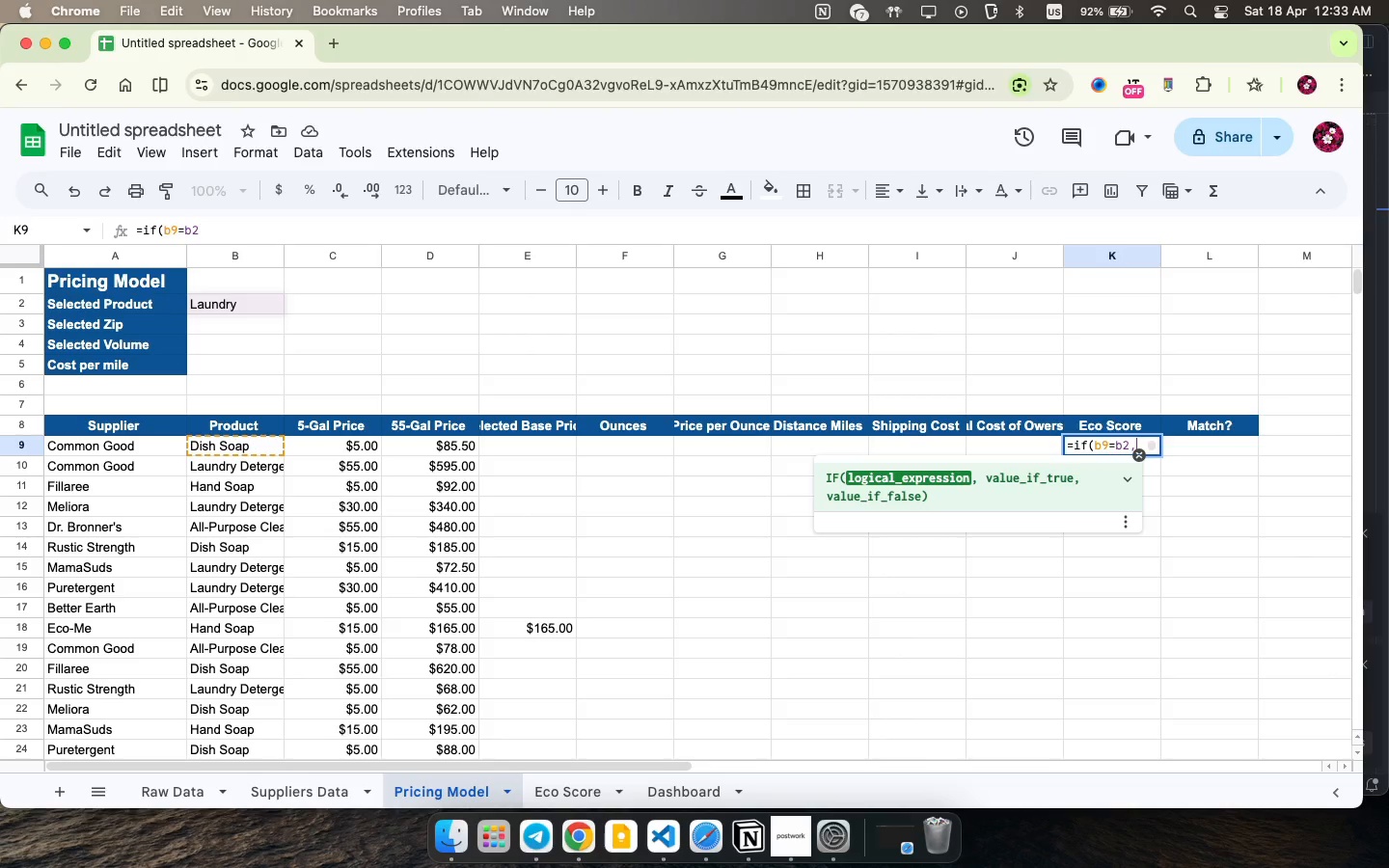 
type(,xlookup)a9,")
 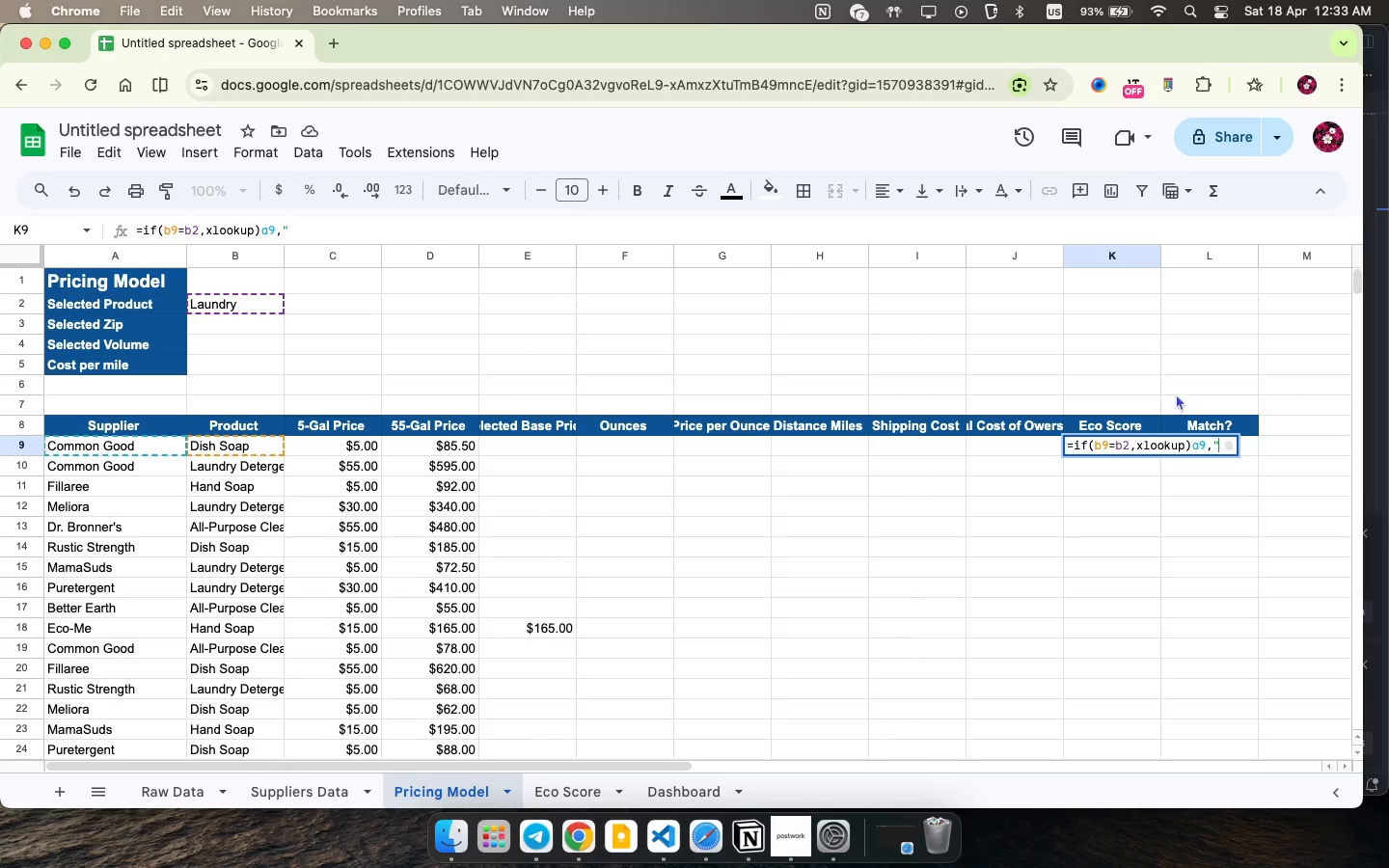 
left_click([562, 788])
 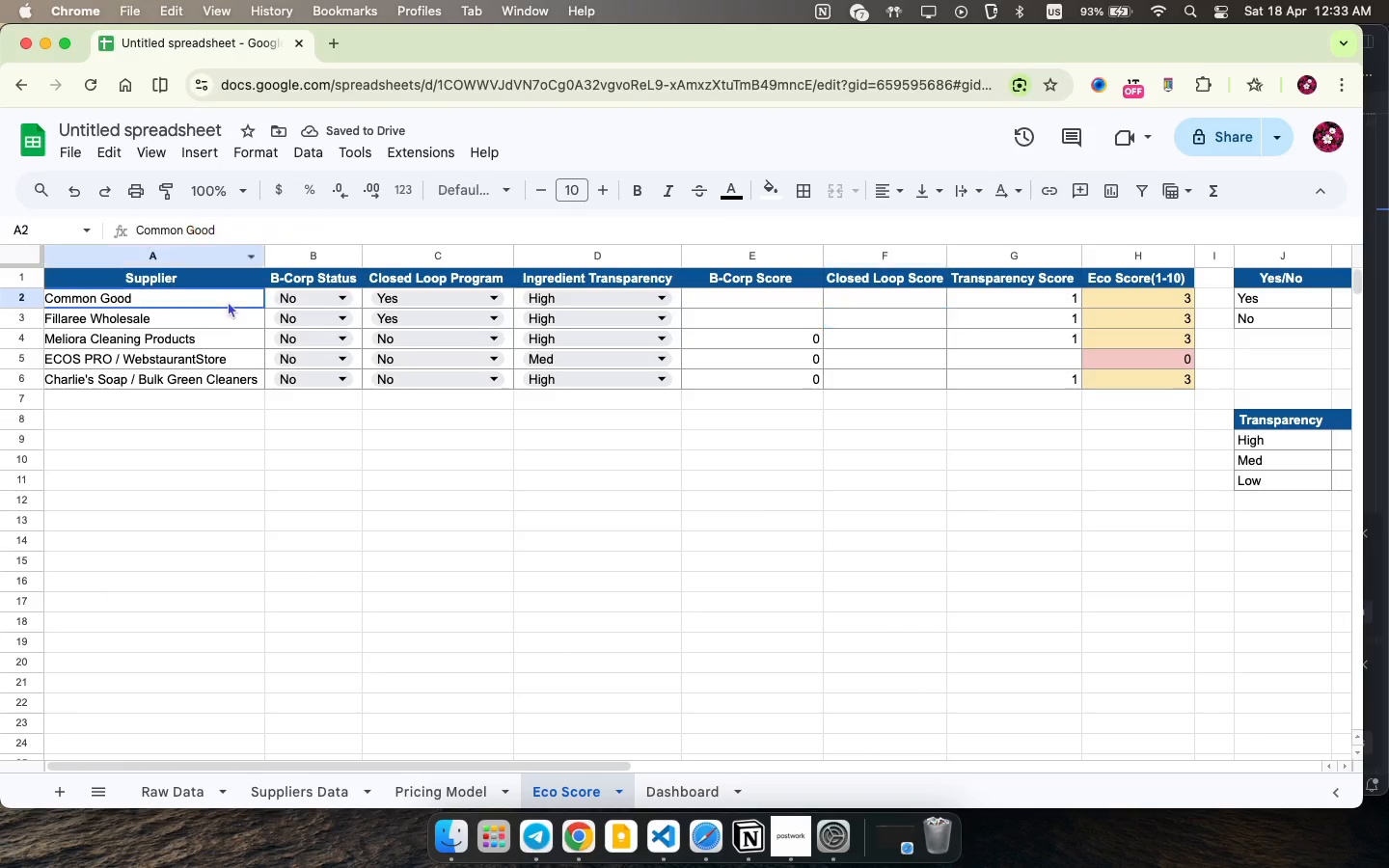 
left_click_drag(start_coordinate=[228, 301], to_coordinate=[242, 385])
 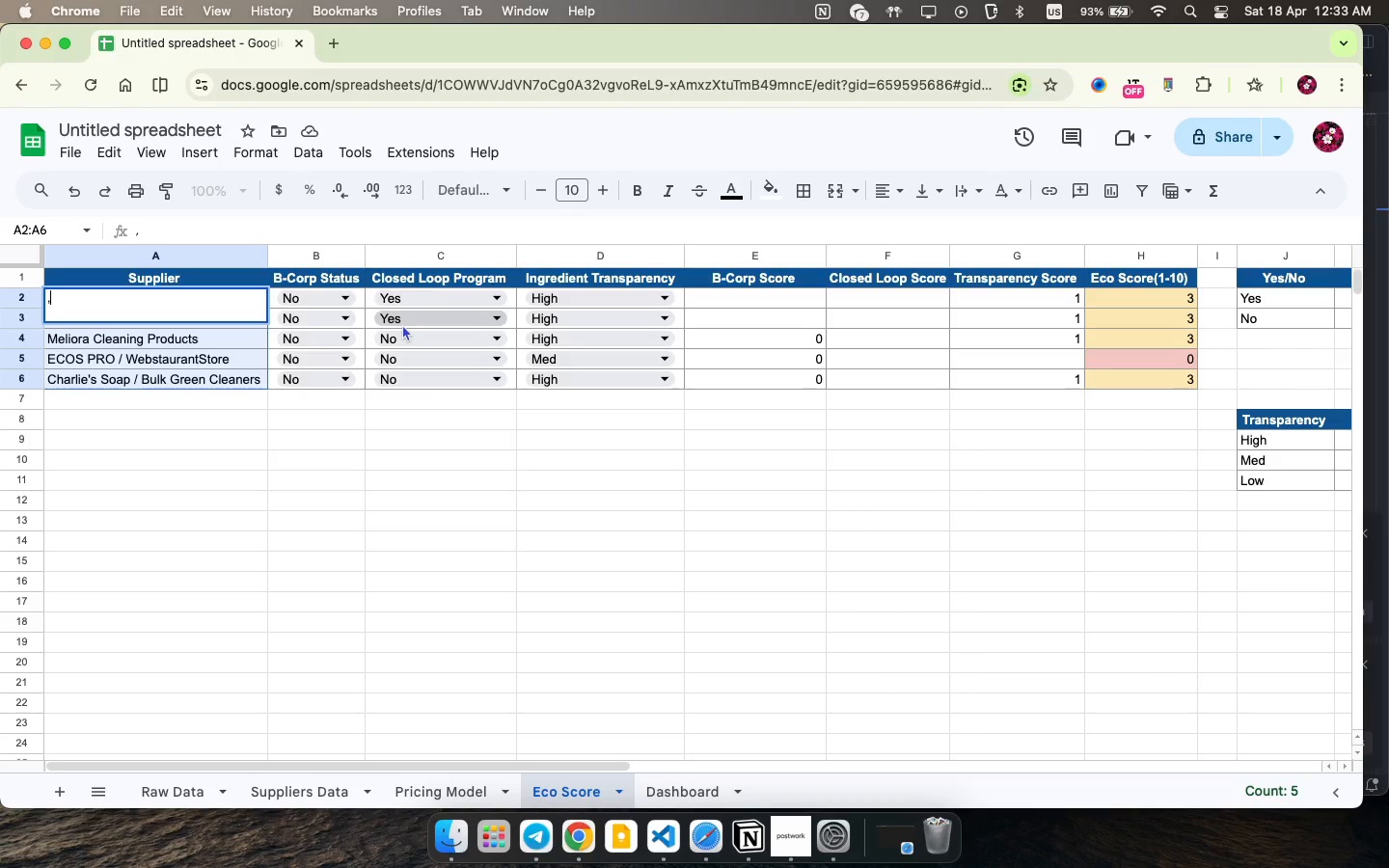 
key(Comma)
 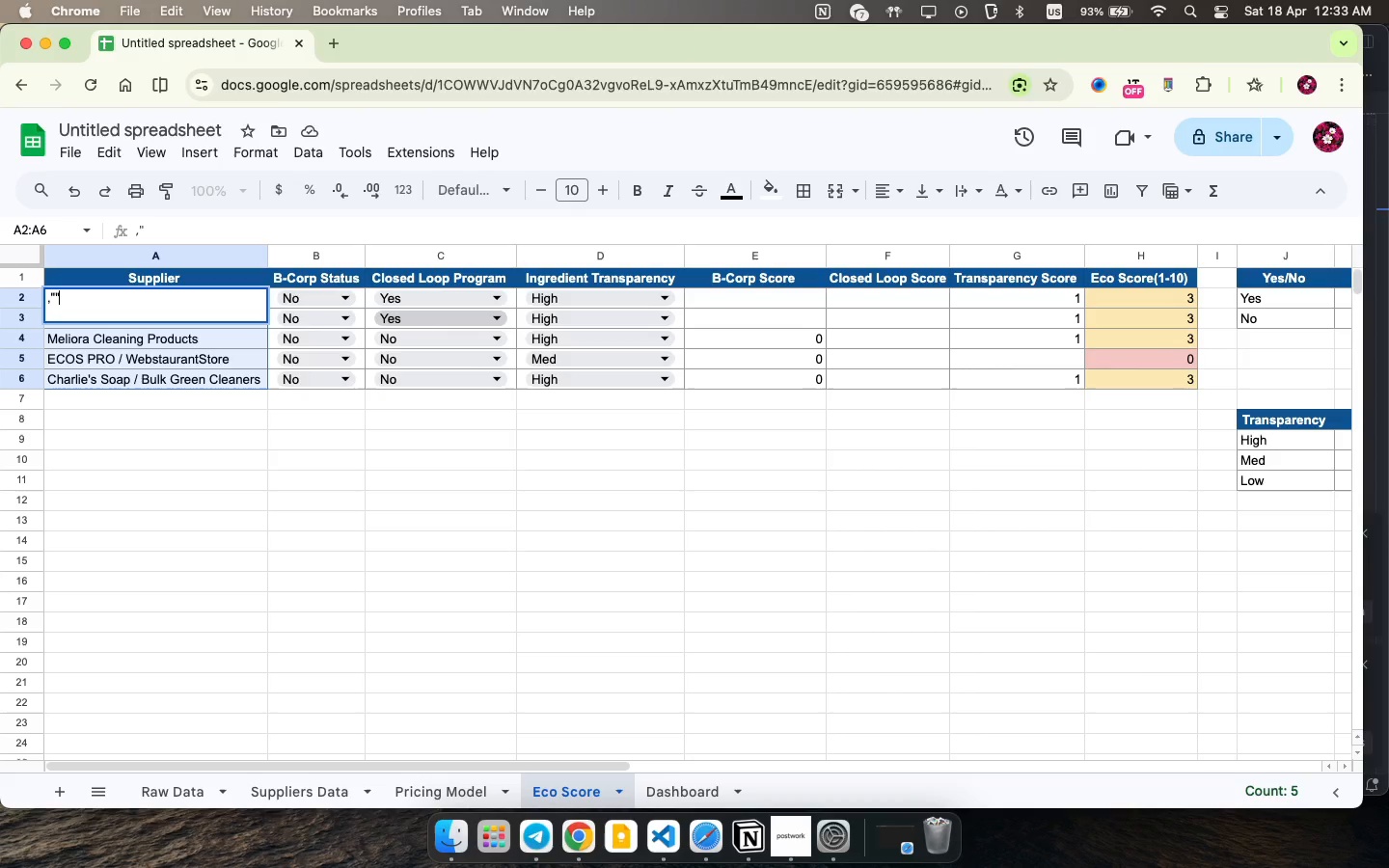 
key(Shift+Quote)
 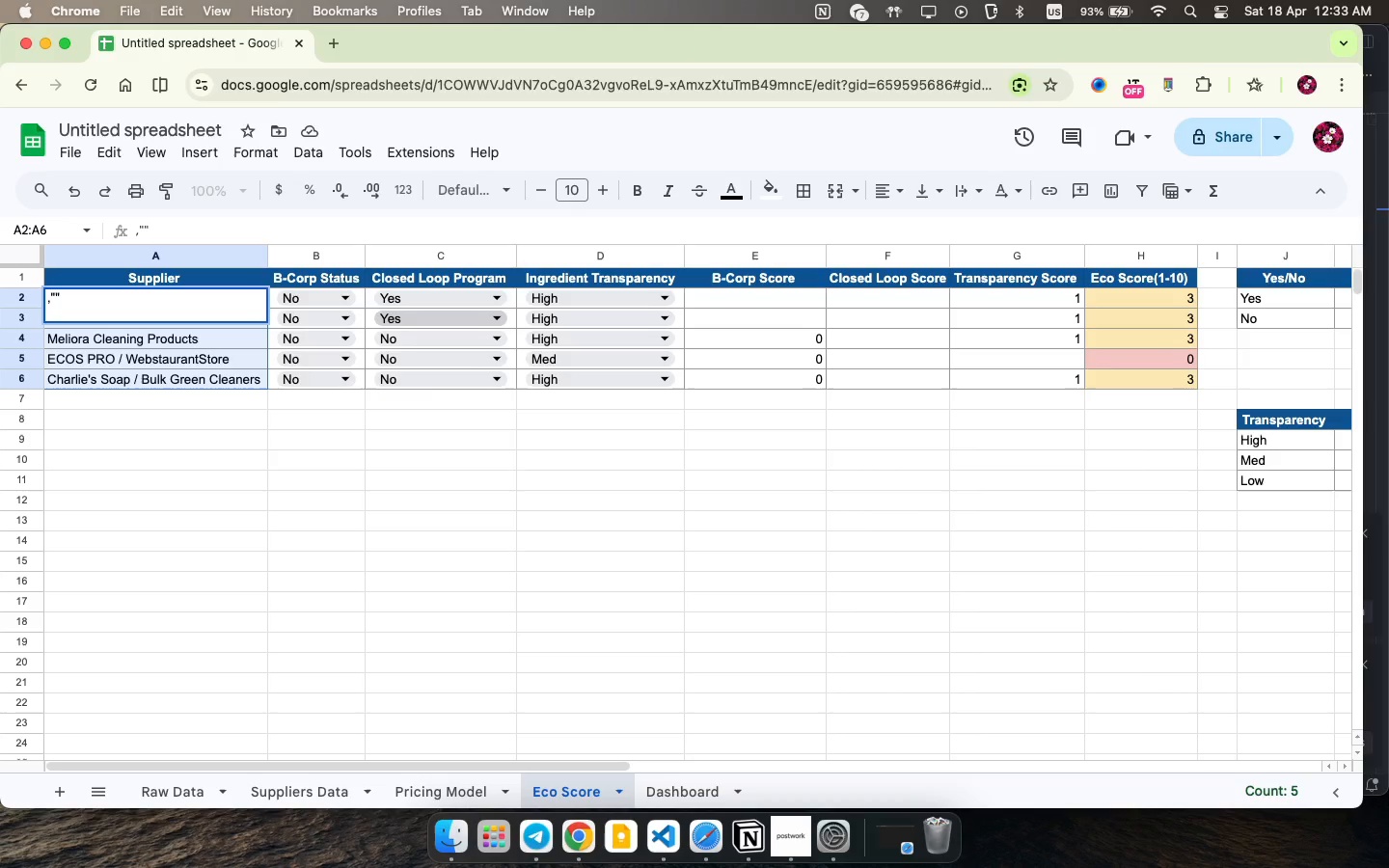 
key(Shift+Quote)
 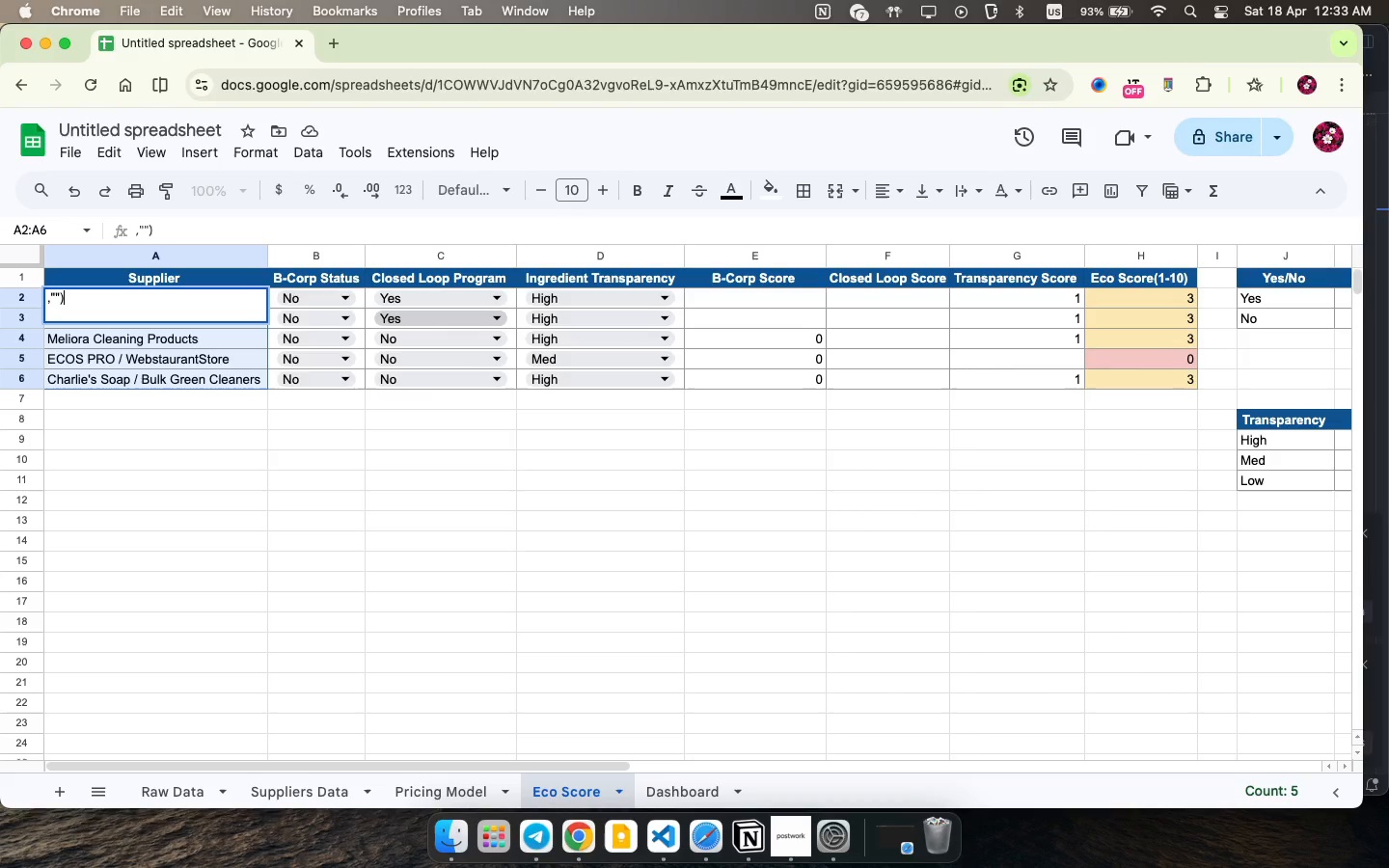 
key(Shift+0)
 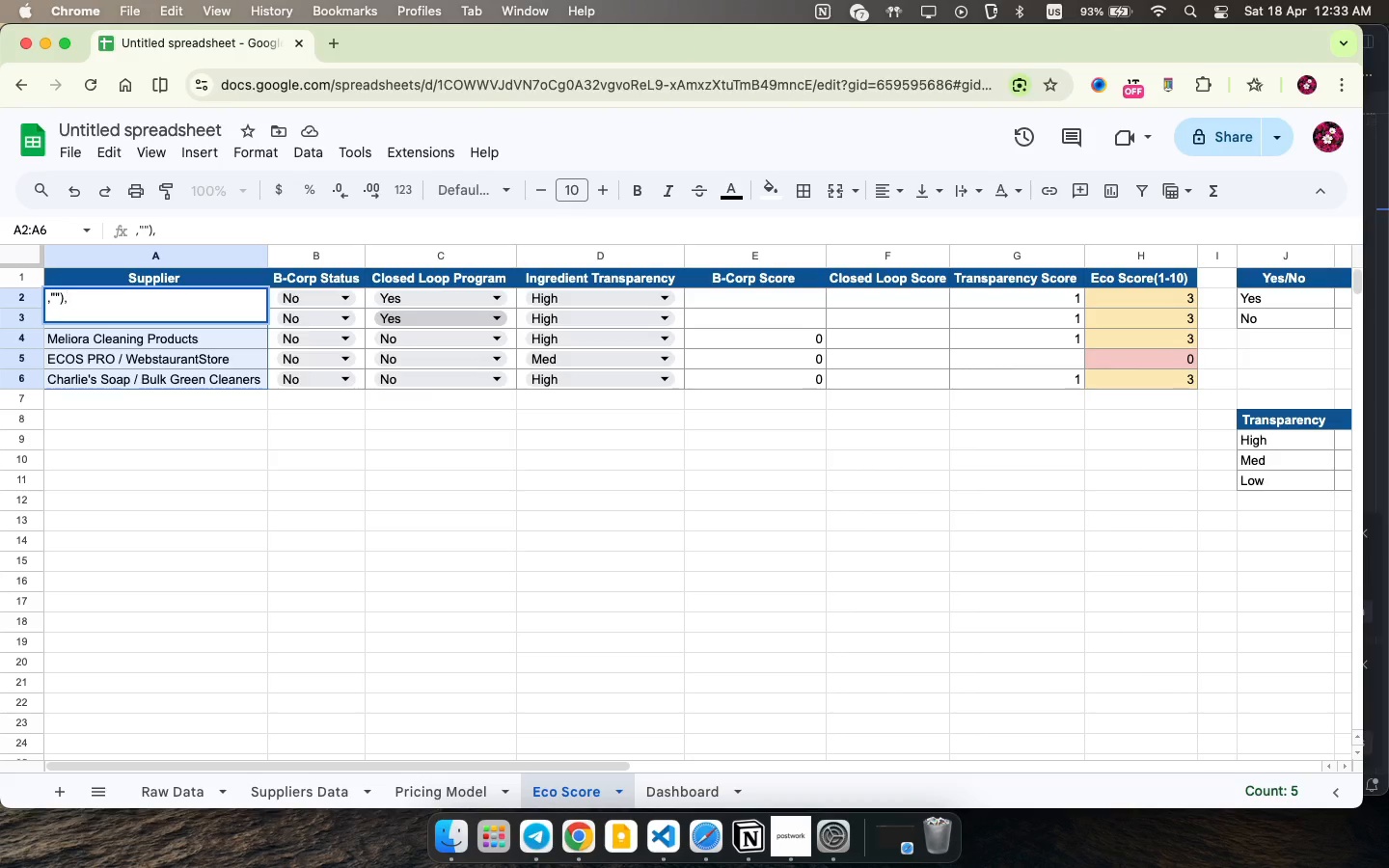 
key(Comma)
 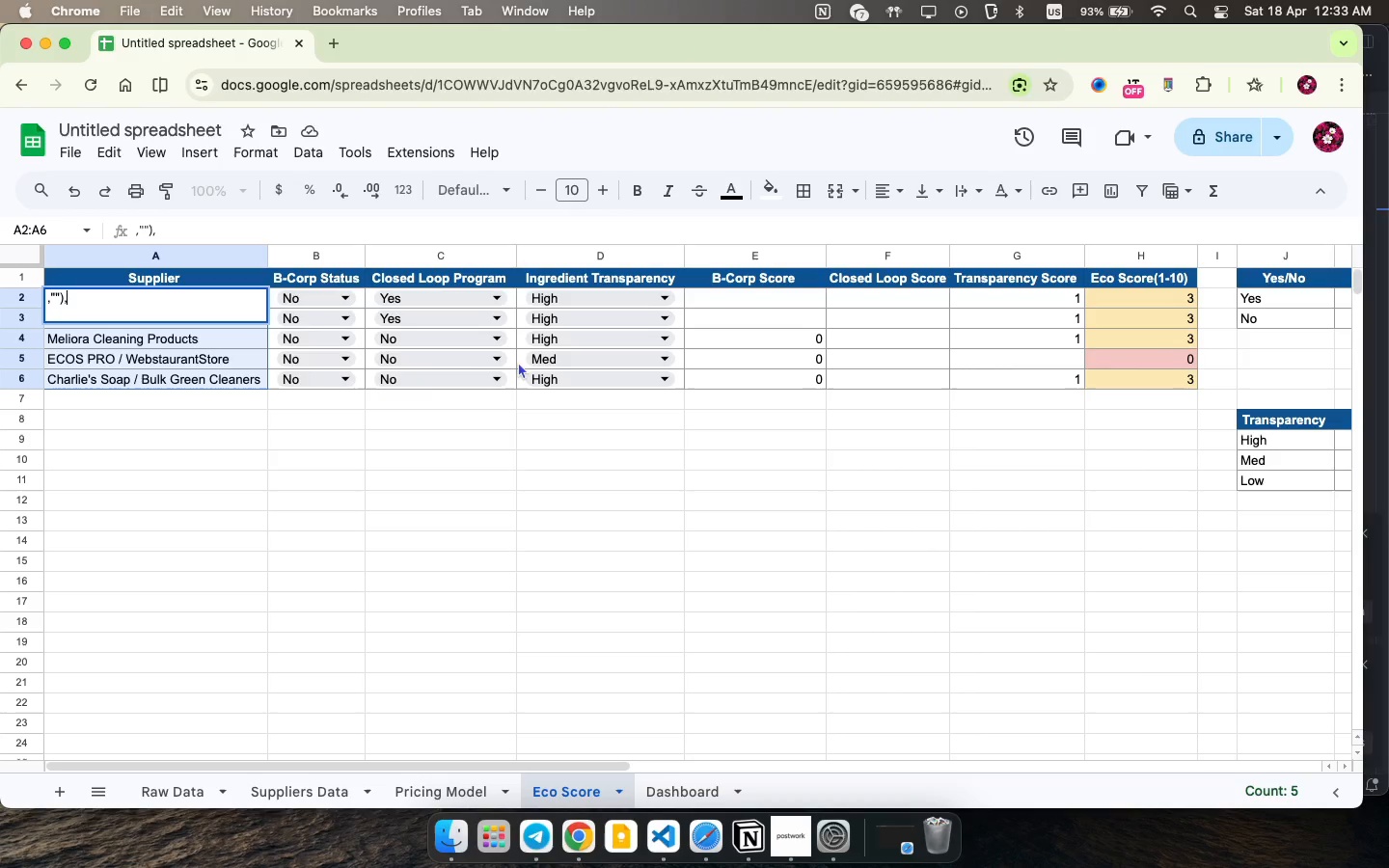 
key(Meta+CommandLeft)
 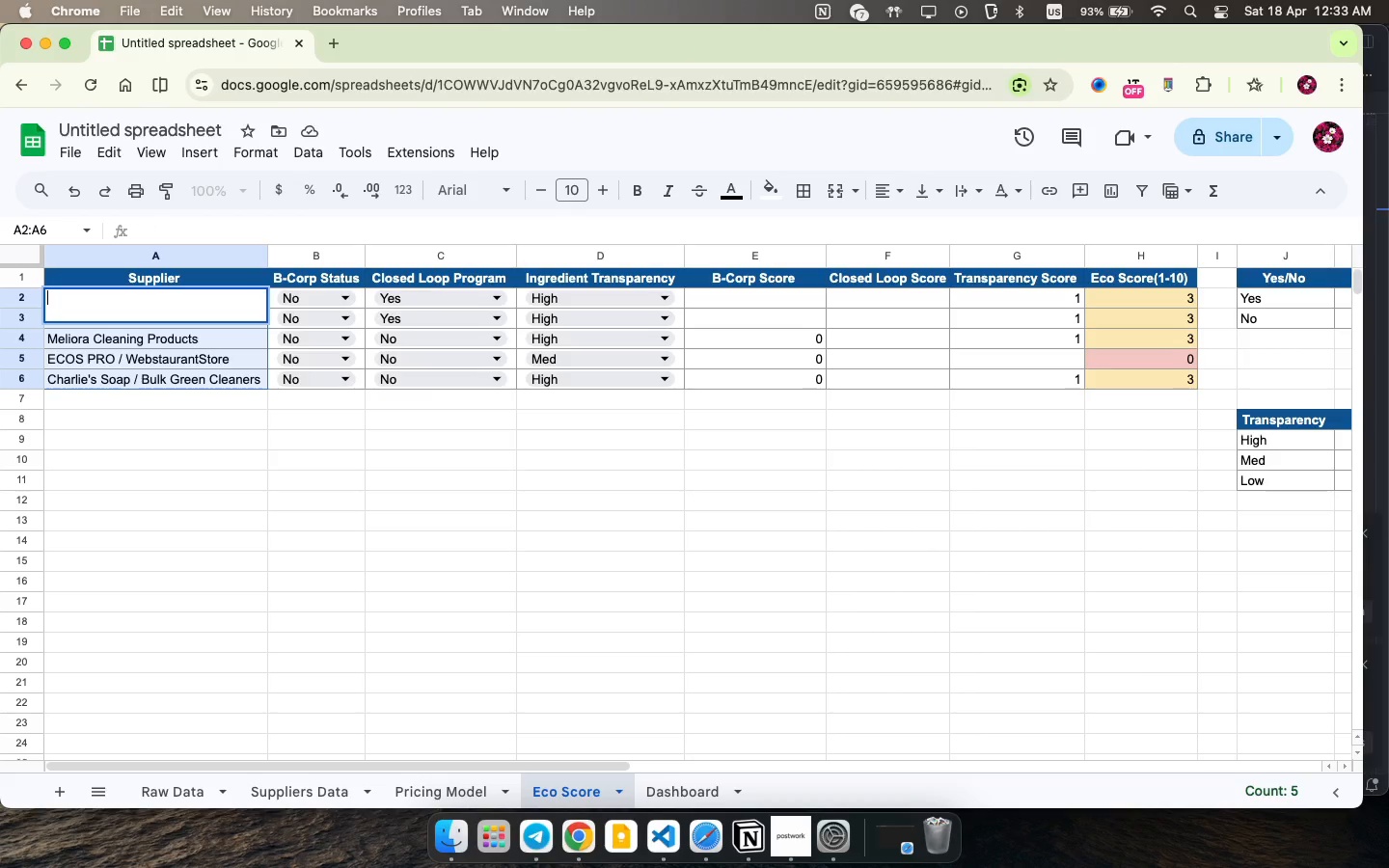 
key(Meta+A)
 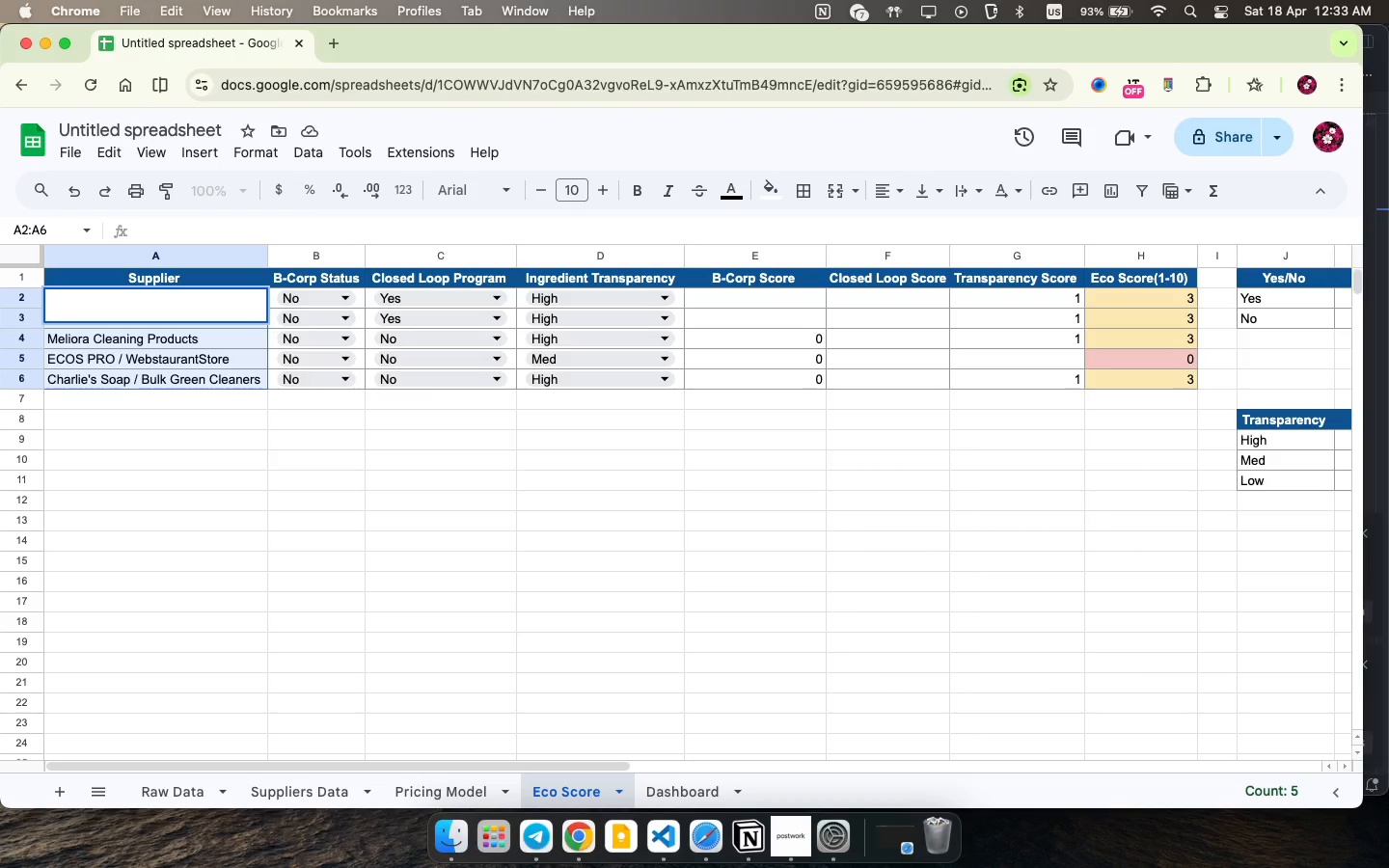 
key(Backspace)
 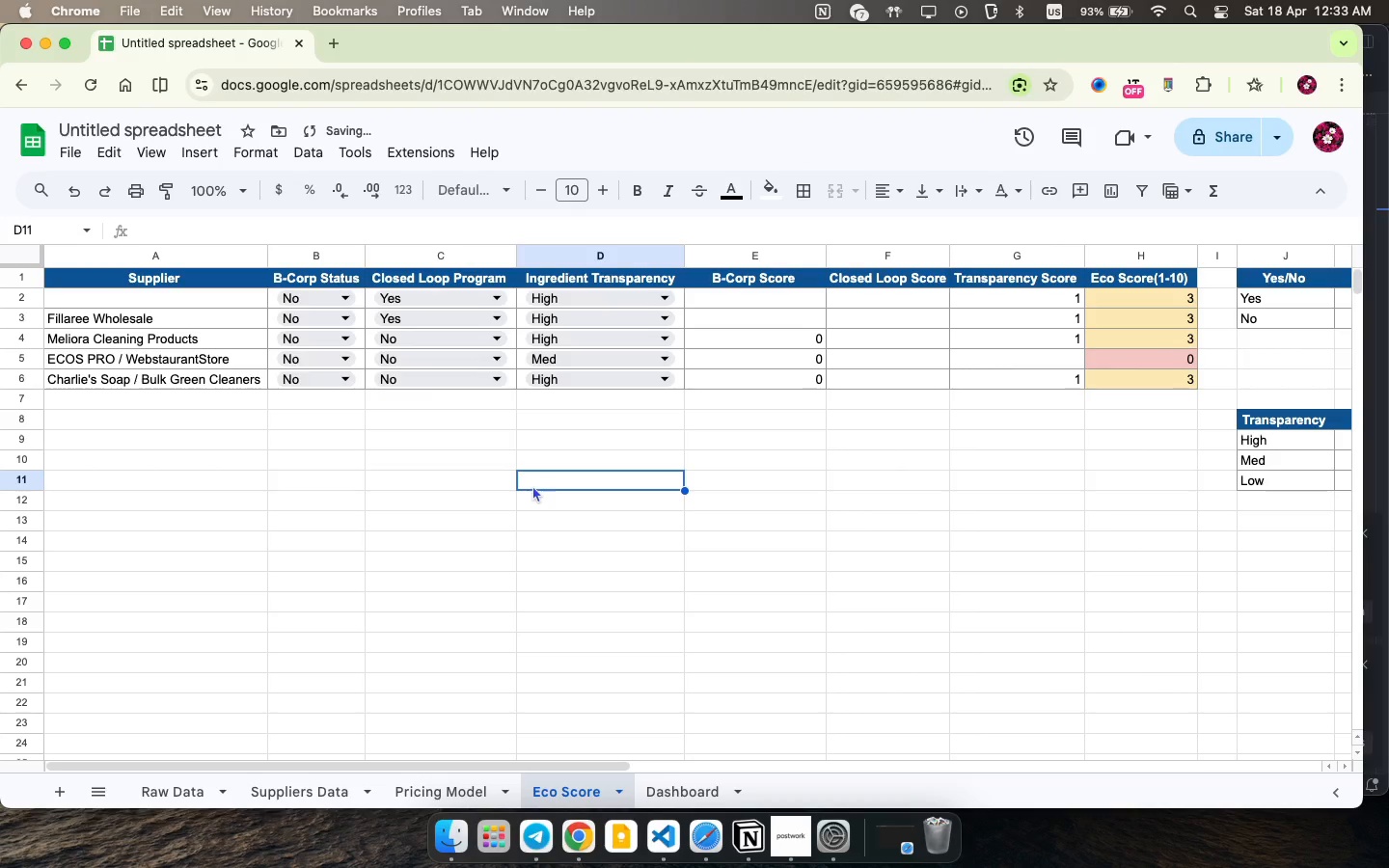 
left_click_drag(start_coordinate=[532, 478], to_coordinate=[532, 485])
 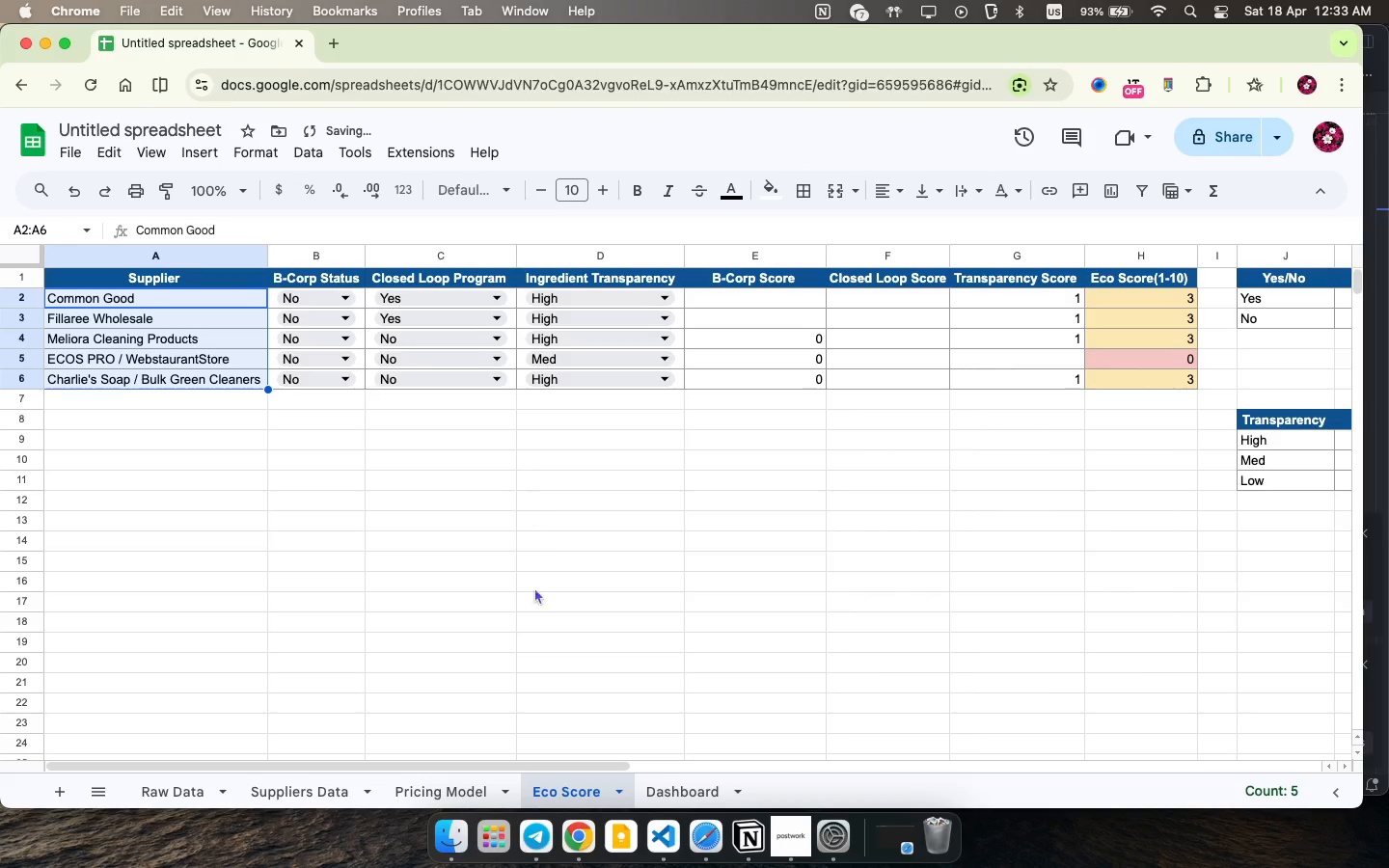 
key(Meta+Z)
 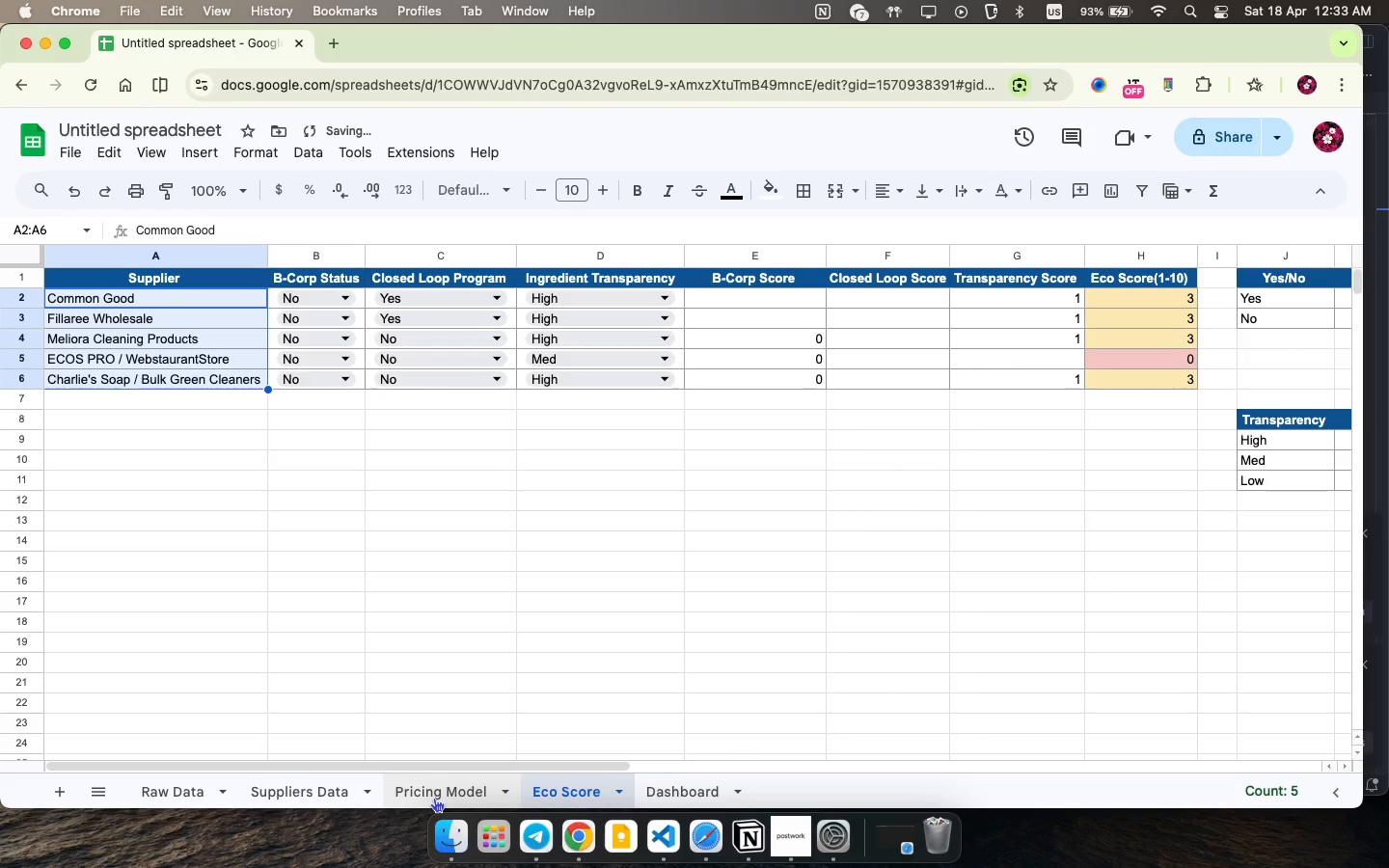 
left_click([434, 798])
 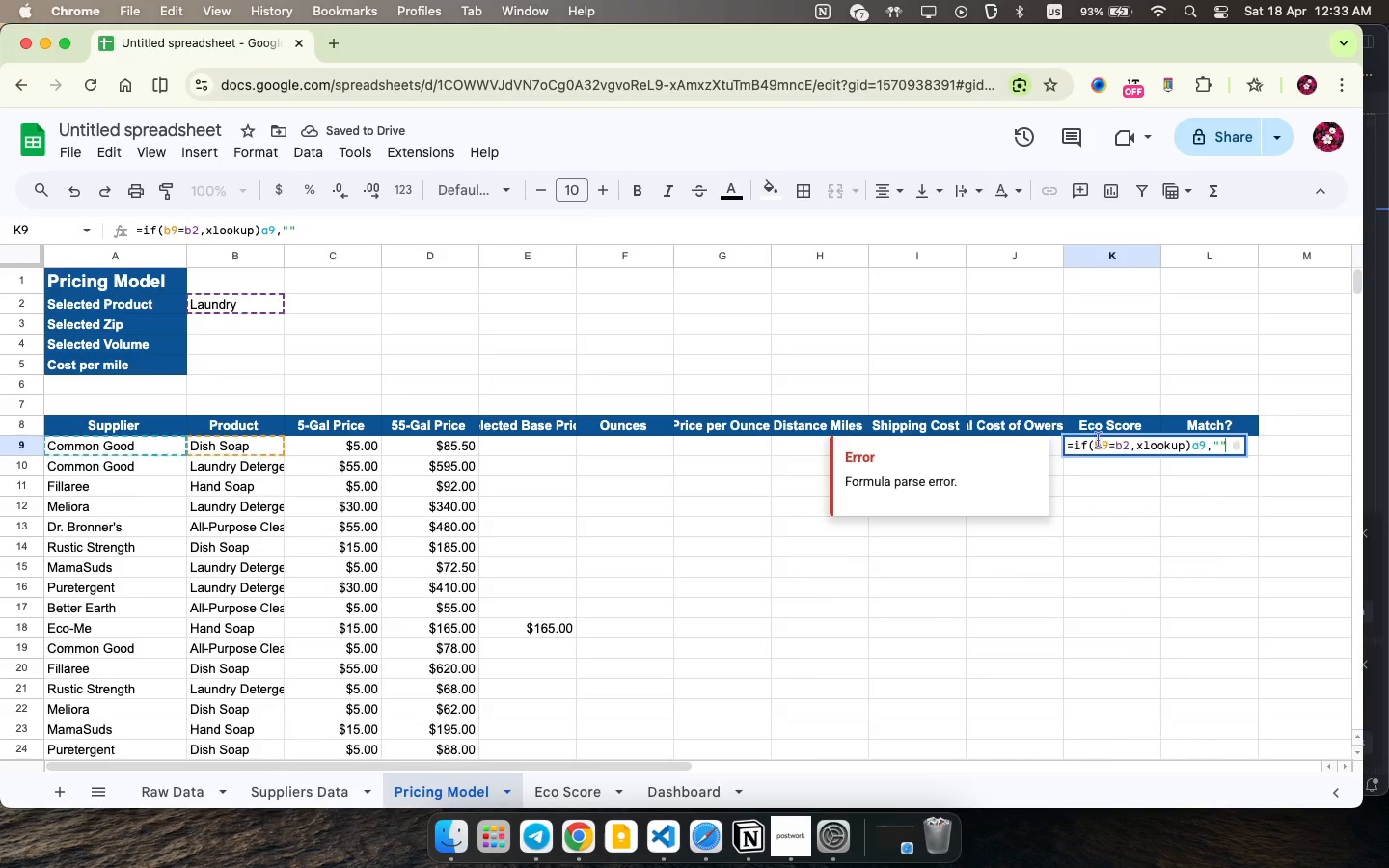 
double_click([1098, 440])
 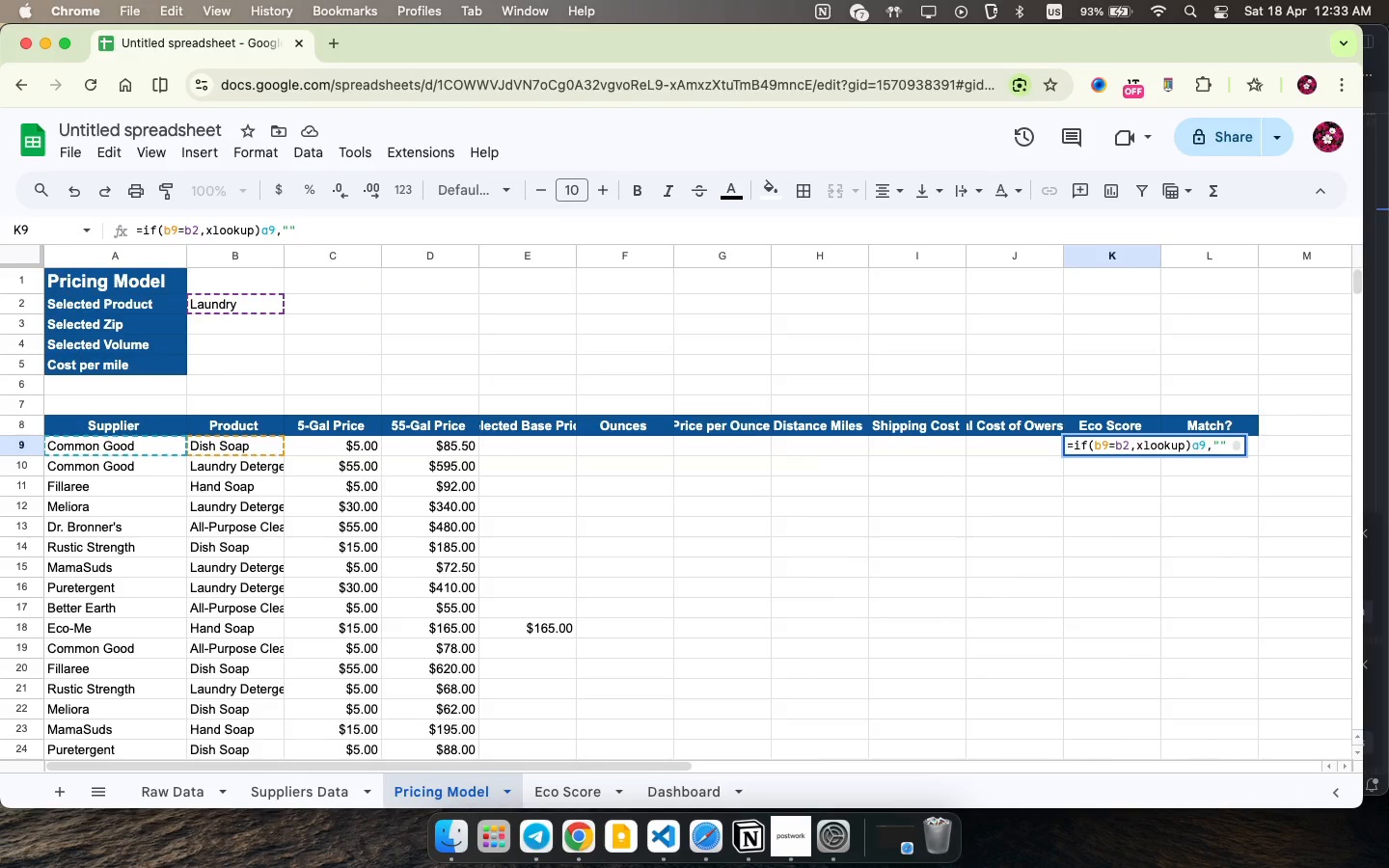 
key(Comma)
 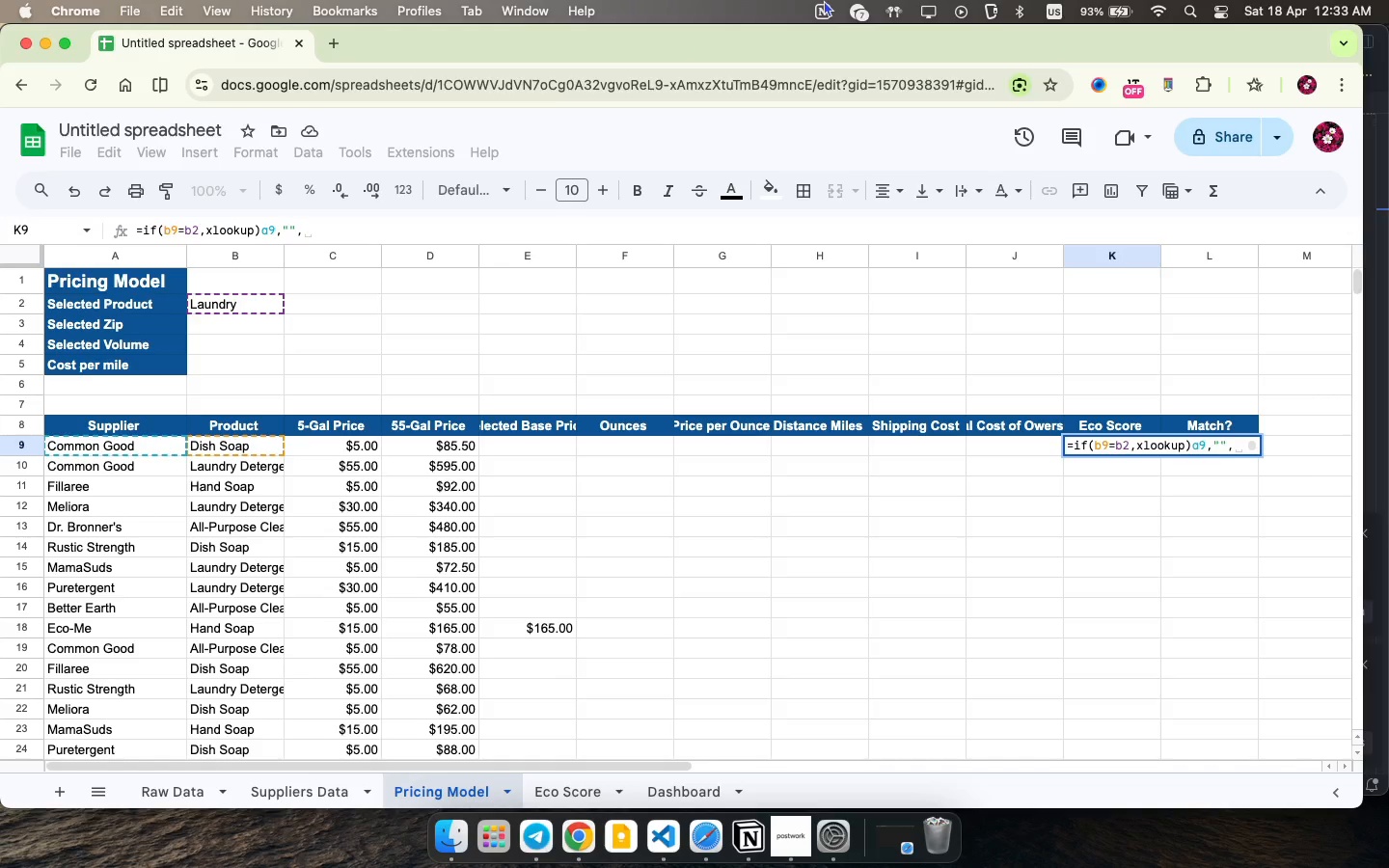 
key(Backspace)
 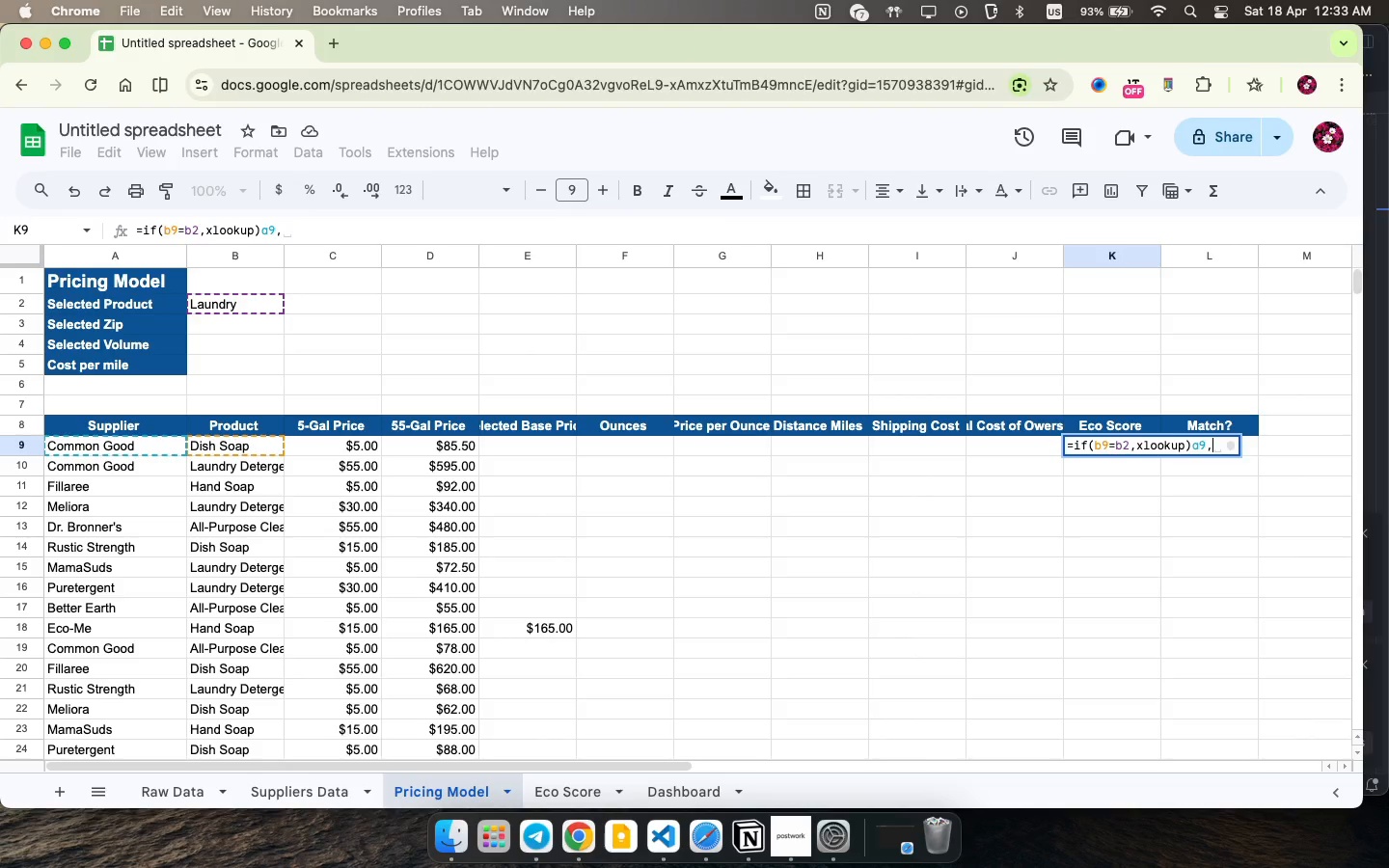 
key(Backspace)
 